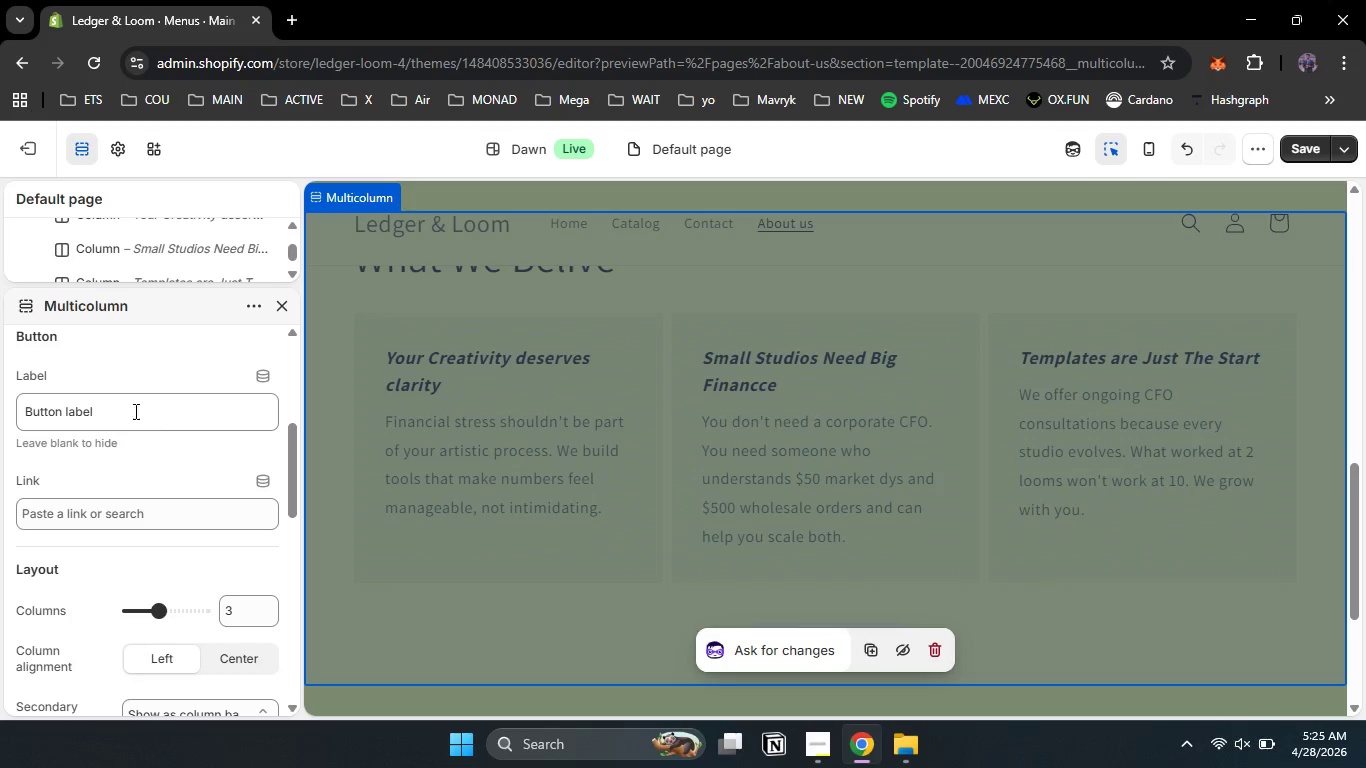 
left_click([130, 408])
 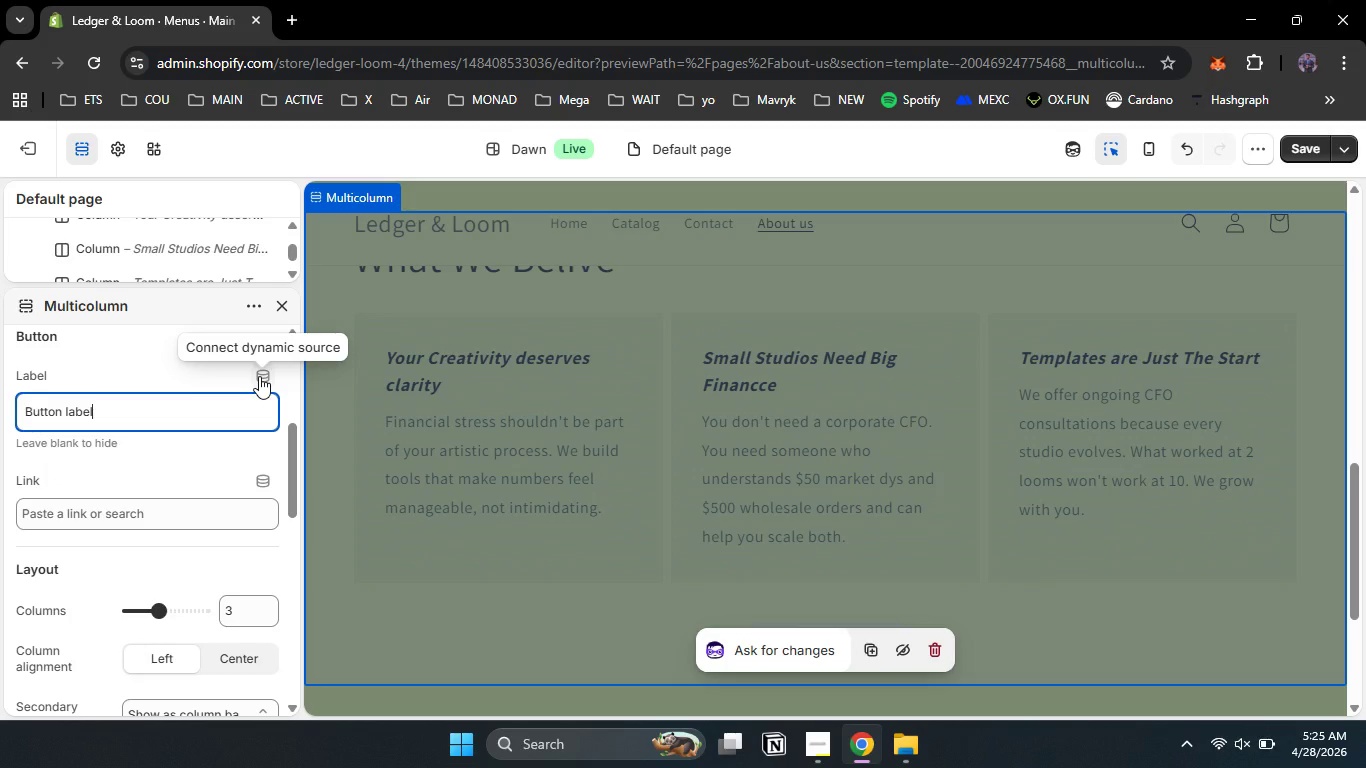 
wait(6.14)
 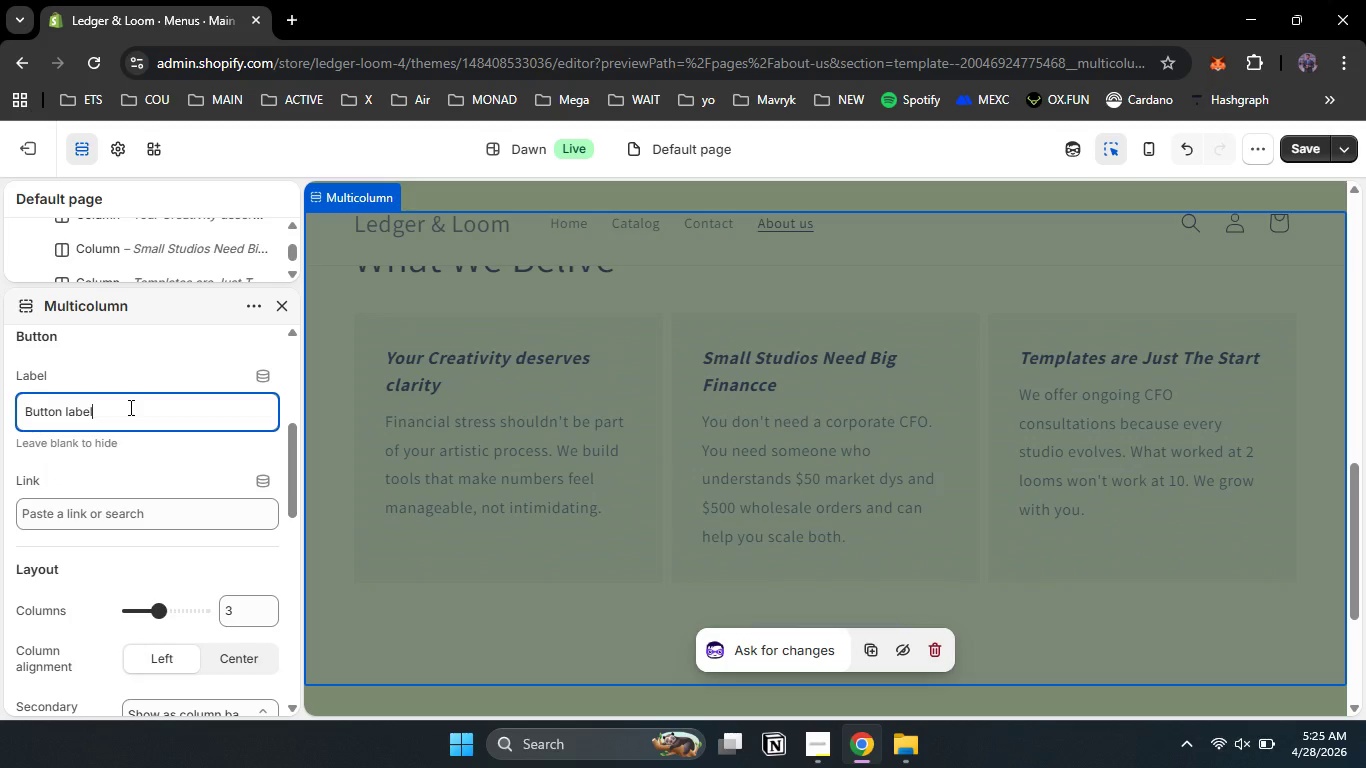 
left_click([259, 376])
 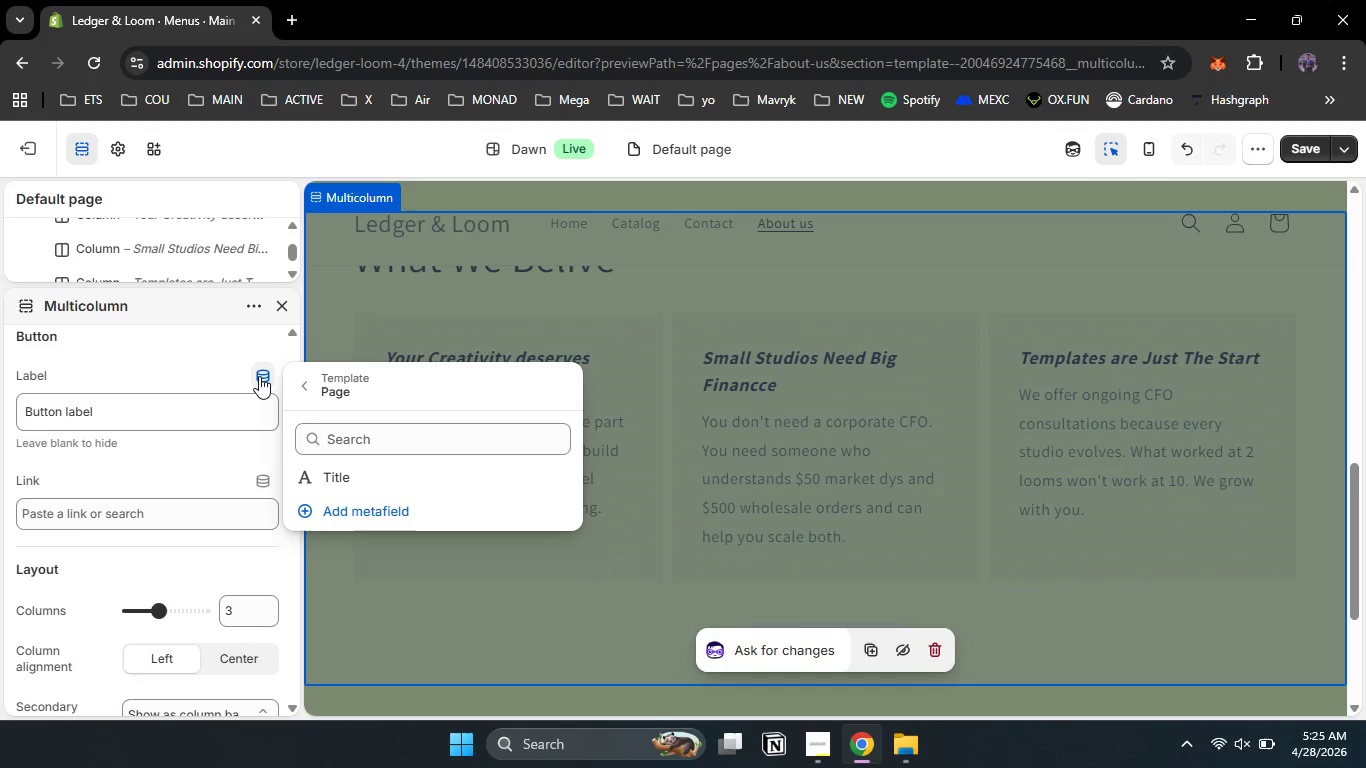 
left_click_drag(start_coordinate=[184, 403], to_coordinate=[26, 394])
 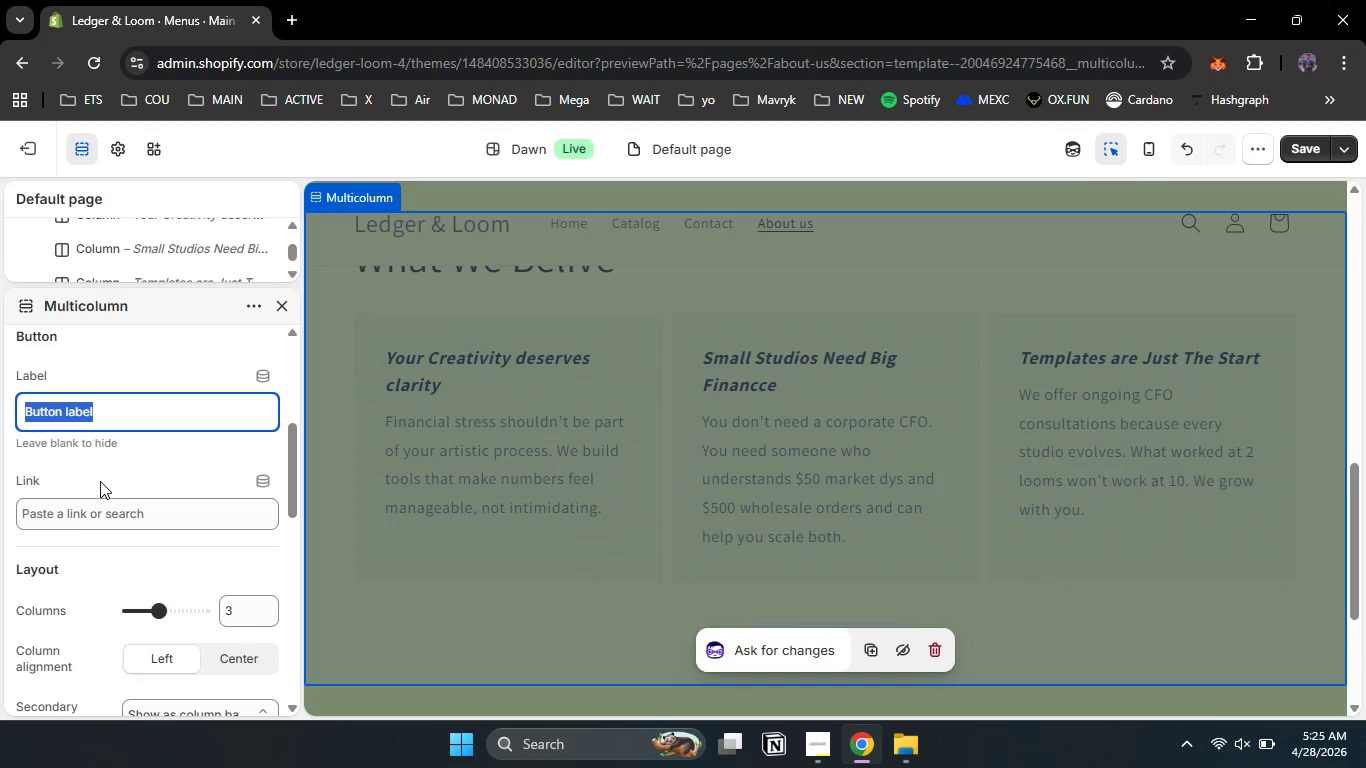 
left_click([102, 480])
 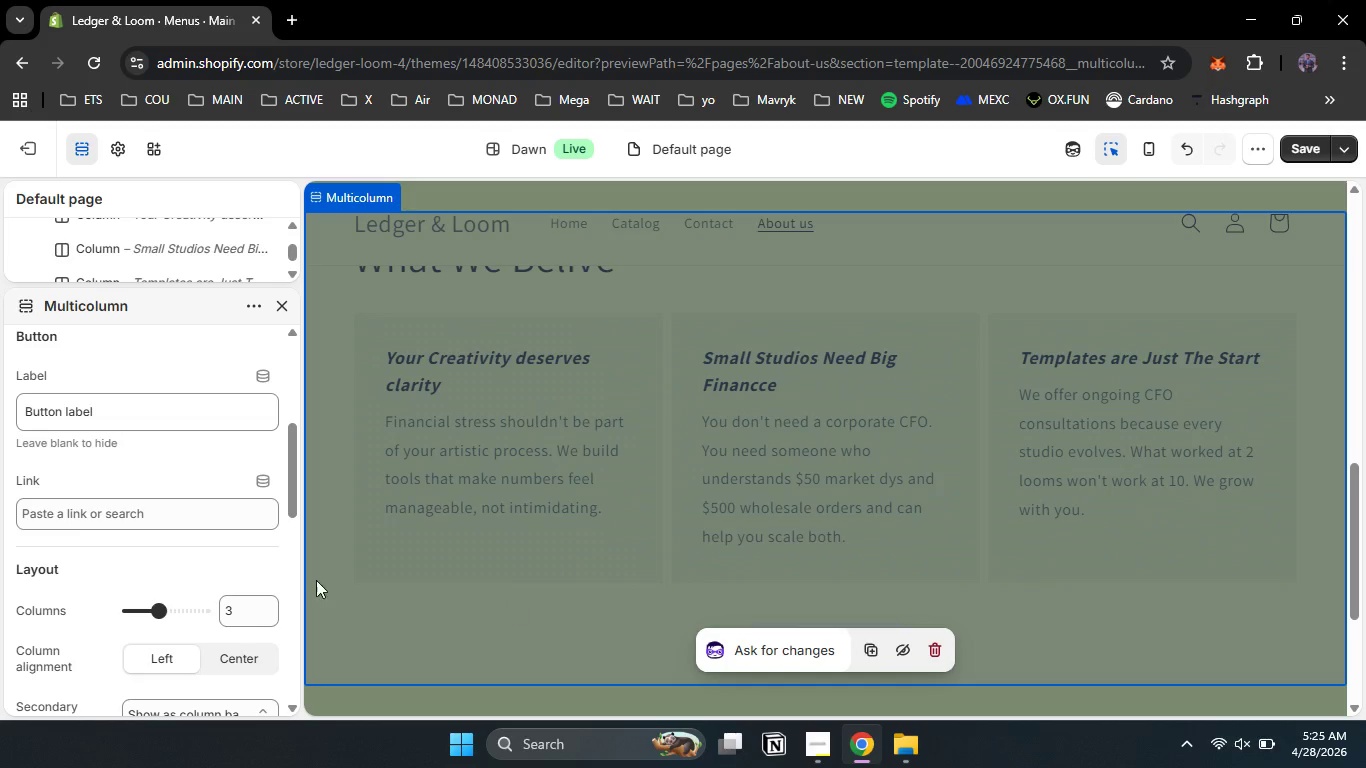 
scroll: coordinate [197, 543], scroll_direction: down, amount: 3.0
 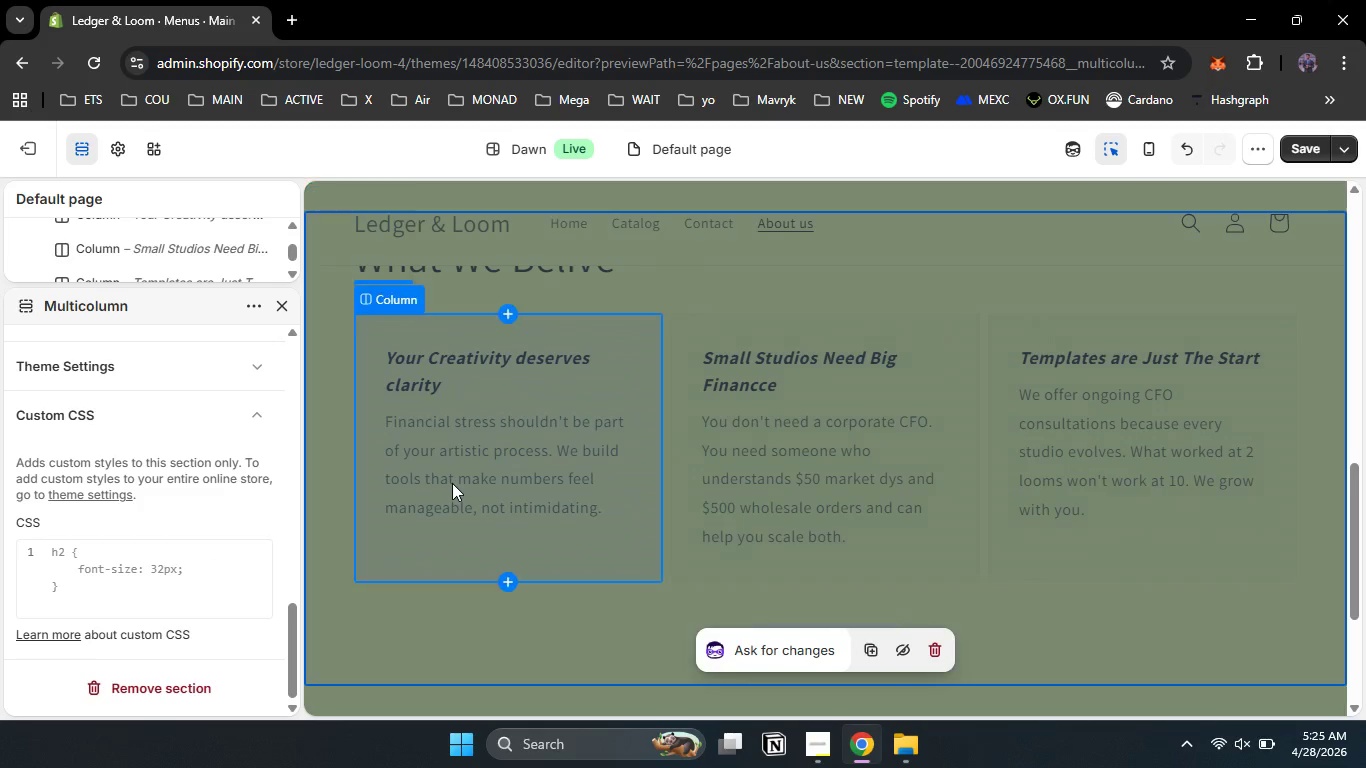 
left_click([452, 483])
 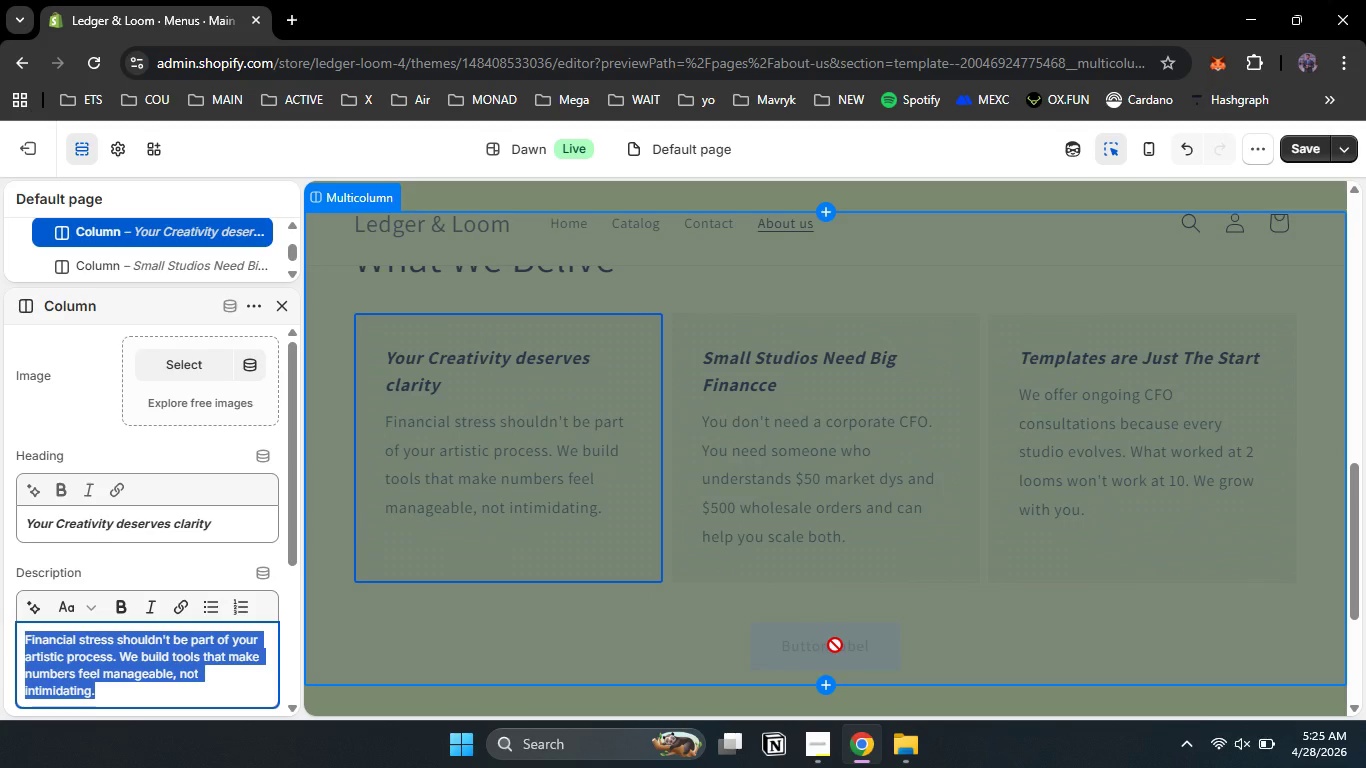 
wait(7.94)
 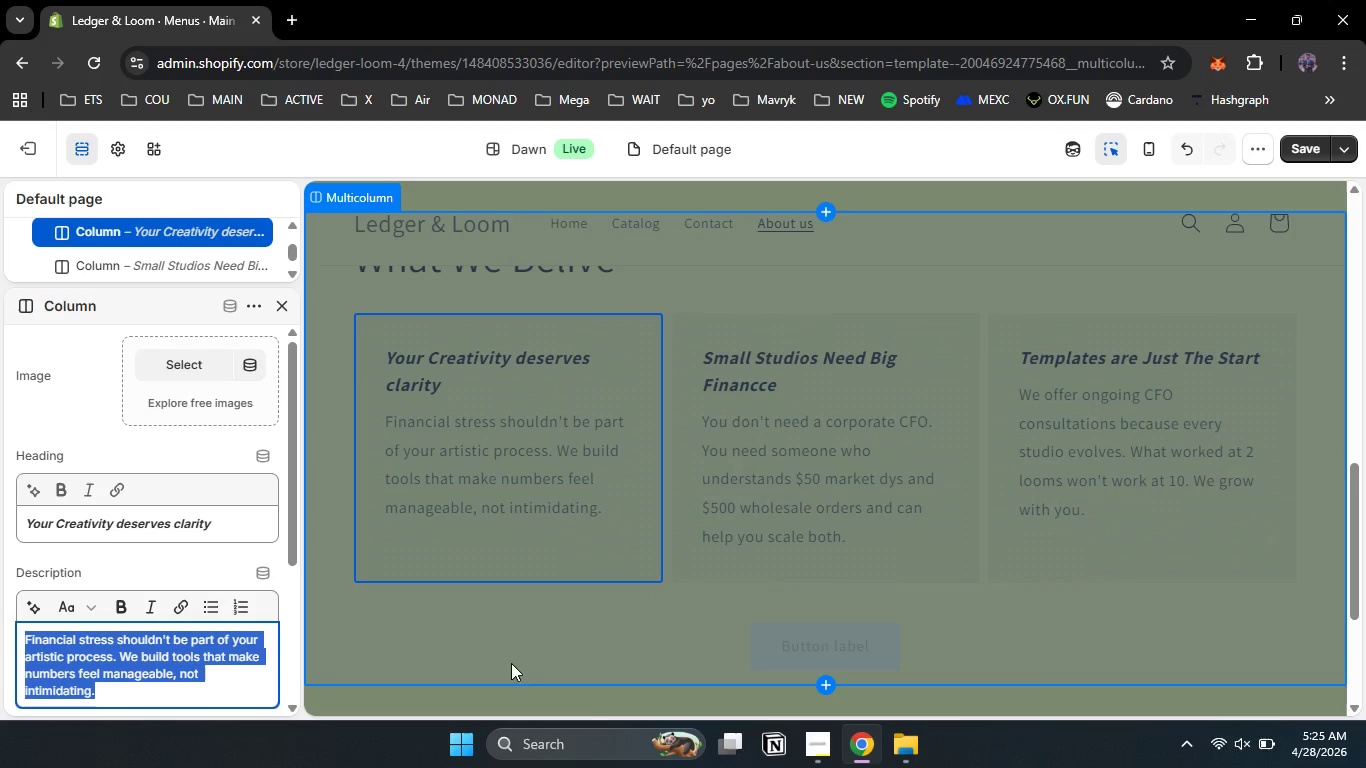 
double_click([835, 645])
 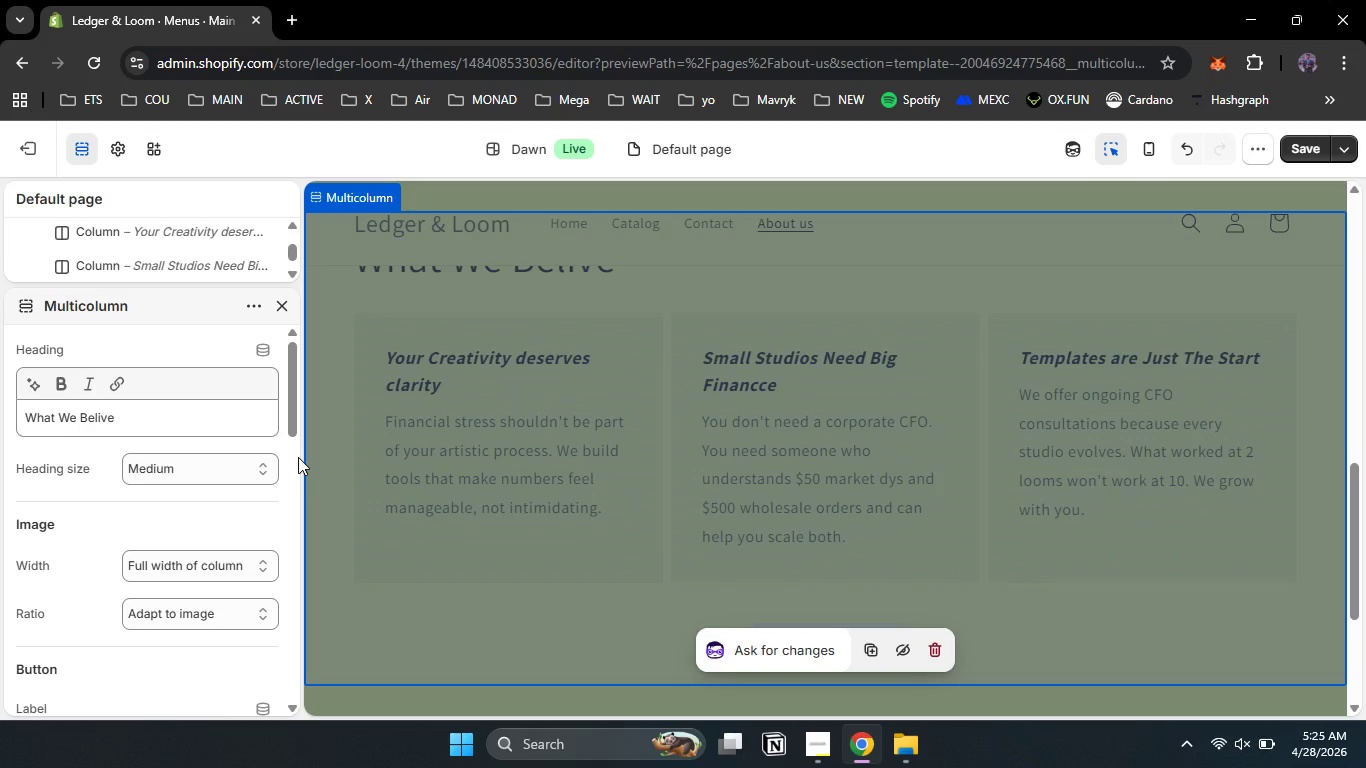 
left_click_drag(start_coordinate=[290, 418], to_coordinate=[309, 295])
 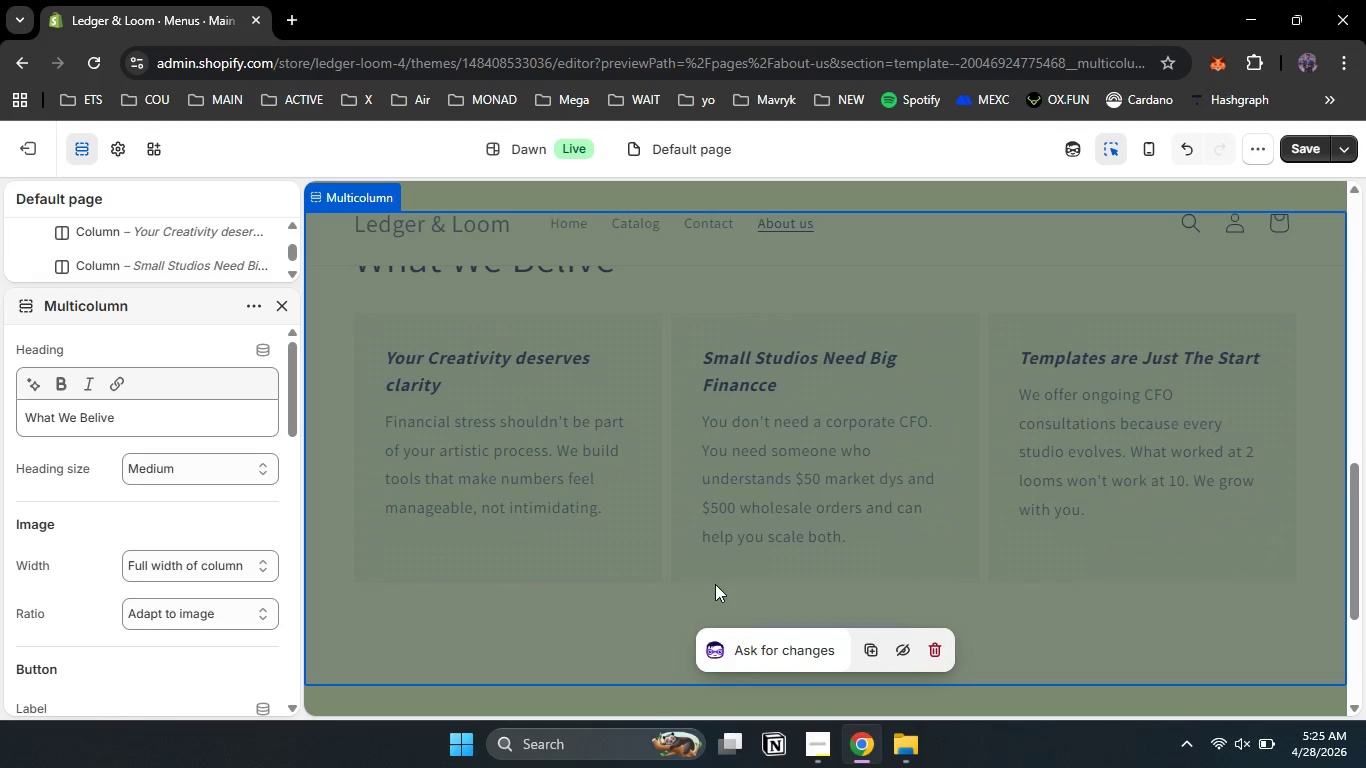 
wait(6.14)
 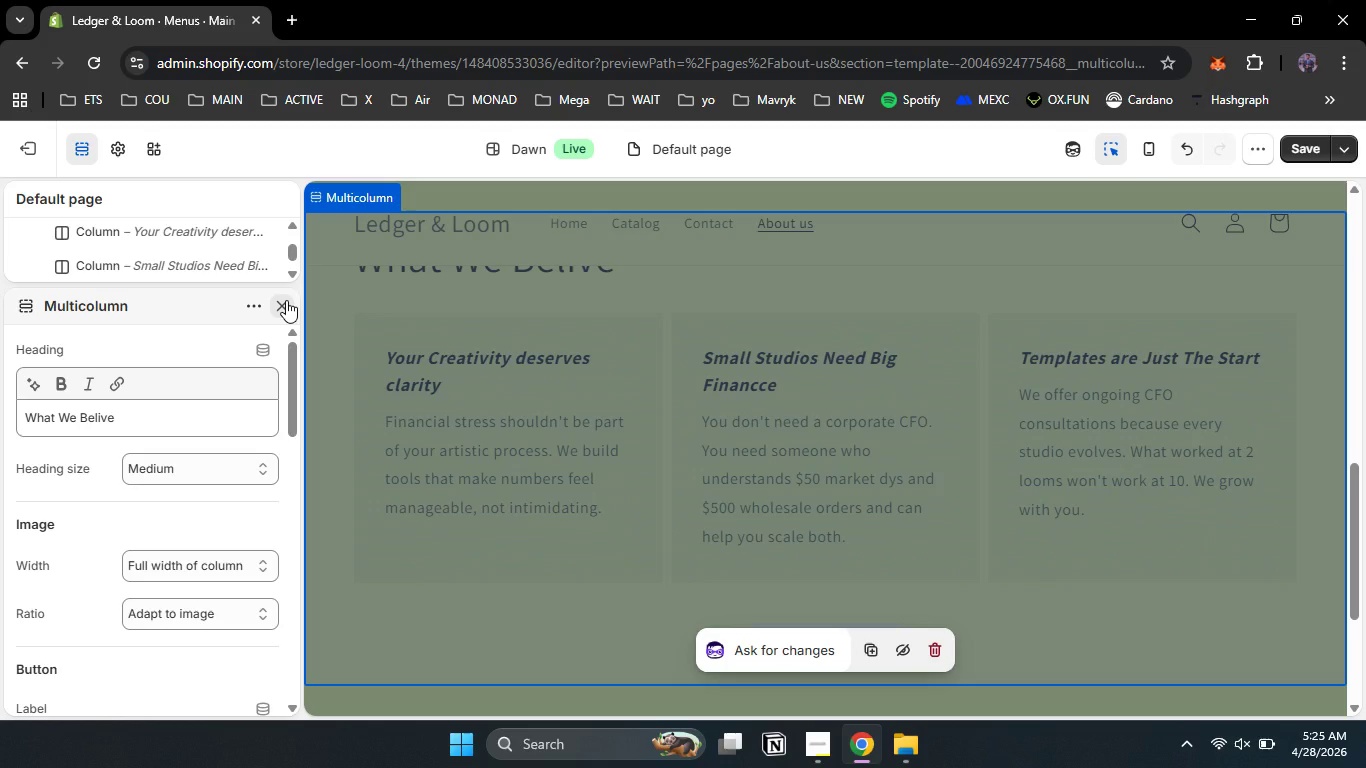 
left_click([286, 304])
 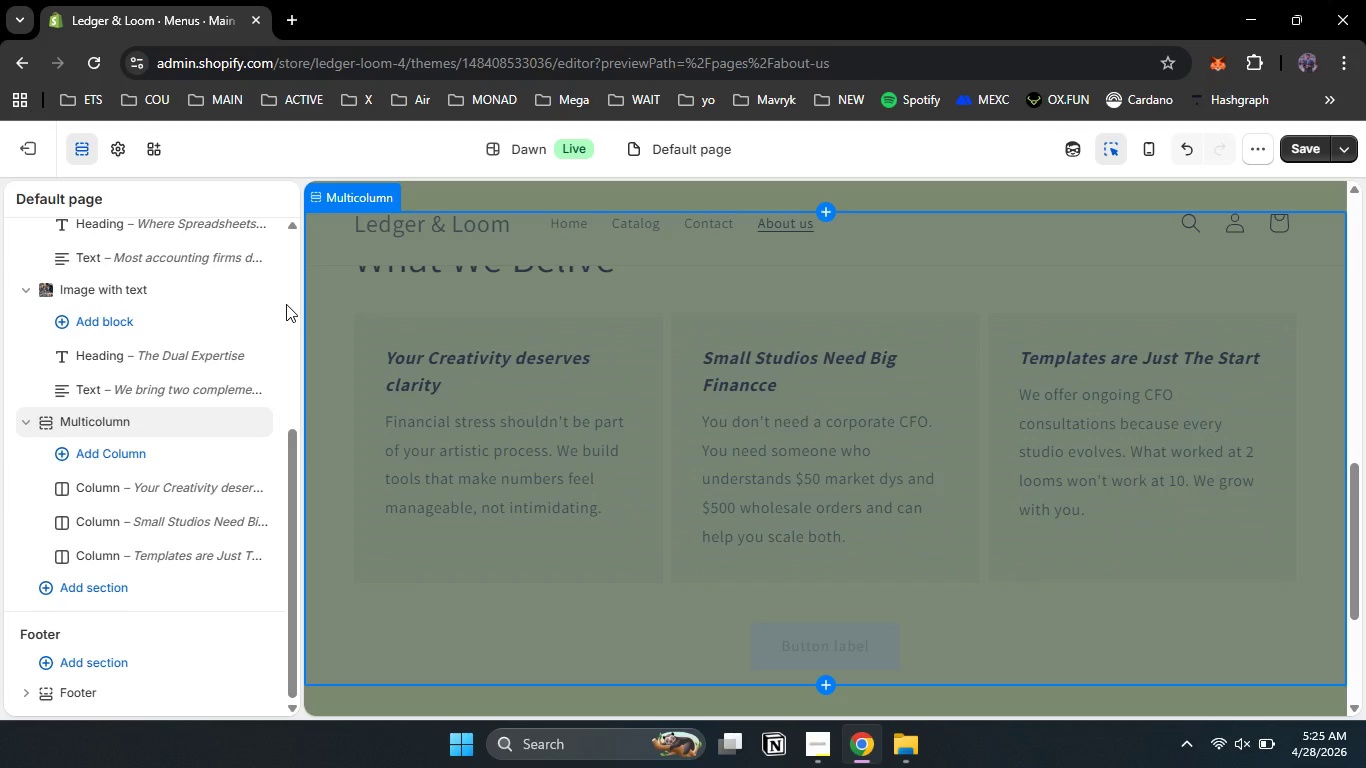 
wait(12.7)
 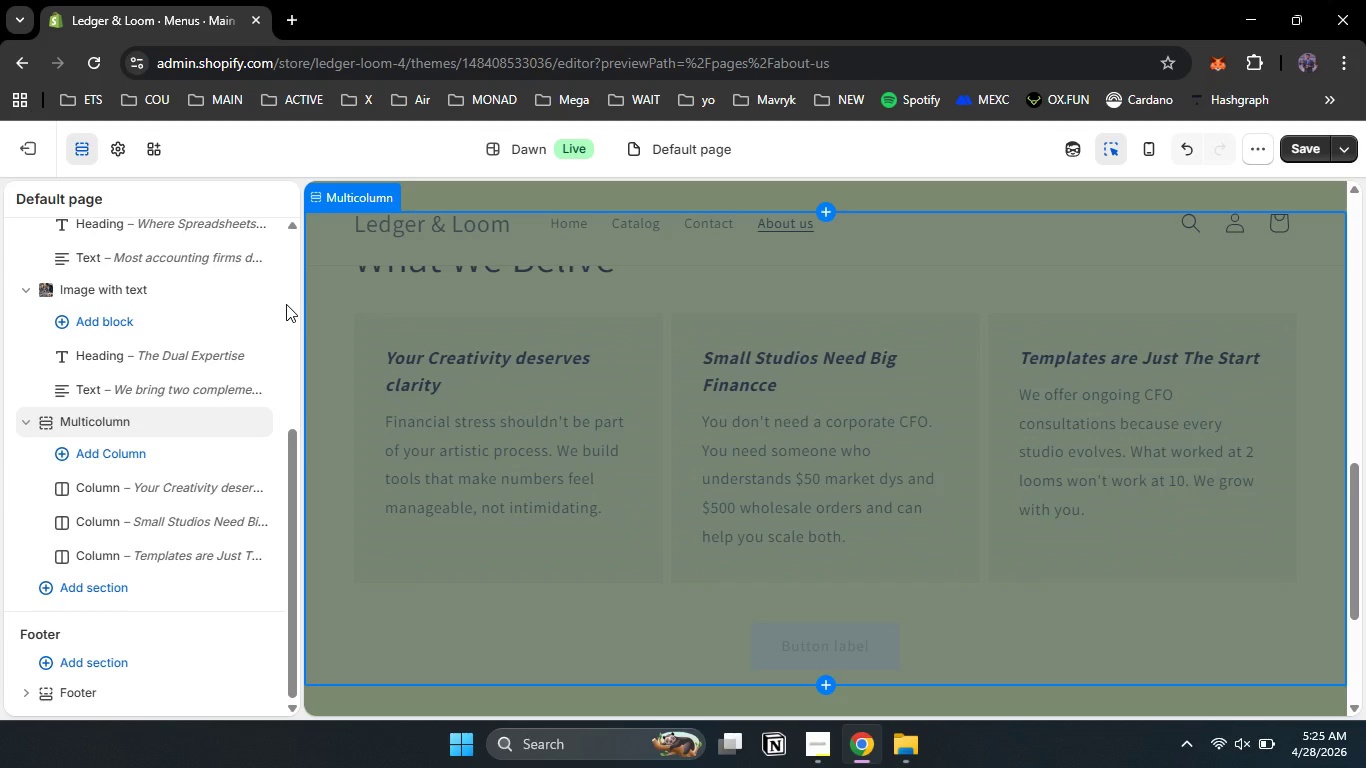 
left_click([99, 599])
 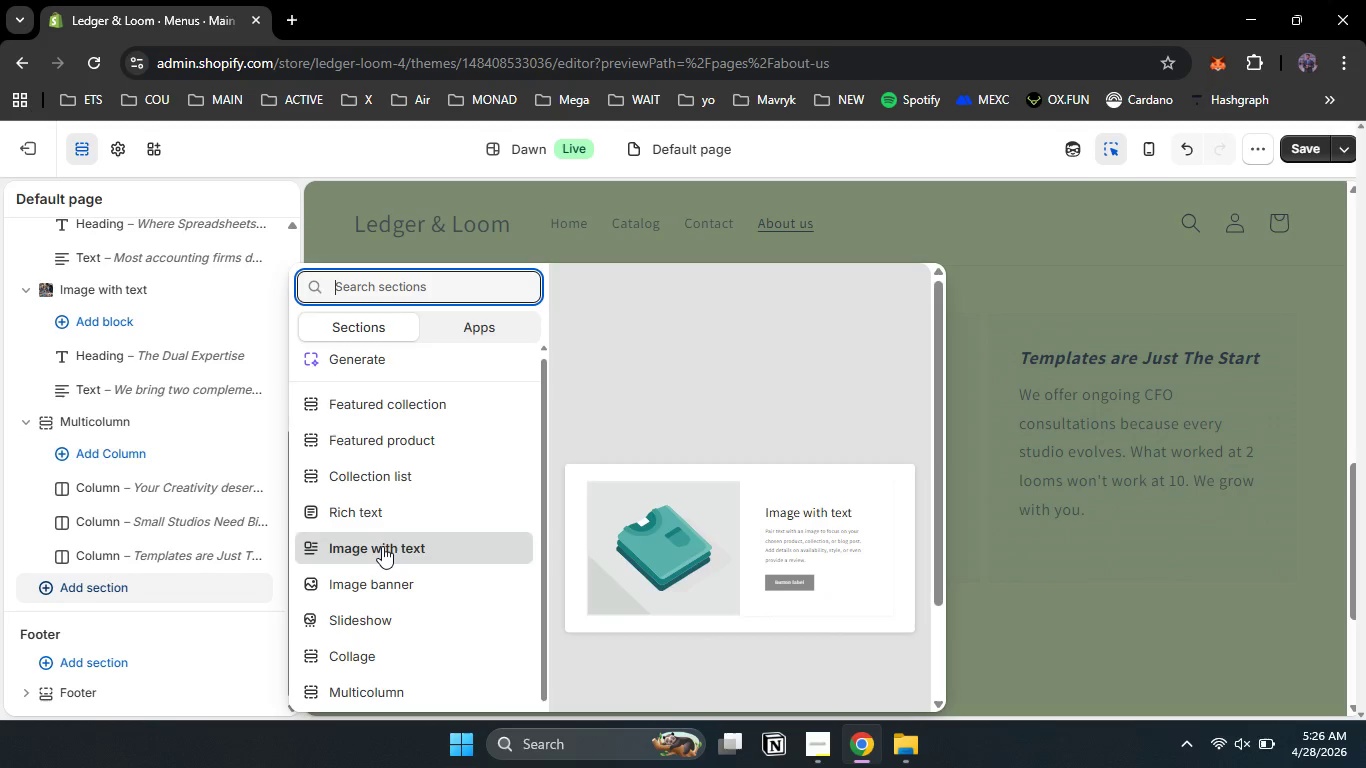 
wait(7.36)
 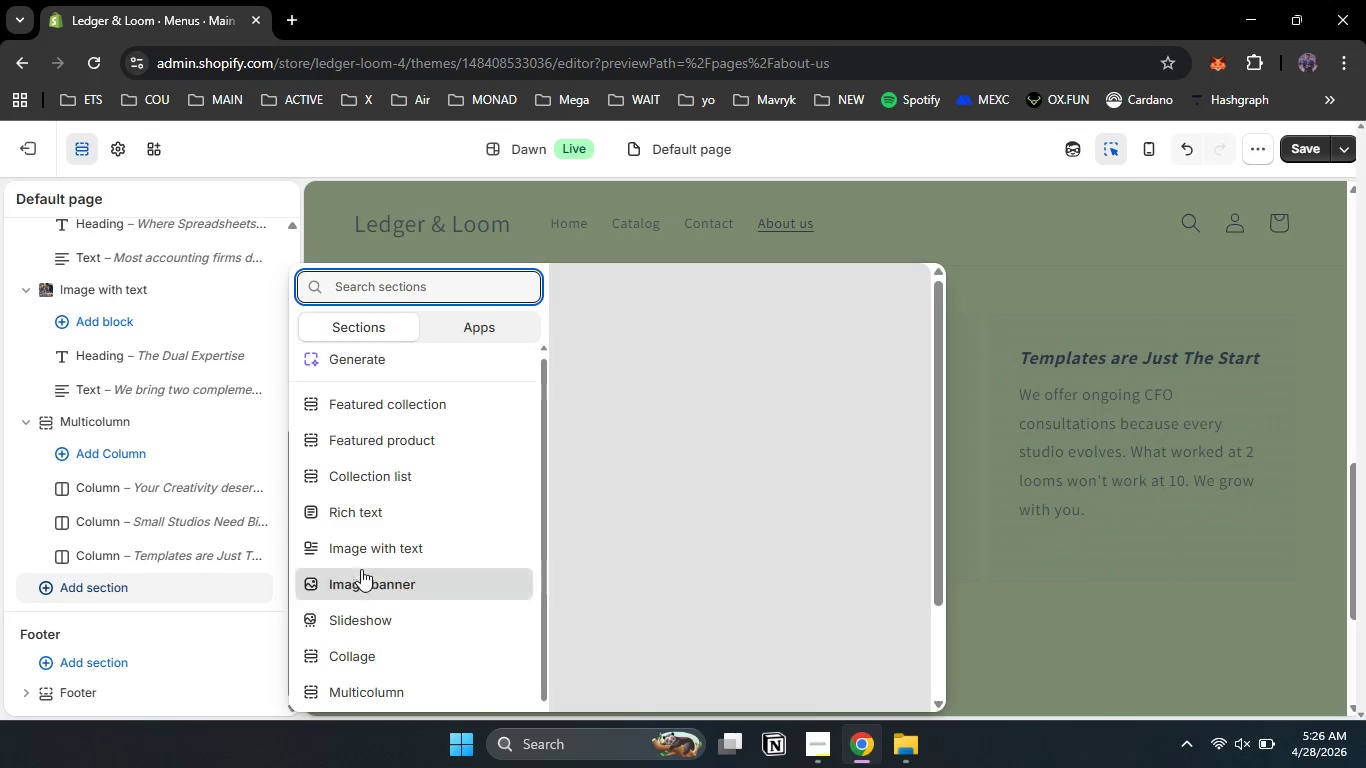 
left_click([382, 546])
 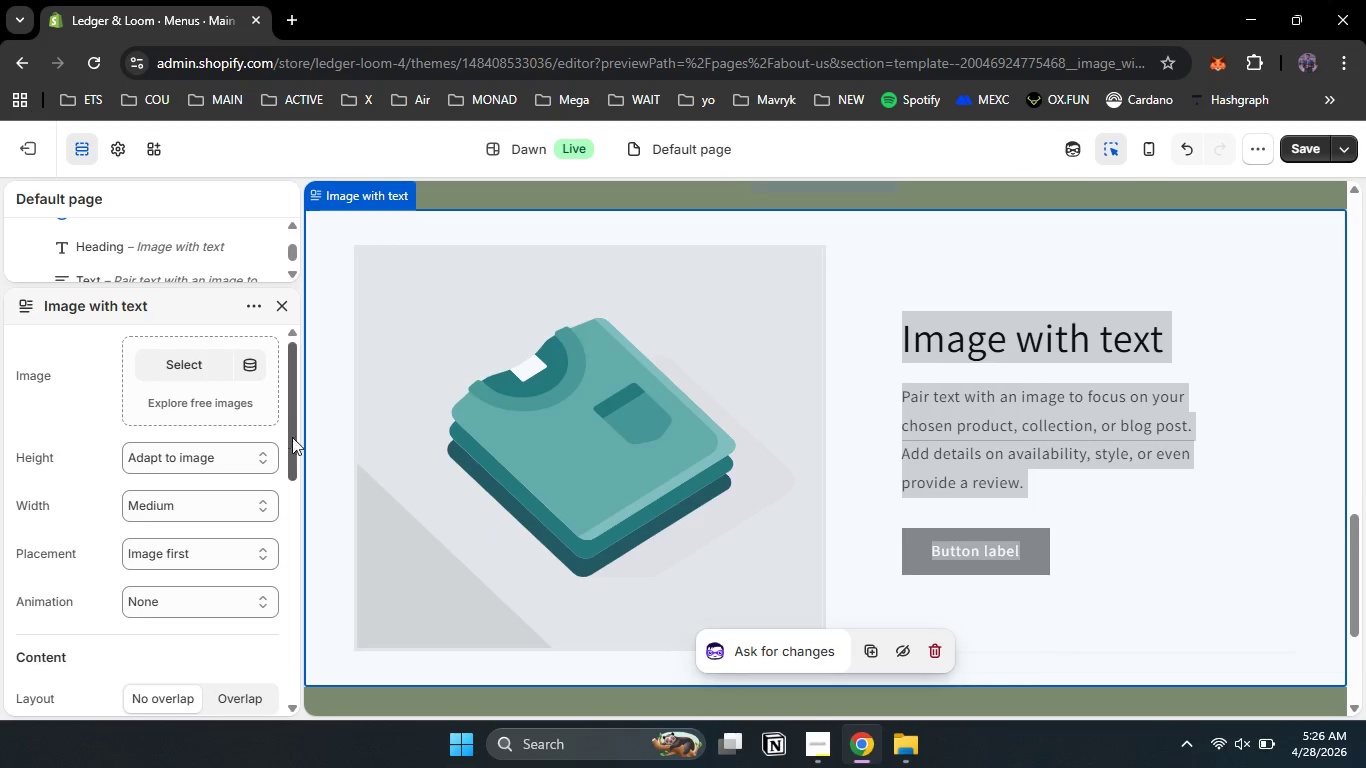 
left_click_drag(start_coordinate=[292, 444], to_coordinate=[292, 466])
 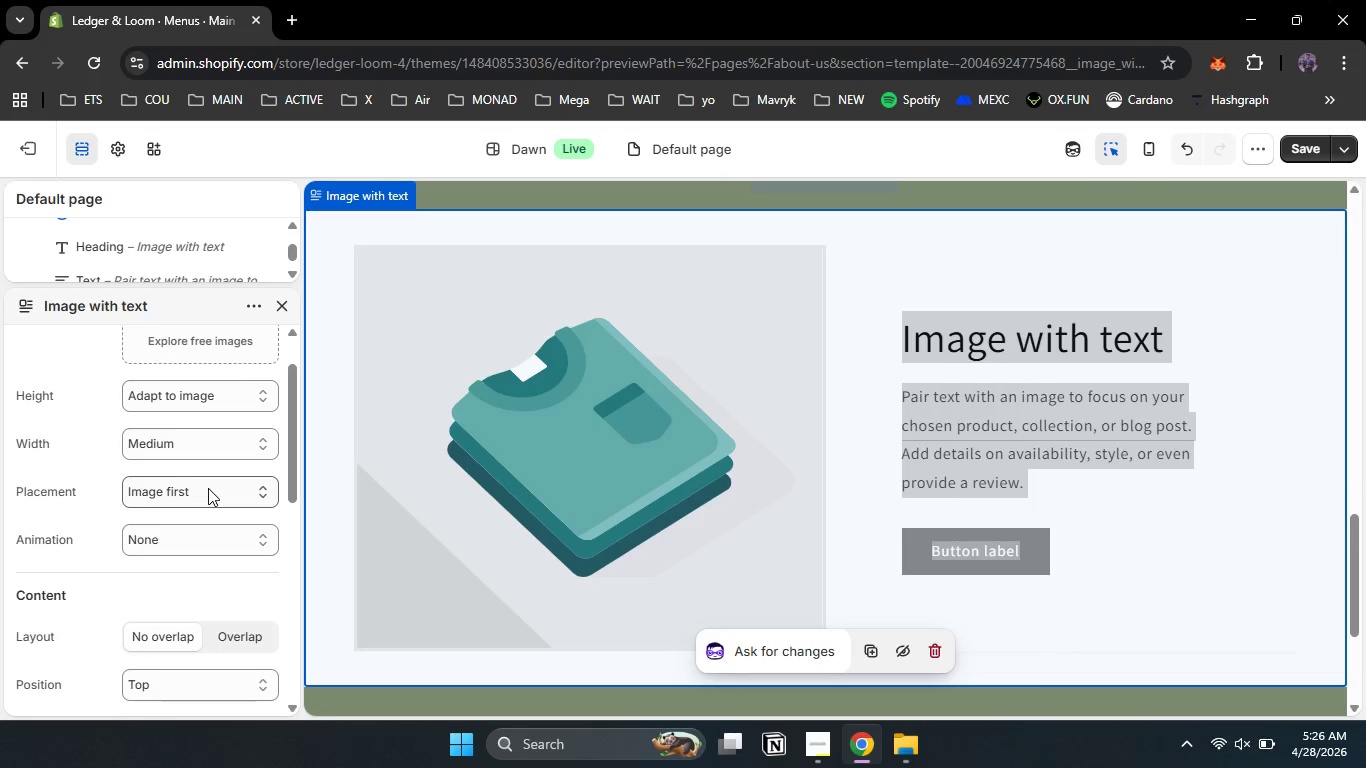 
left_click([208, 488])
 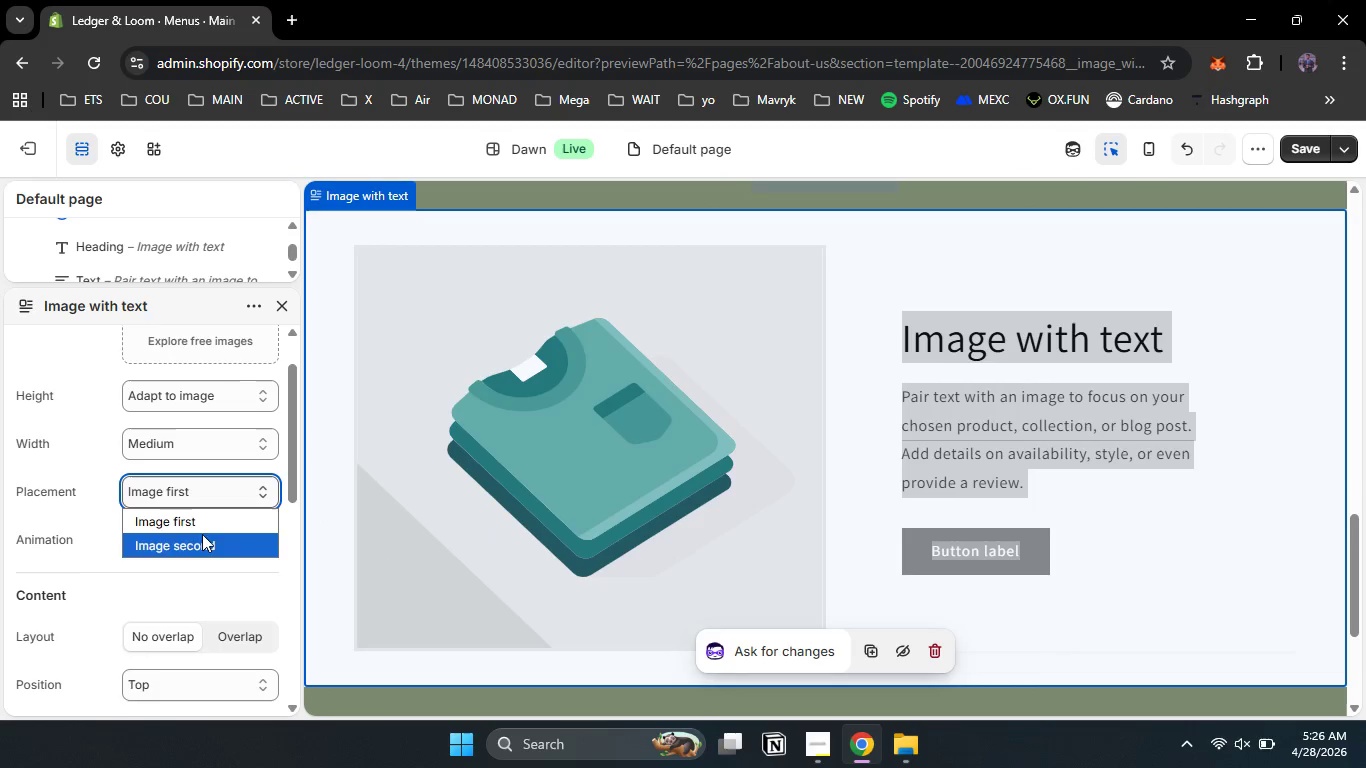 
left_click([202, 535])
 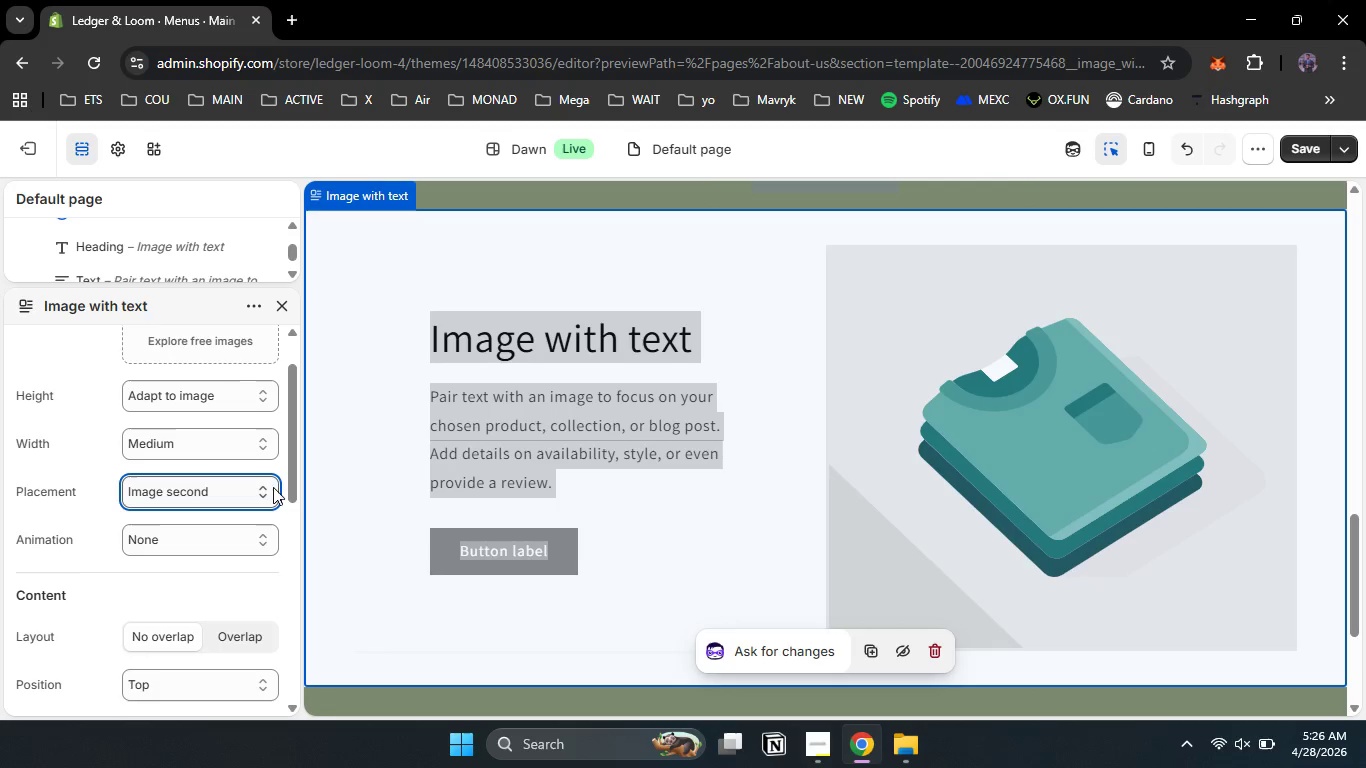 
left_click([452, 555])
 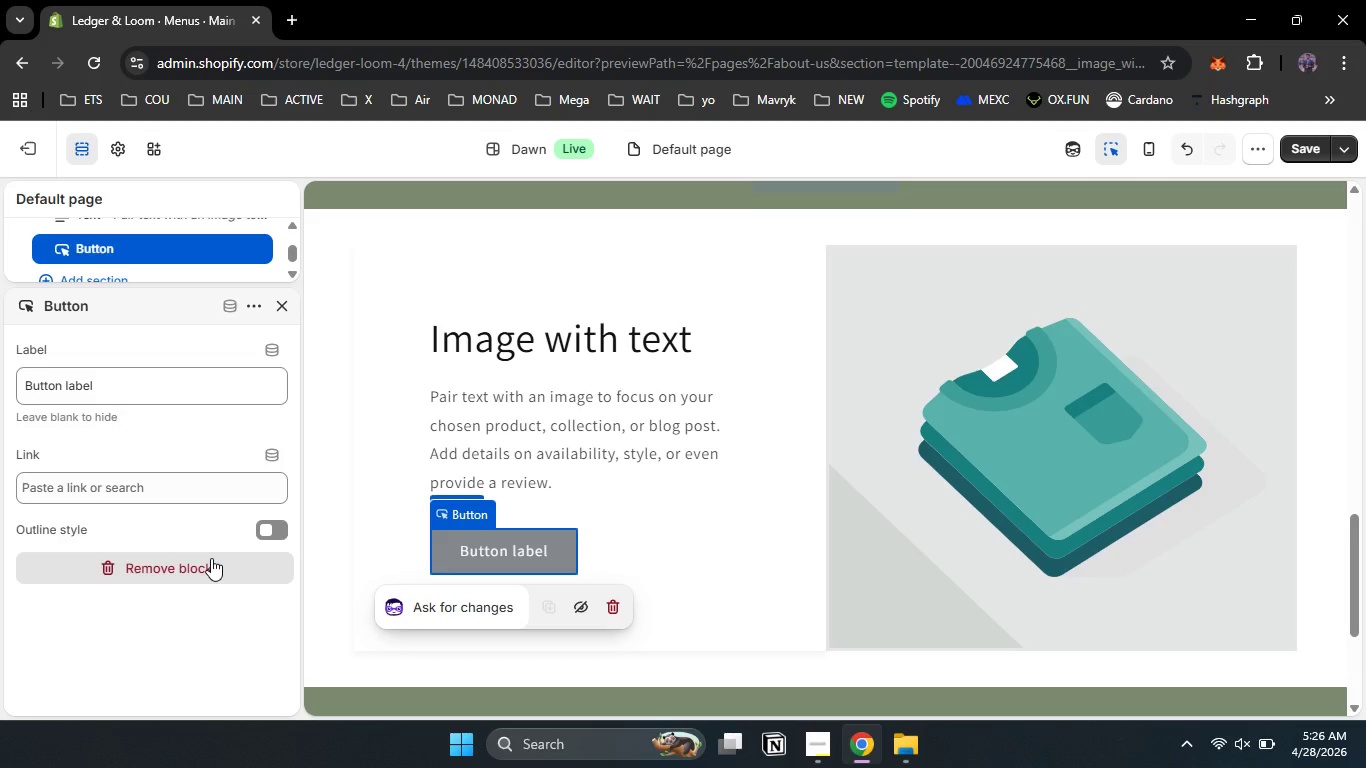 
left_click([212, 558])
 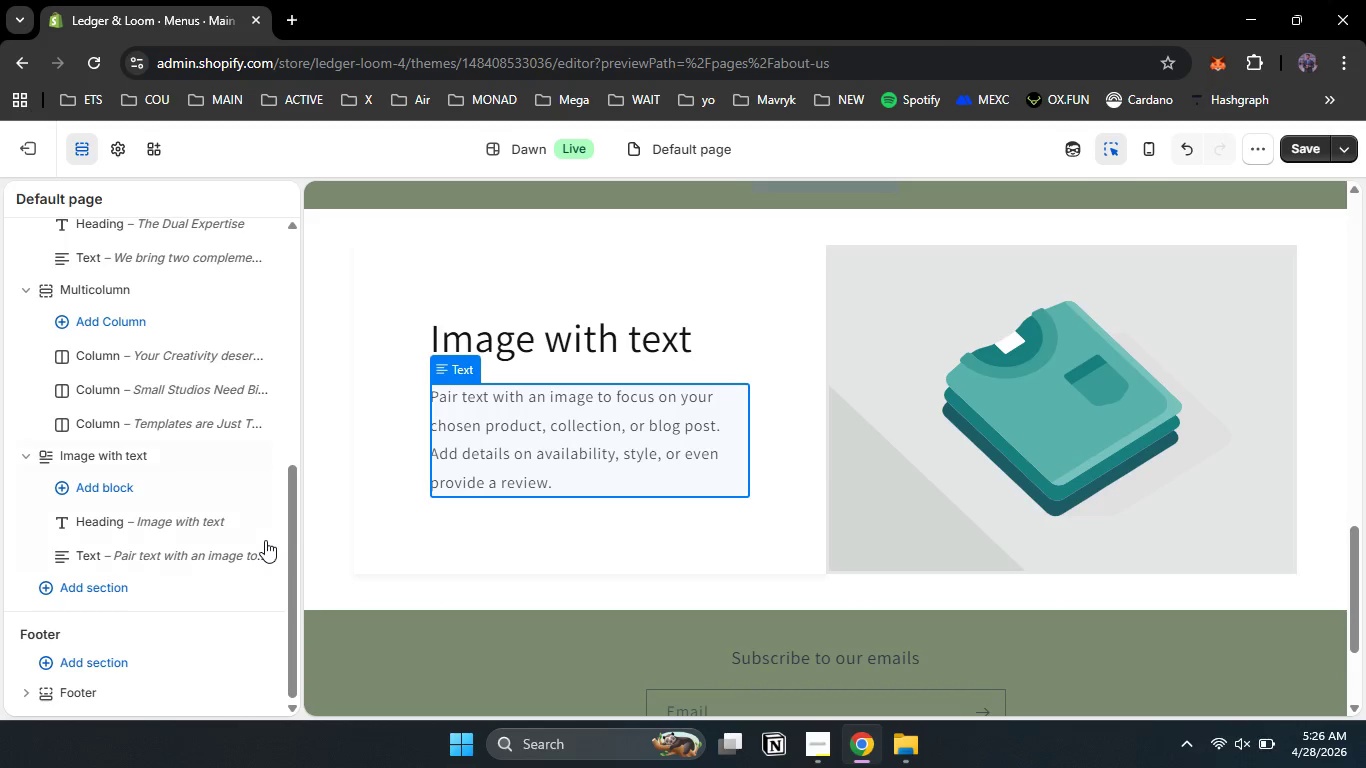 
left_click_drag(start_coordinate=[288, 581], to_coordinate=[295, 519])
 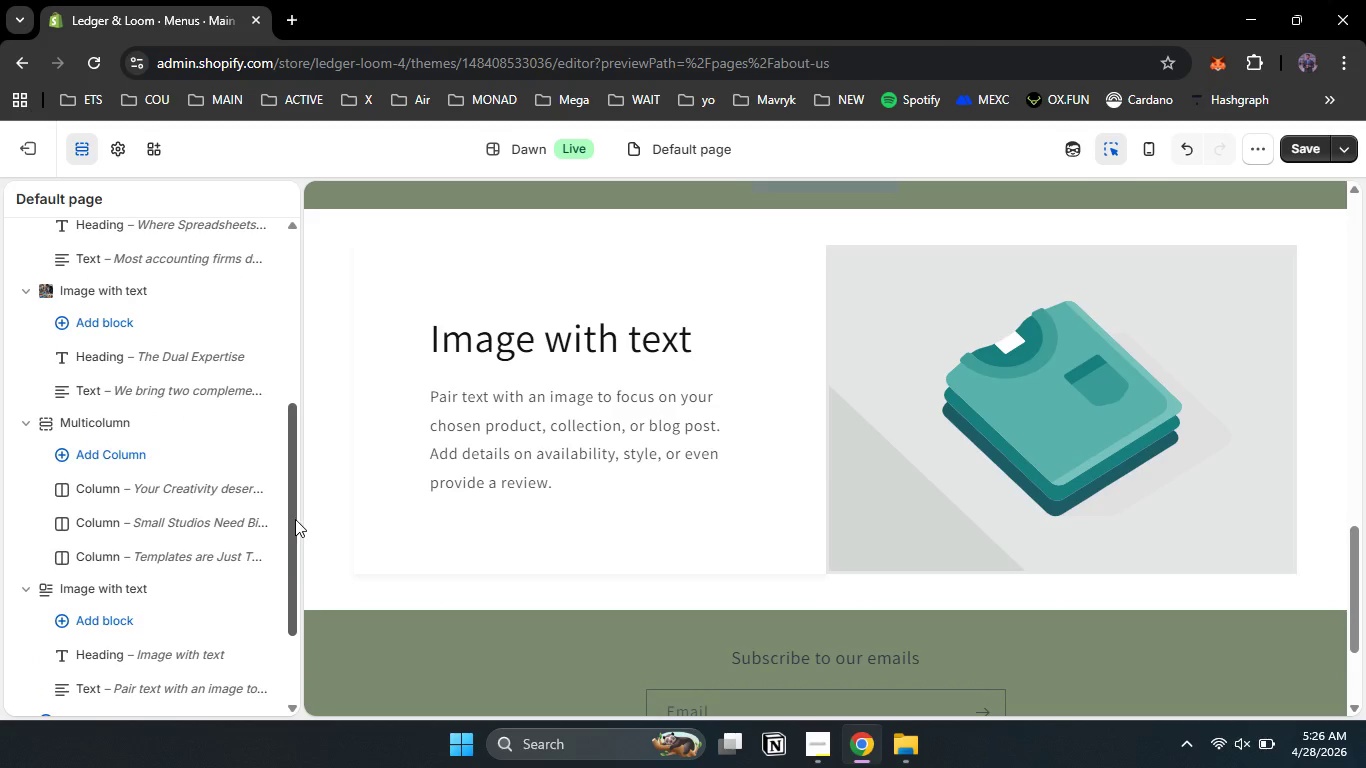 
left_click_drag(start_coordinate=[295, 519], to_coordinate=[294, 629])
 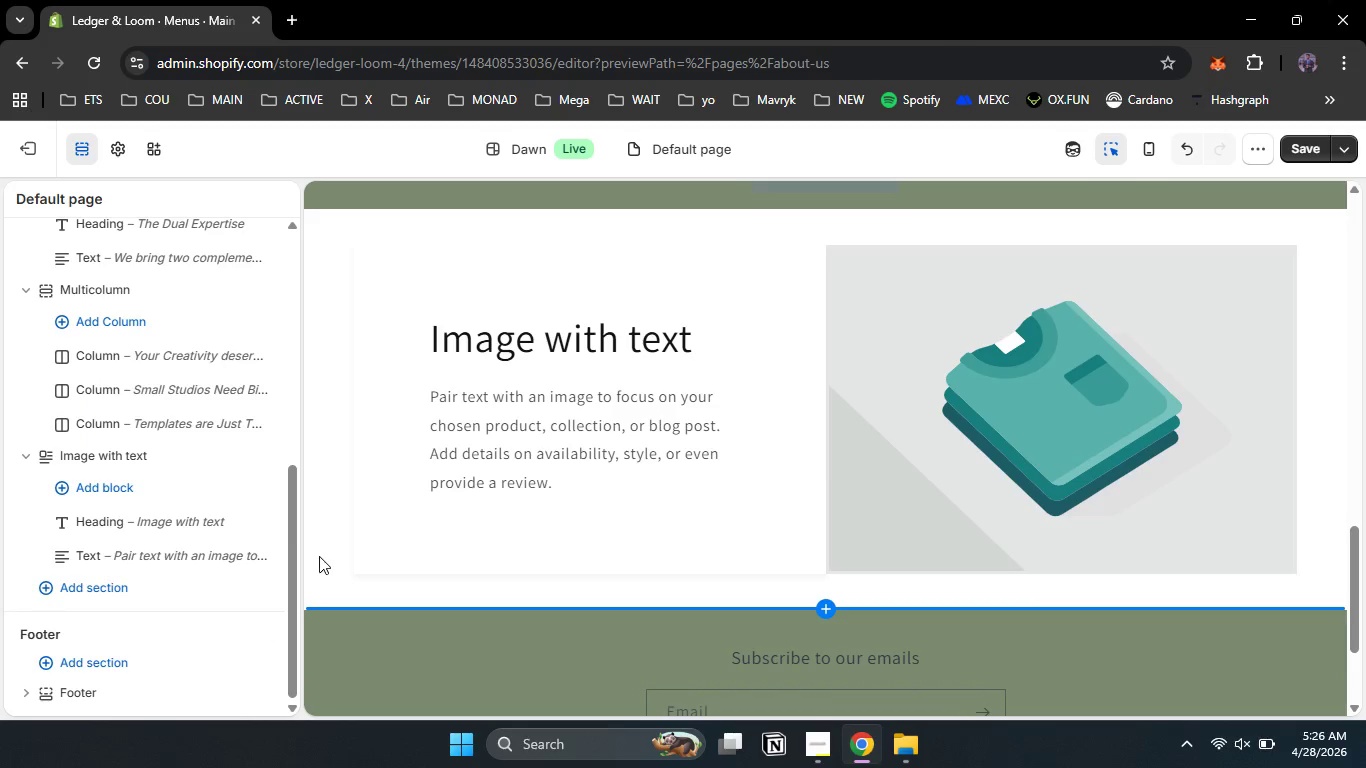 
left_click([345, 537])
 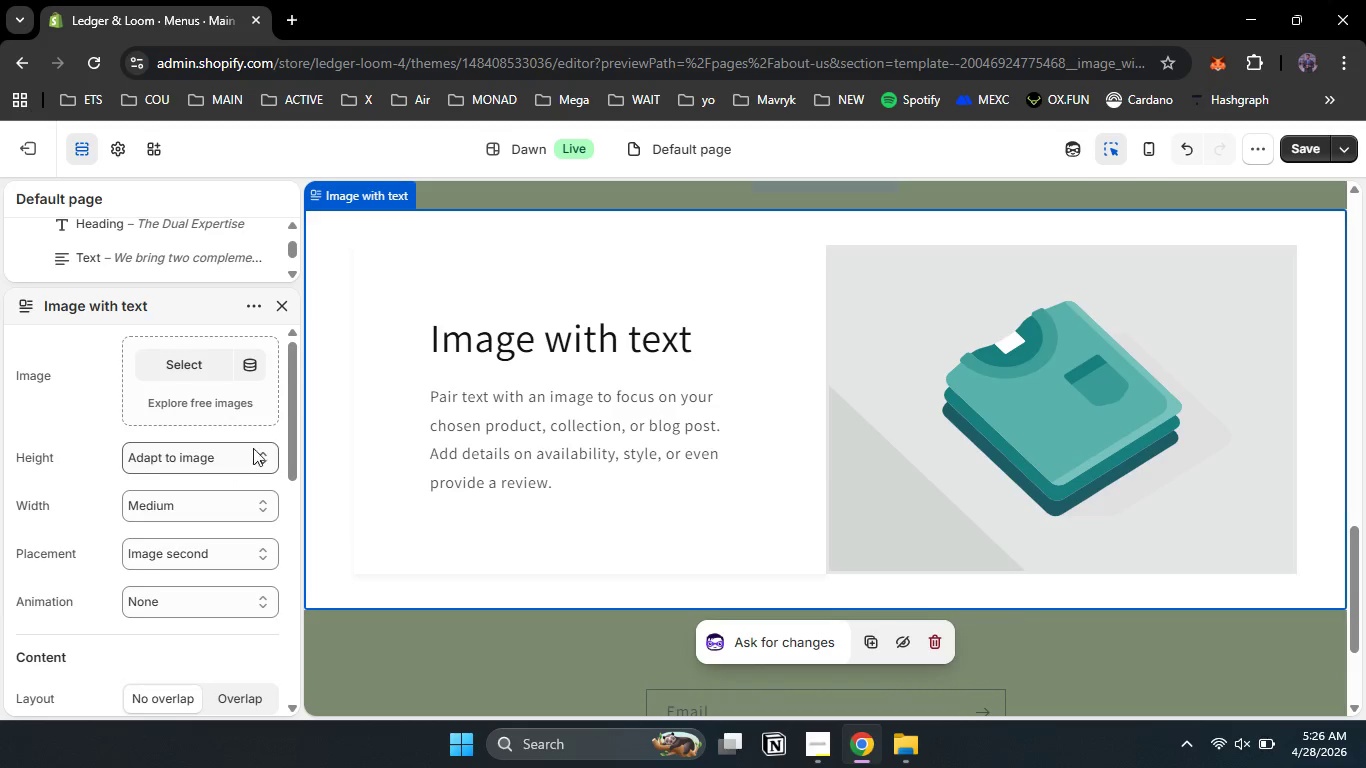 
left_click_drag(start_coordinate=[294, 448], to_coordinate=[291, 594])
 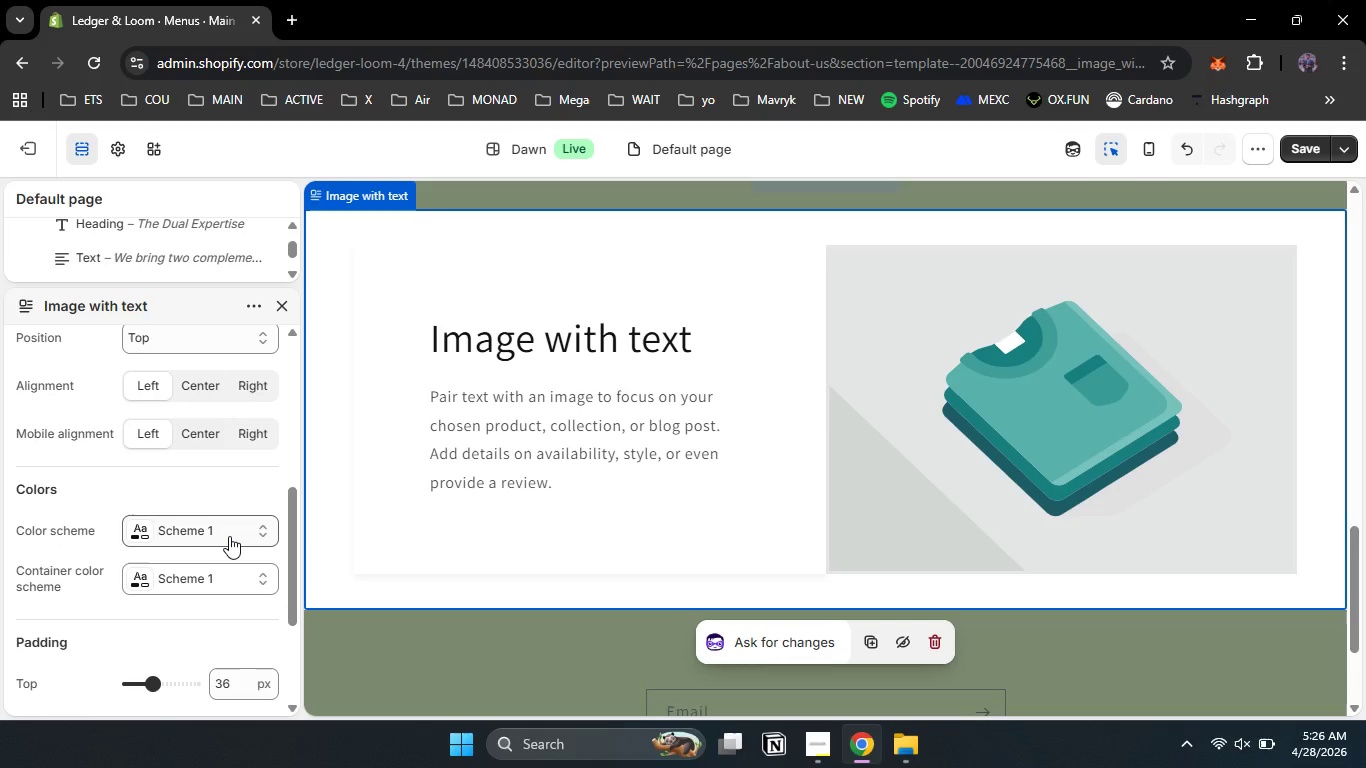 
left_click([229, 536])
 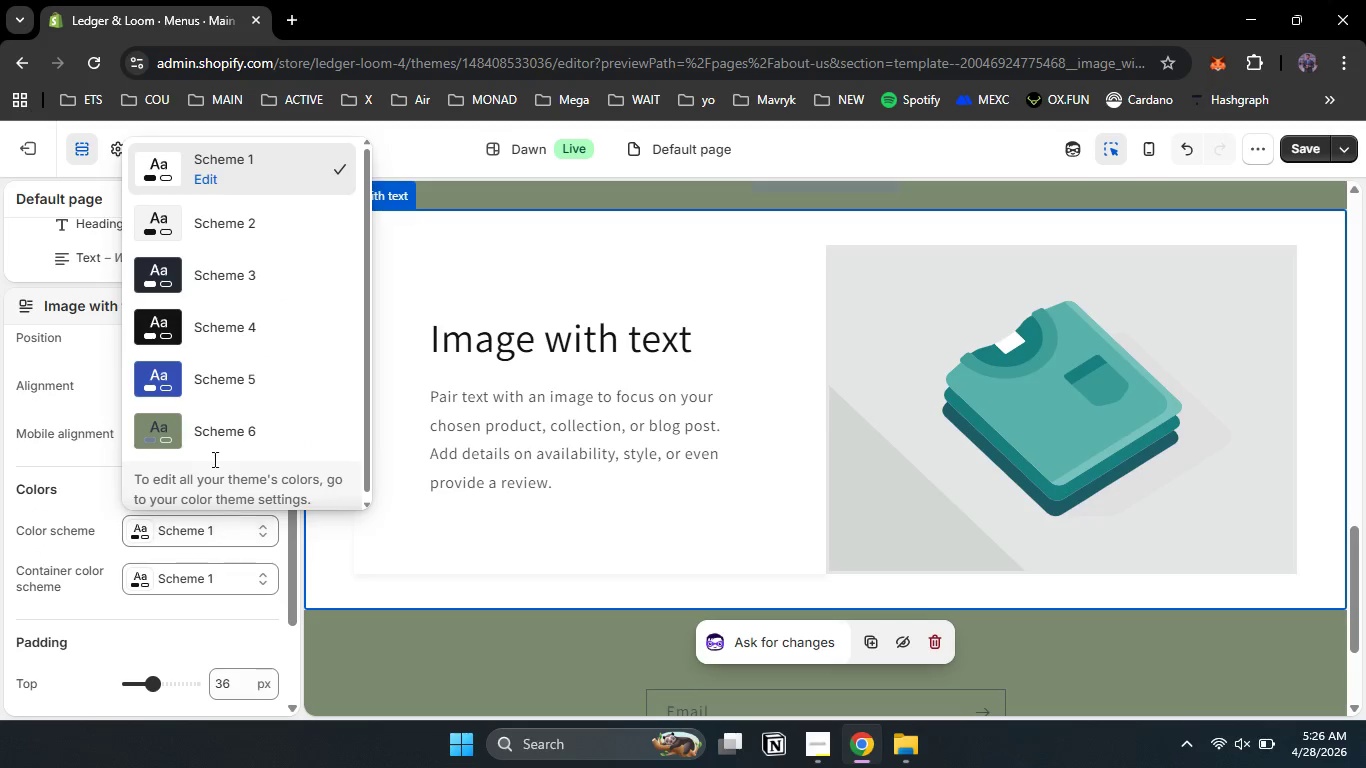 
left_click([203, 440])
 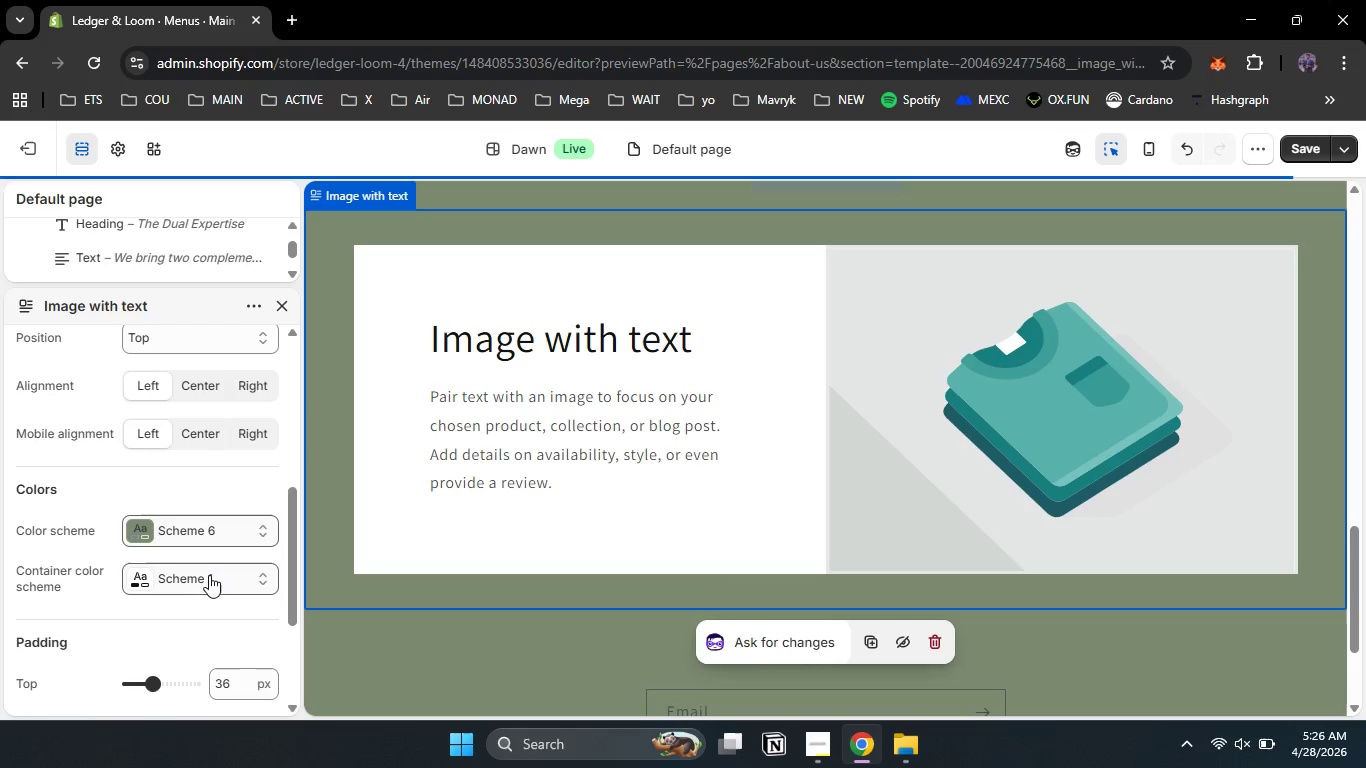 
left_click([209, 575])
 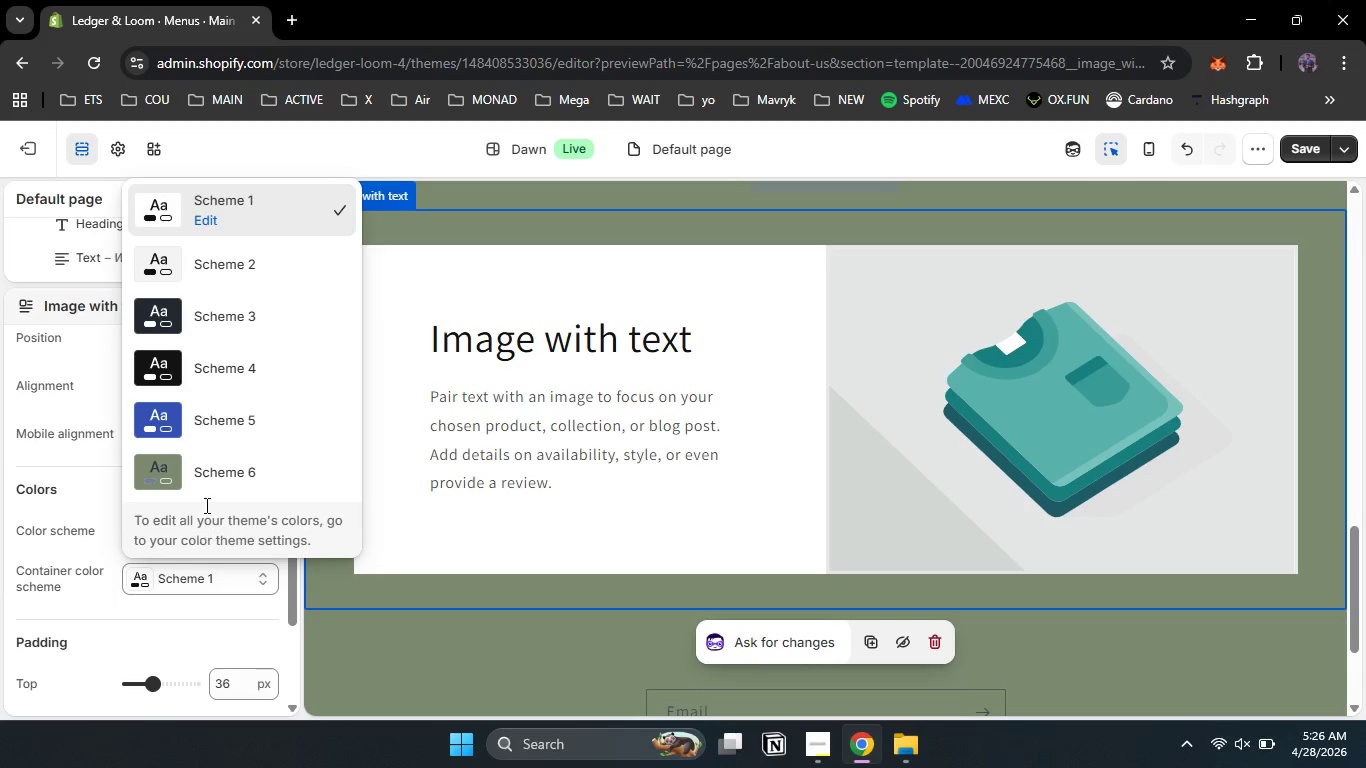 
left_click([207, 482])
 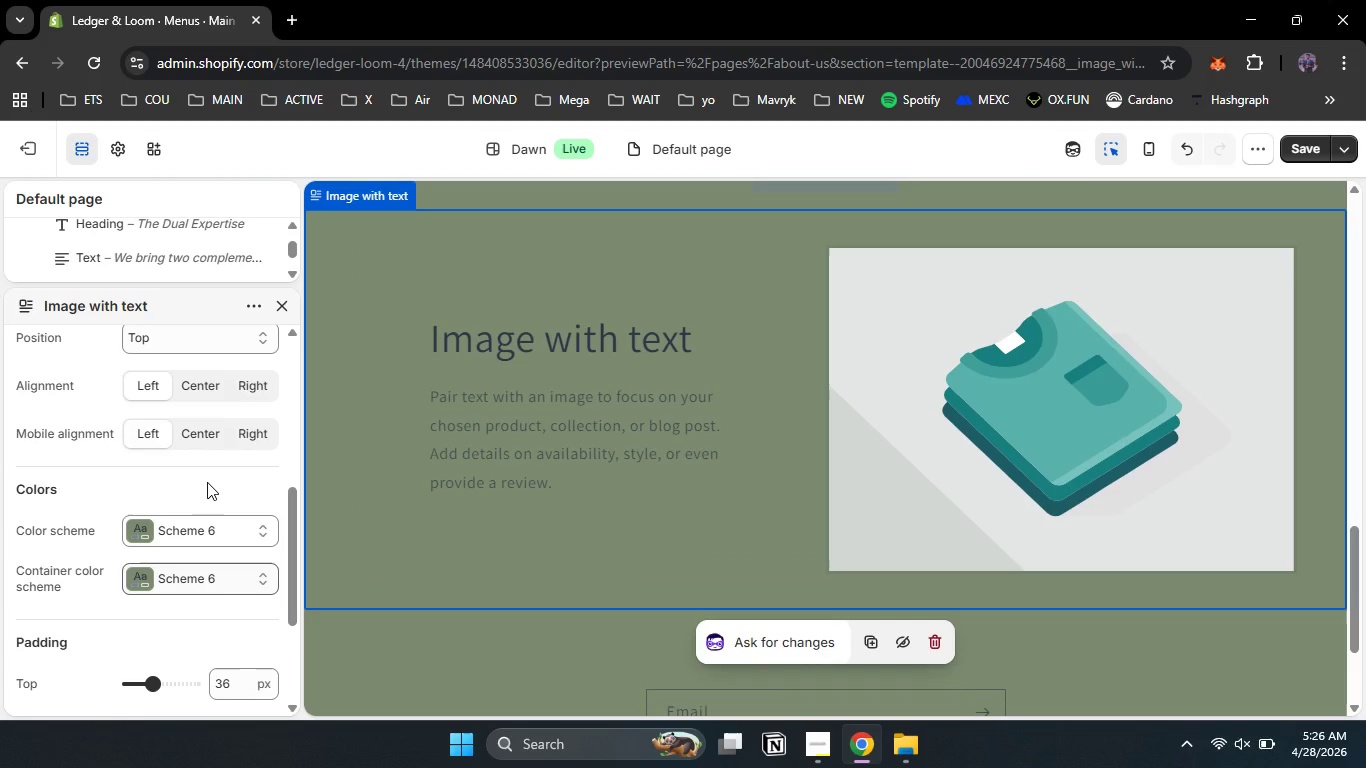 
wait(12.02)
 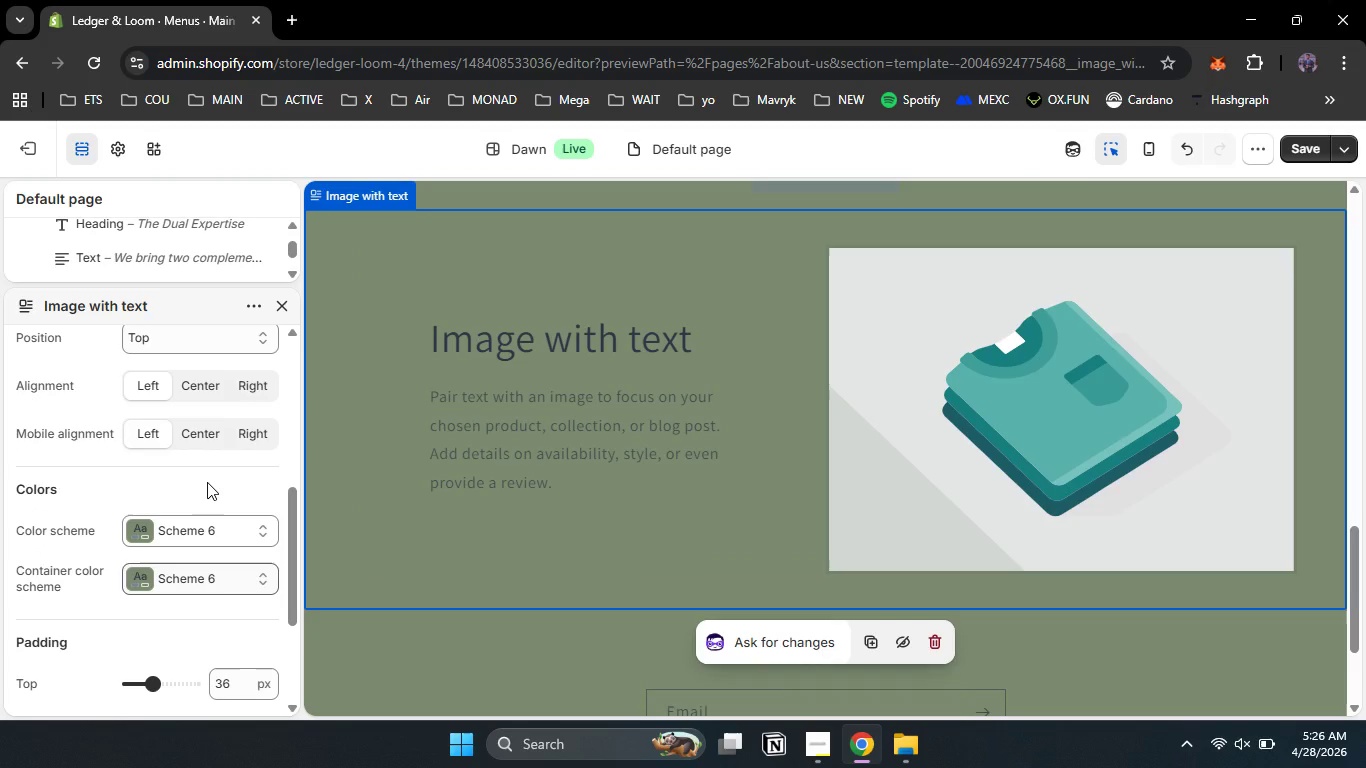 
left_click([1093, 448])
 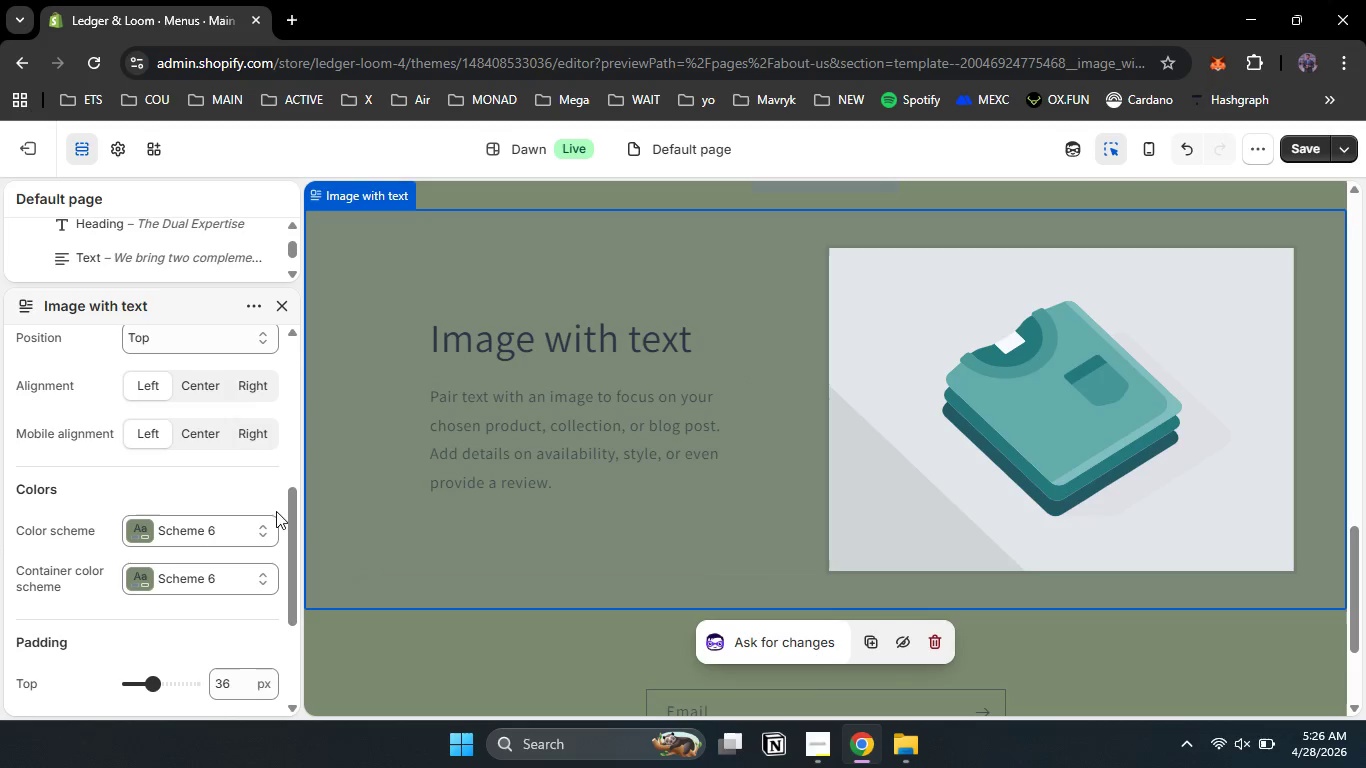 
left_click_drag(start_coordinate=[287, 517], to_coordinate=[297, 389])
 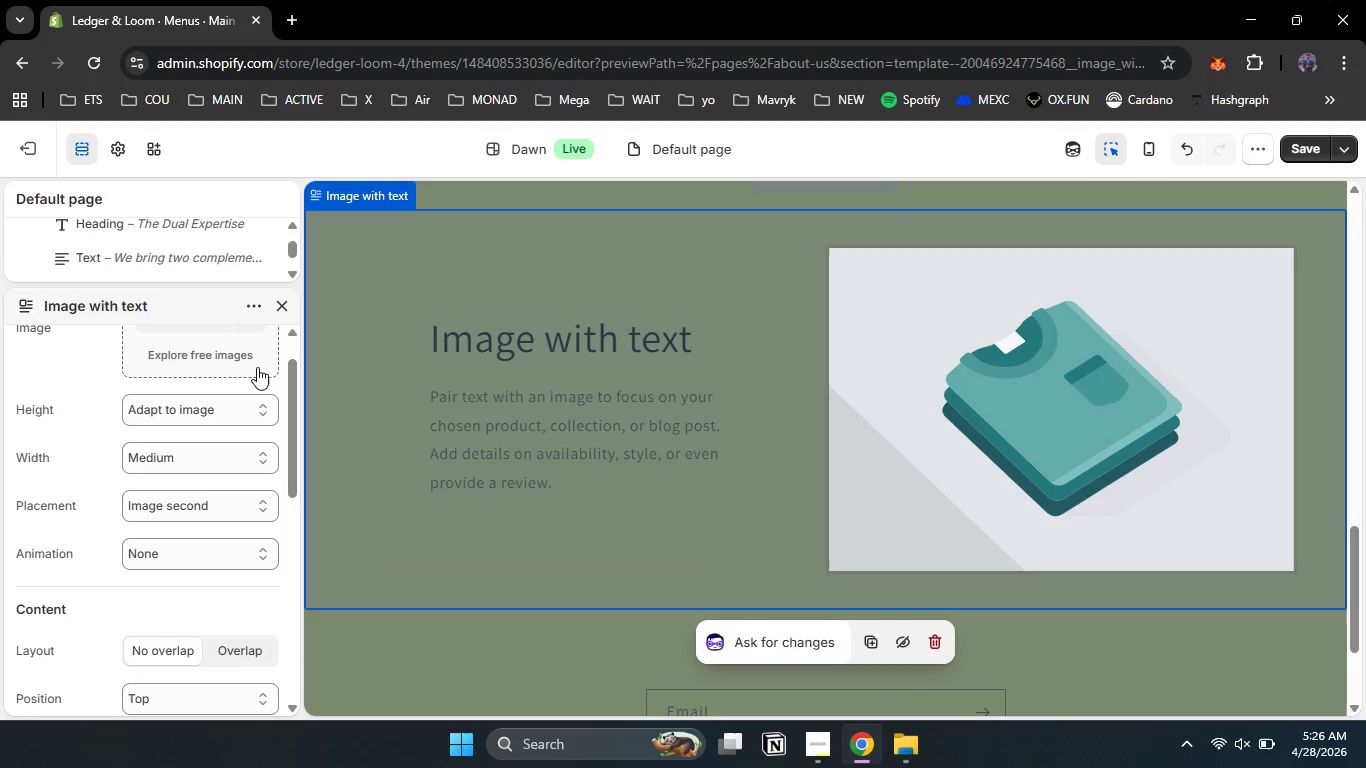 
left_click([220, 360])
 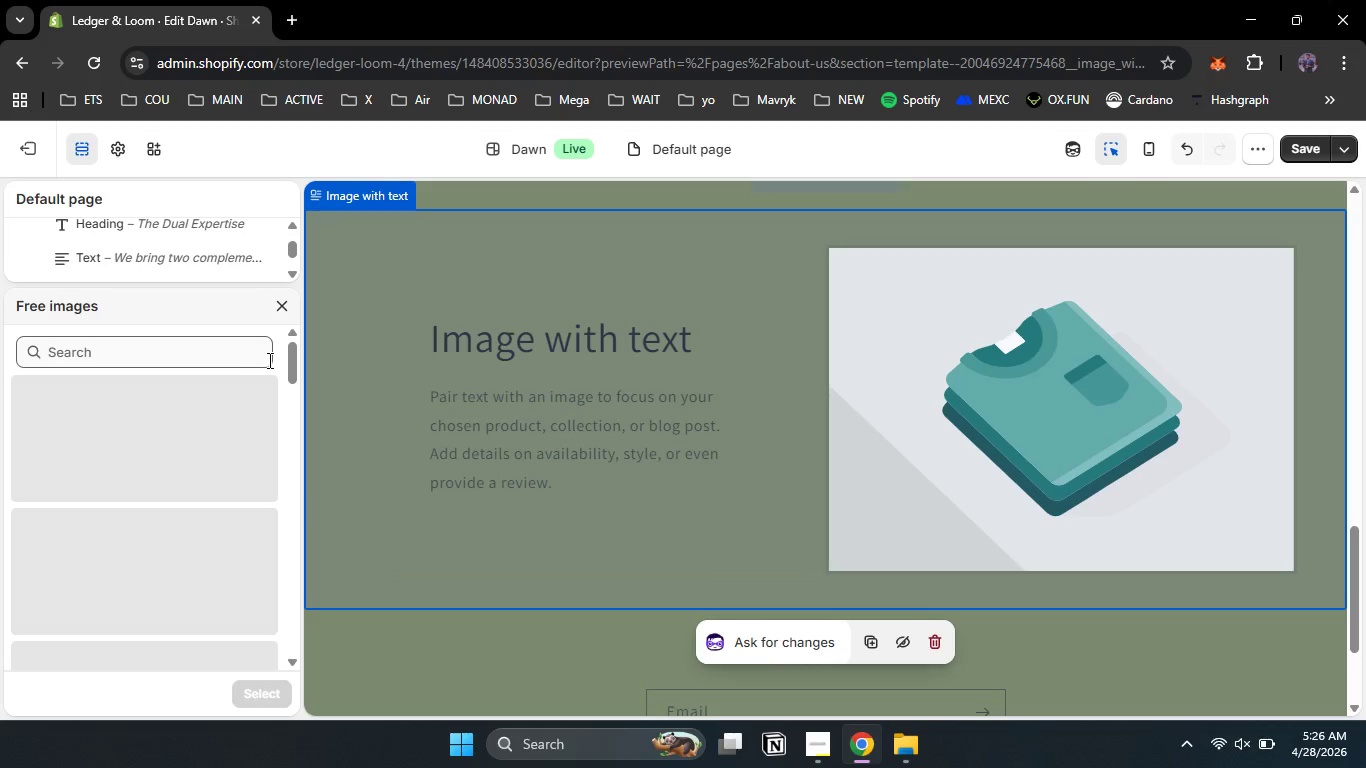 
left_click([279, 303])
 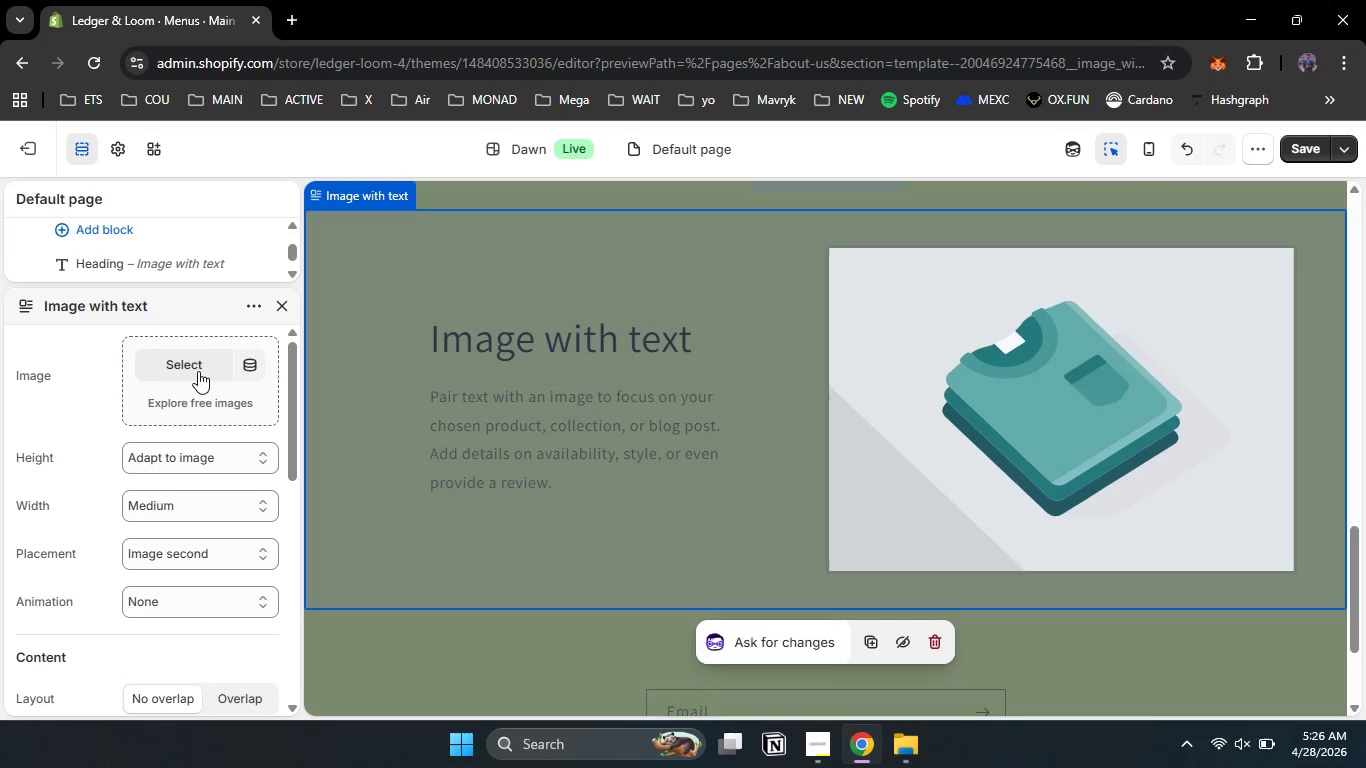 
left_click([180, 368])
 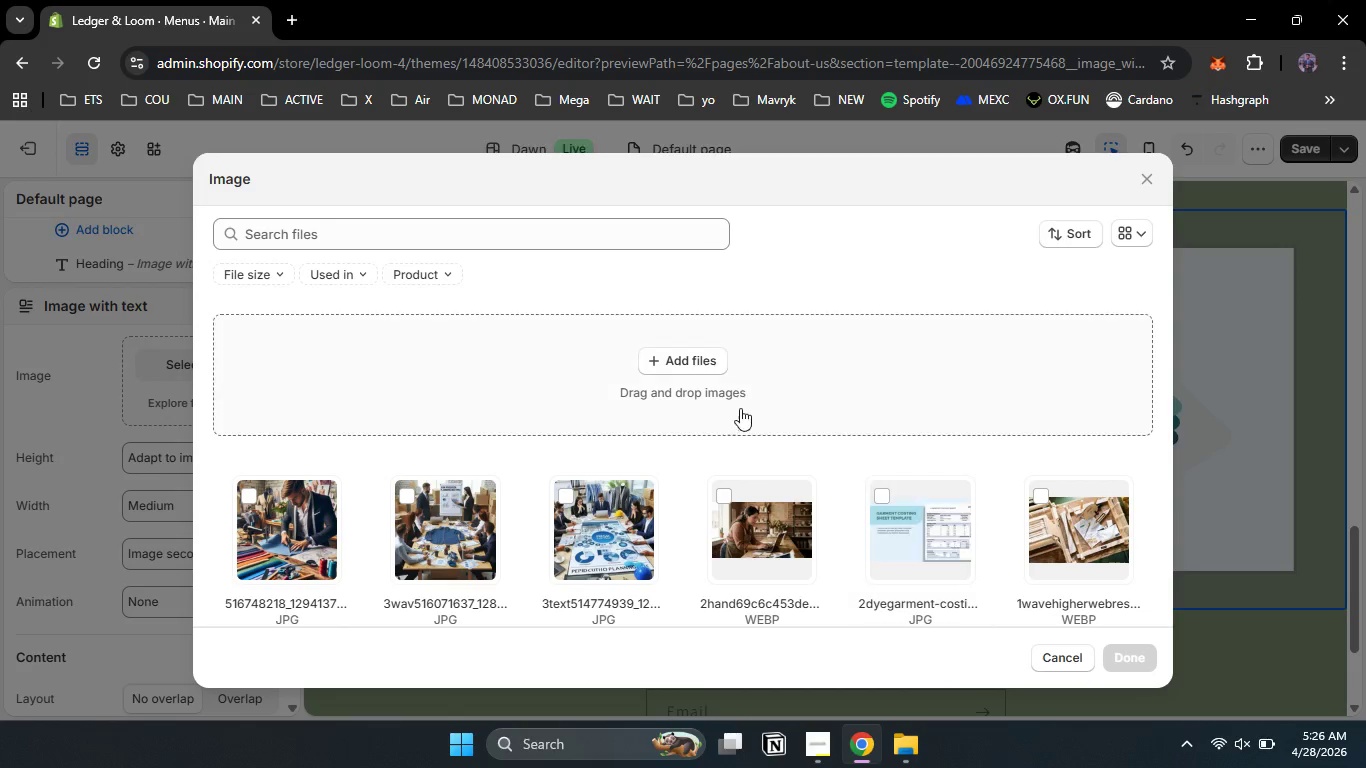 
left_click([688, 367])
 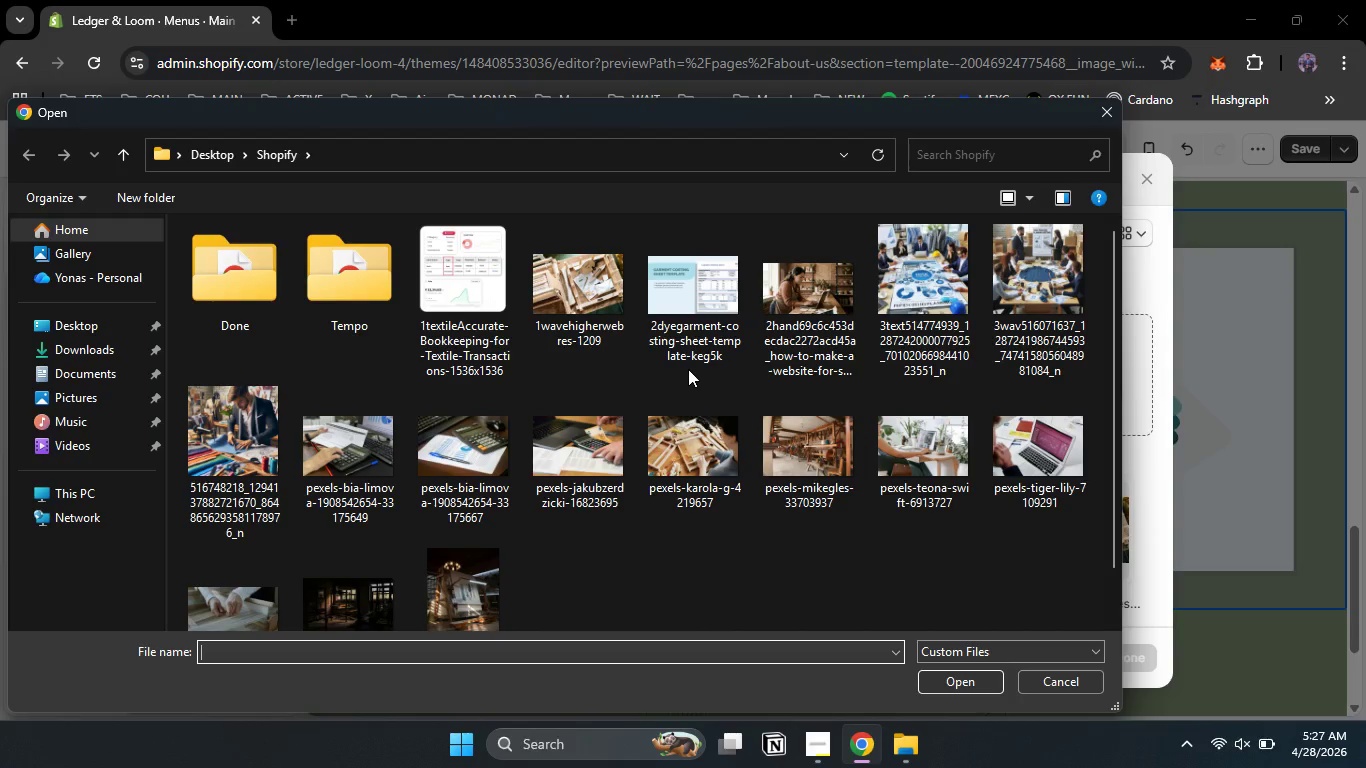 
wait(12.78)
 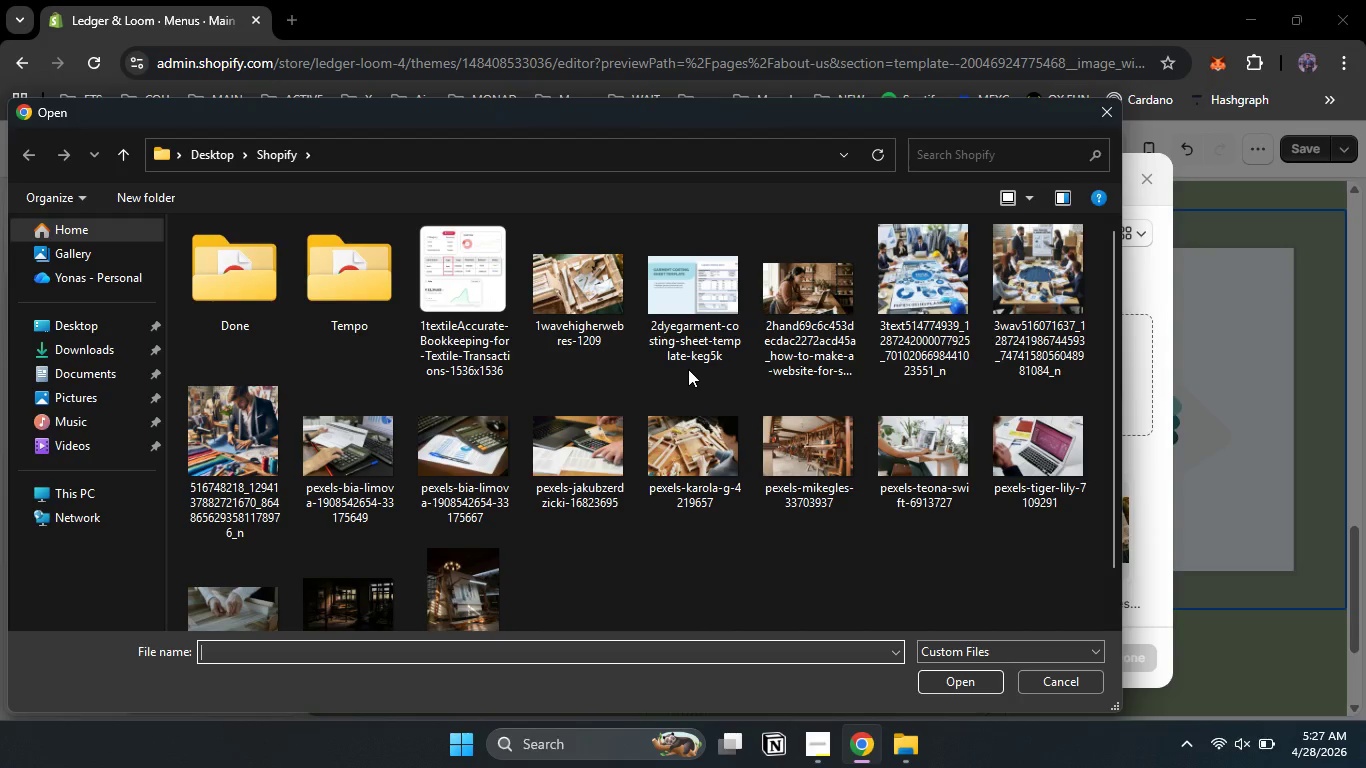 
left_click([452, 598])
 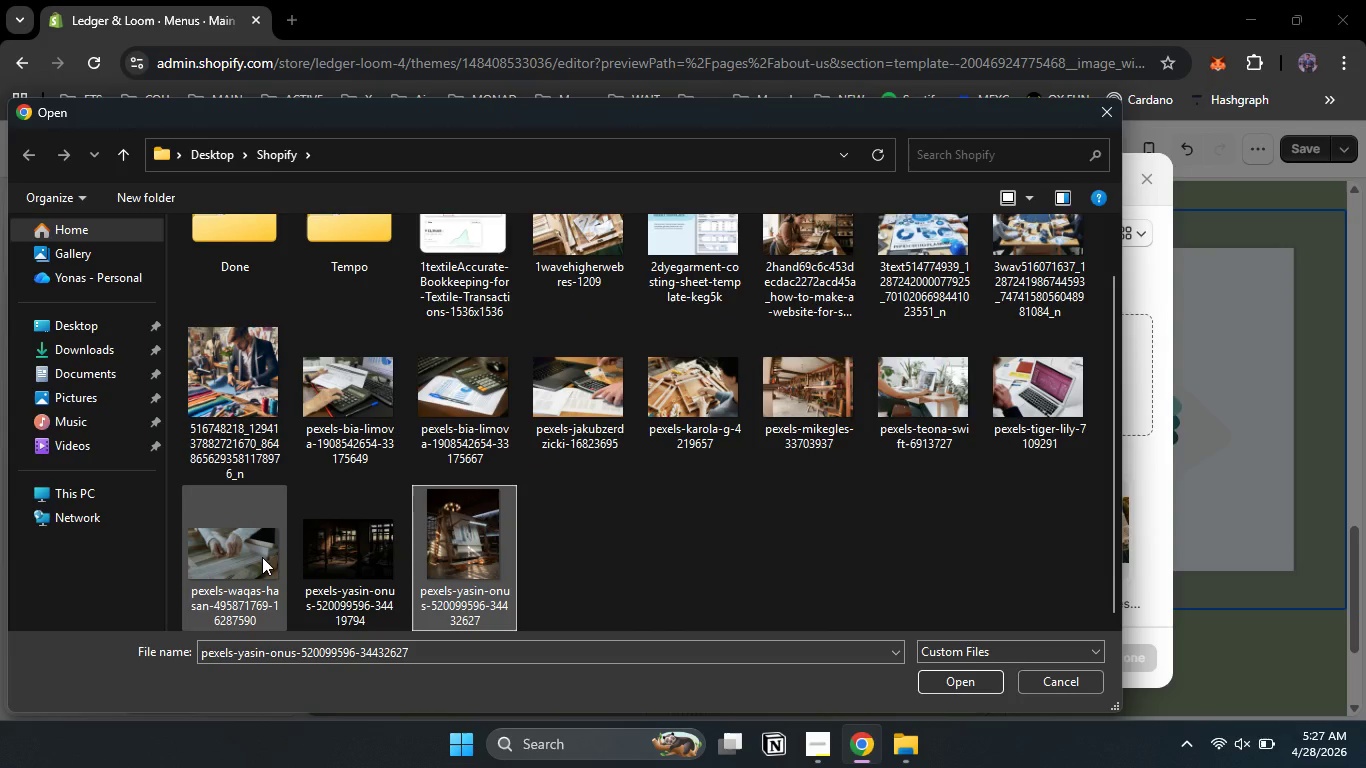 
left_click([262, 557])
 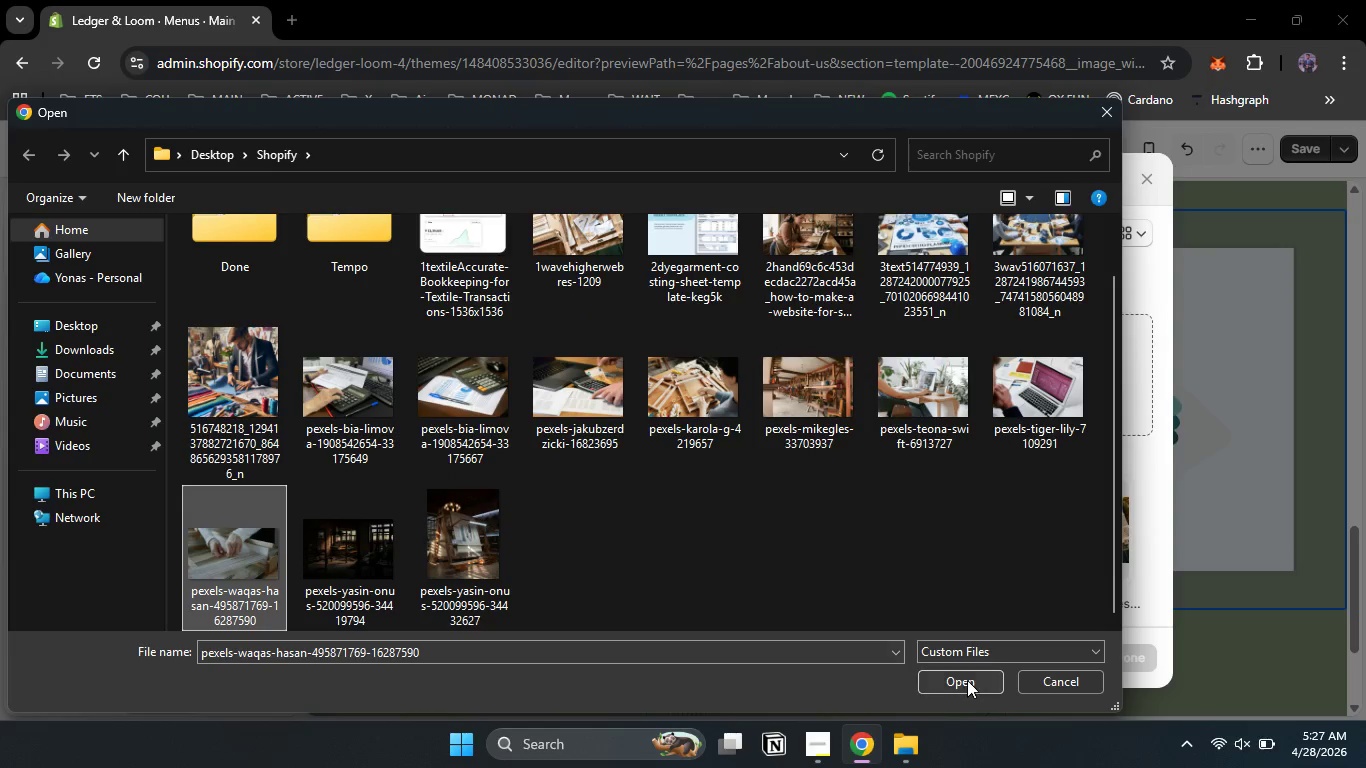 
left_click([967, 680])
 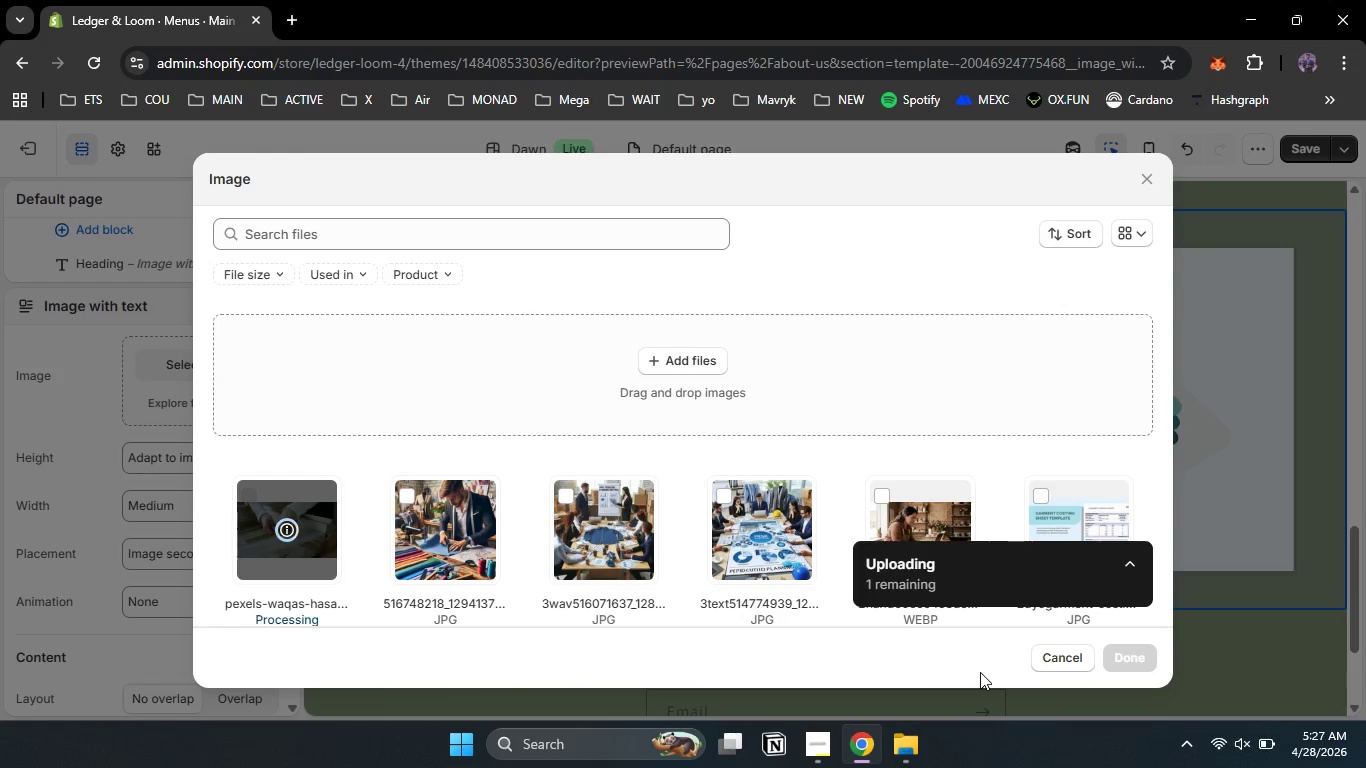 
wait(8.88)
 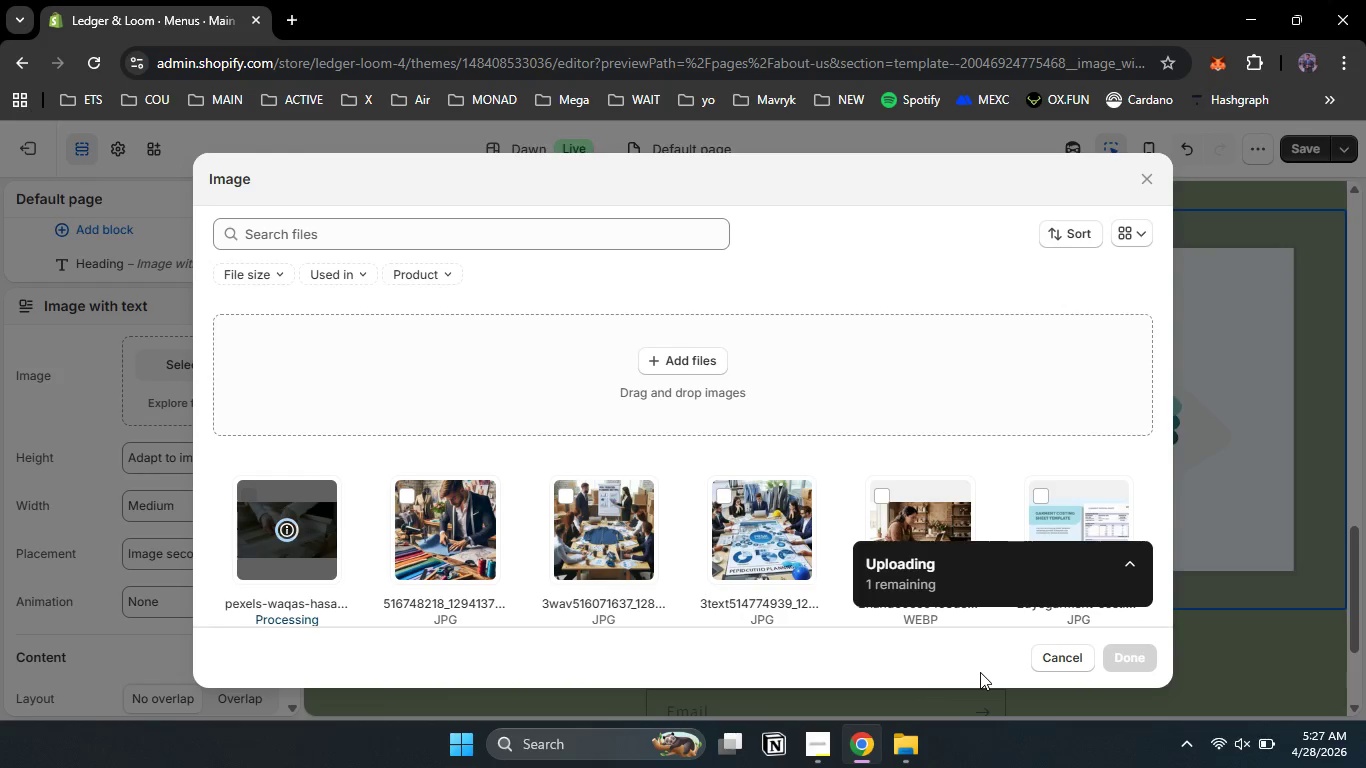 
left_click([1127, 656])
 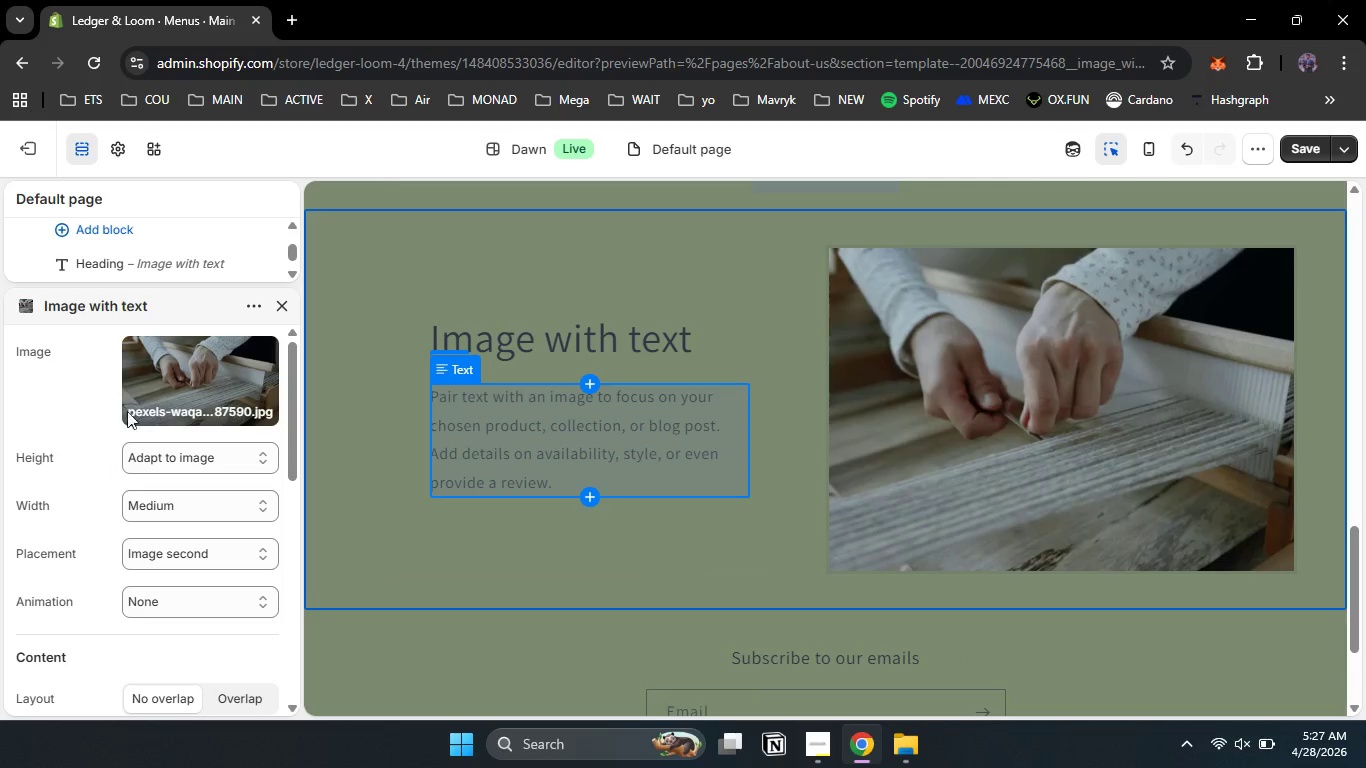 
wait(6.42)
 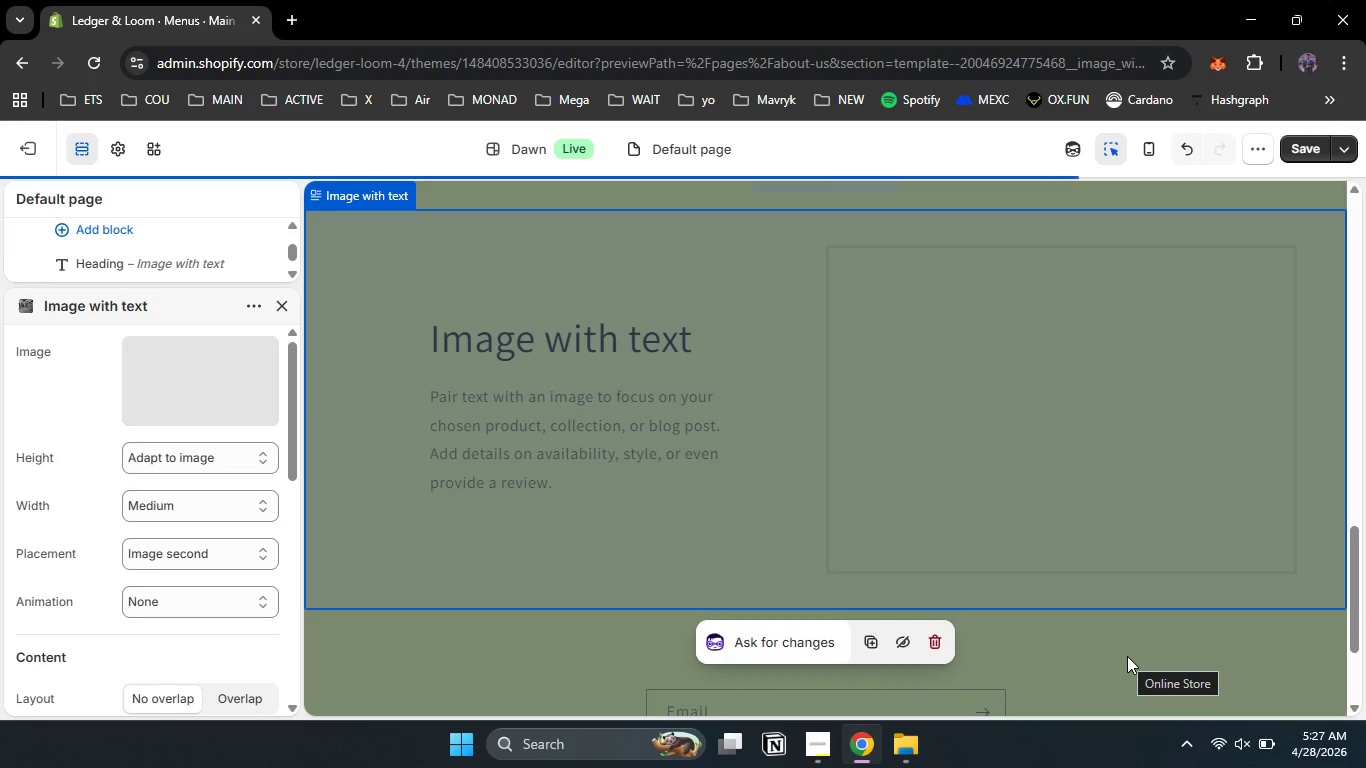 
left_click([509, 351])
 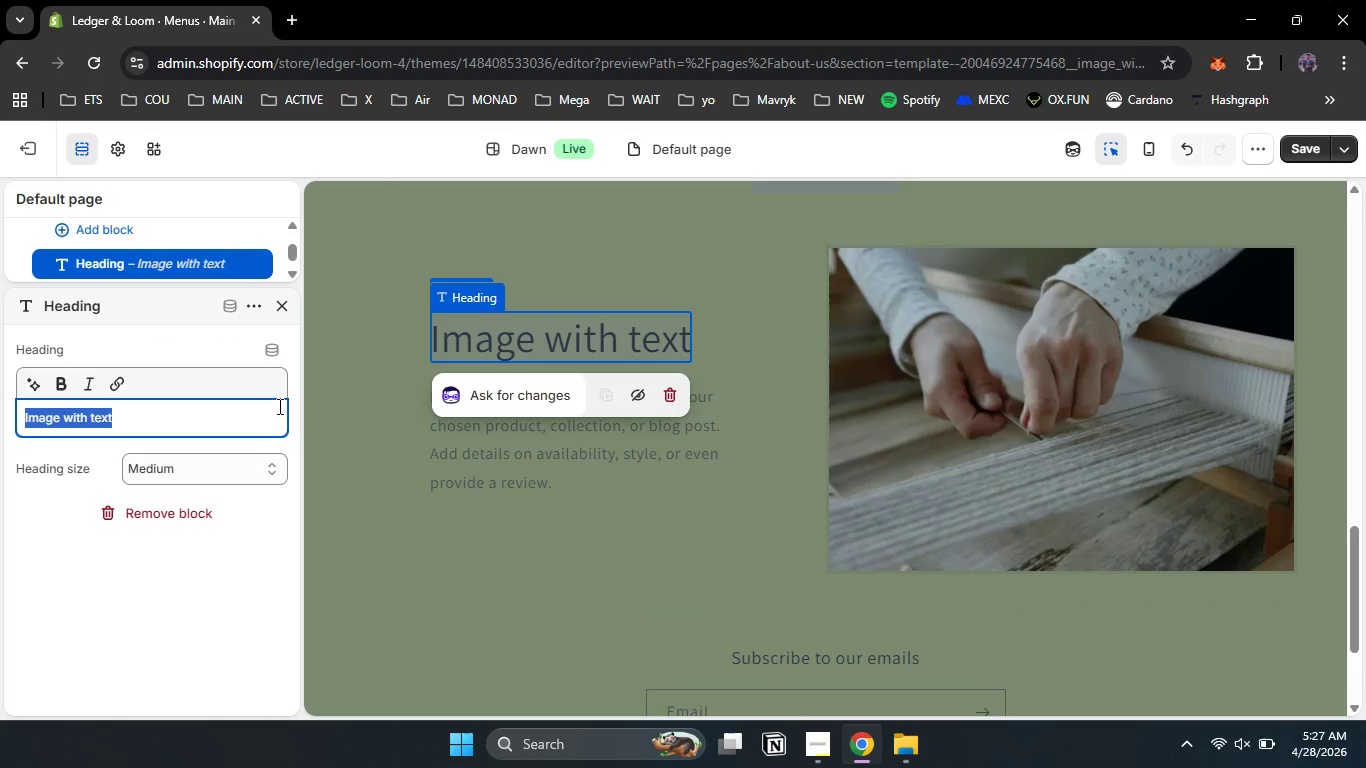 
left_click([62, 390])
 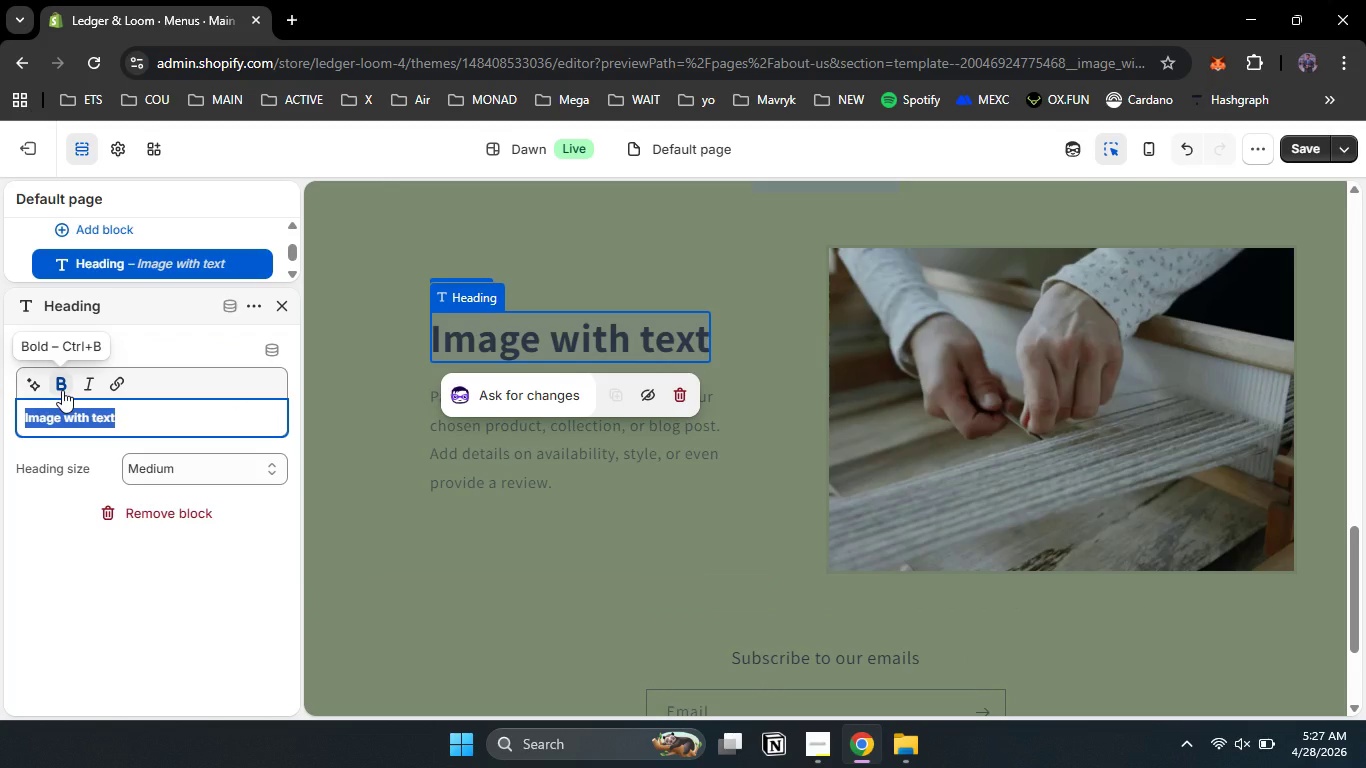 
type(This Is for You)
 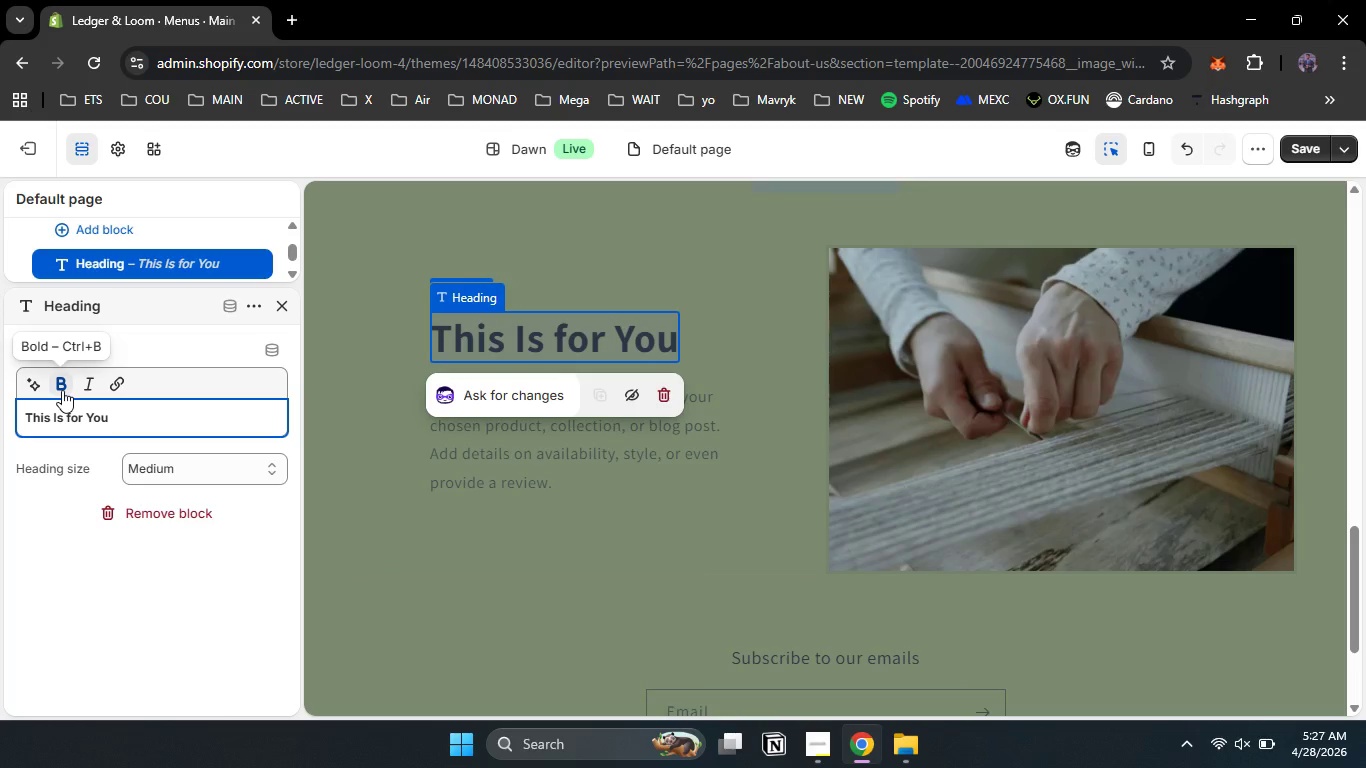 
wait(5.88)
 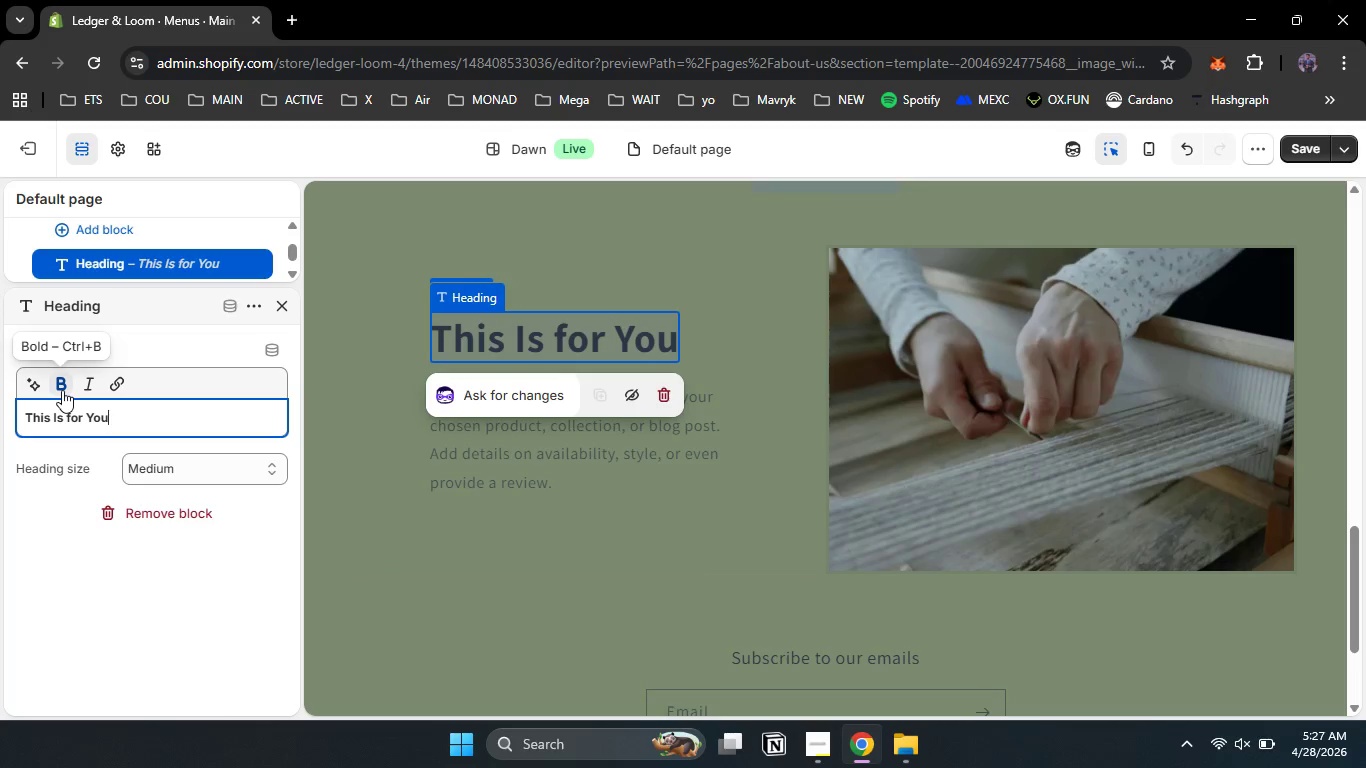 
type( if)
 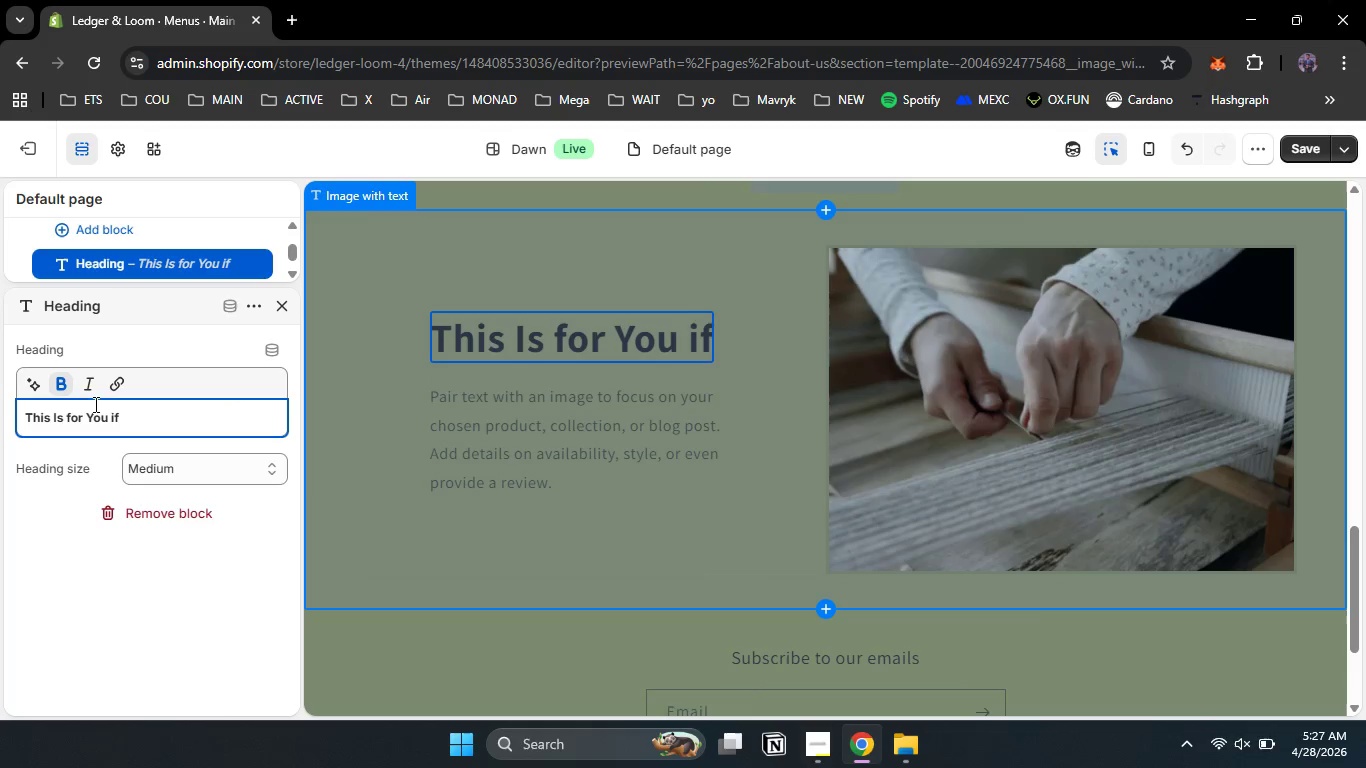 
left_click([57, 414])
 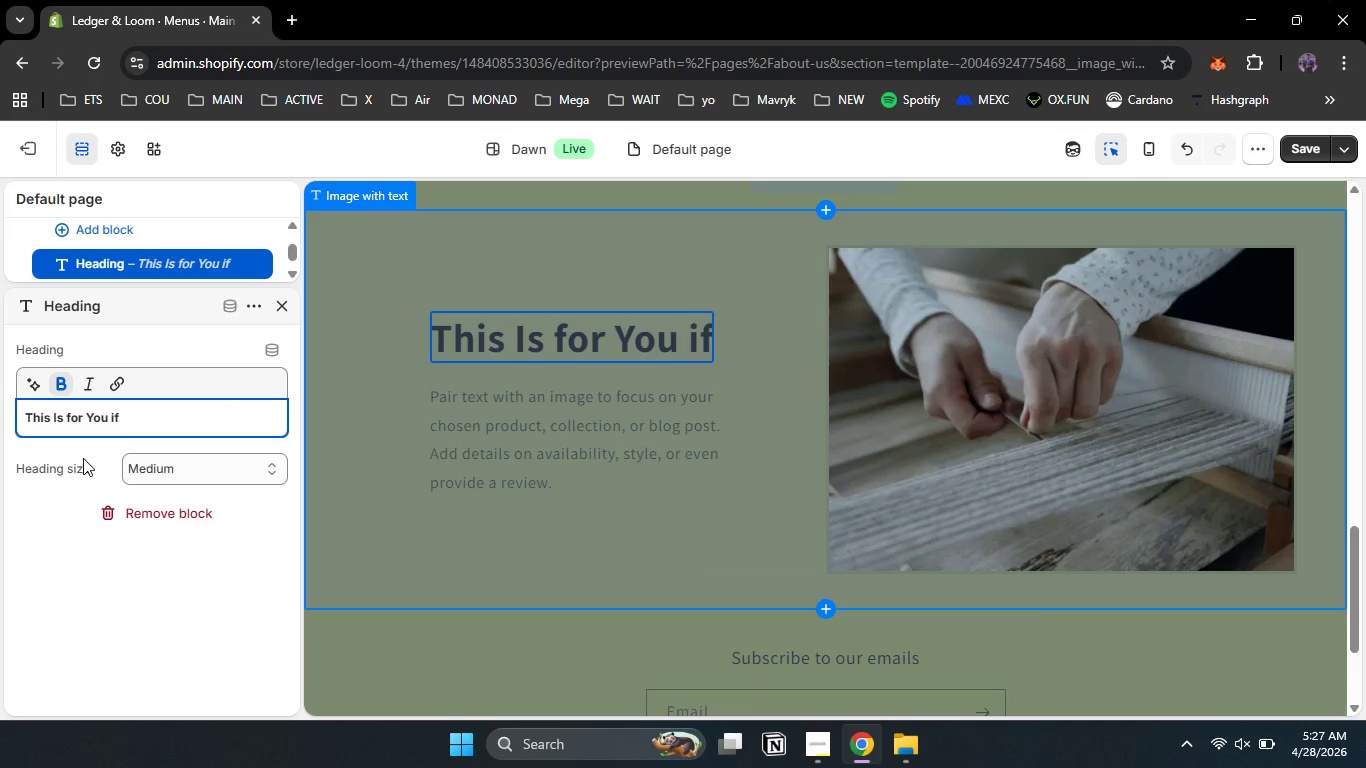 
key(Backspace)
 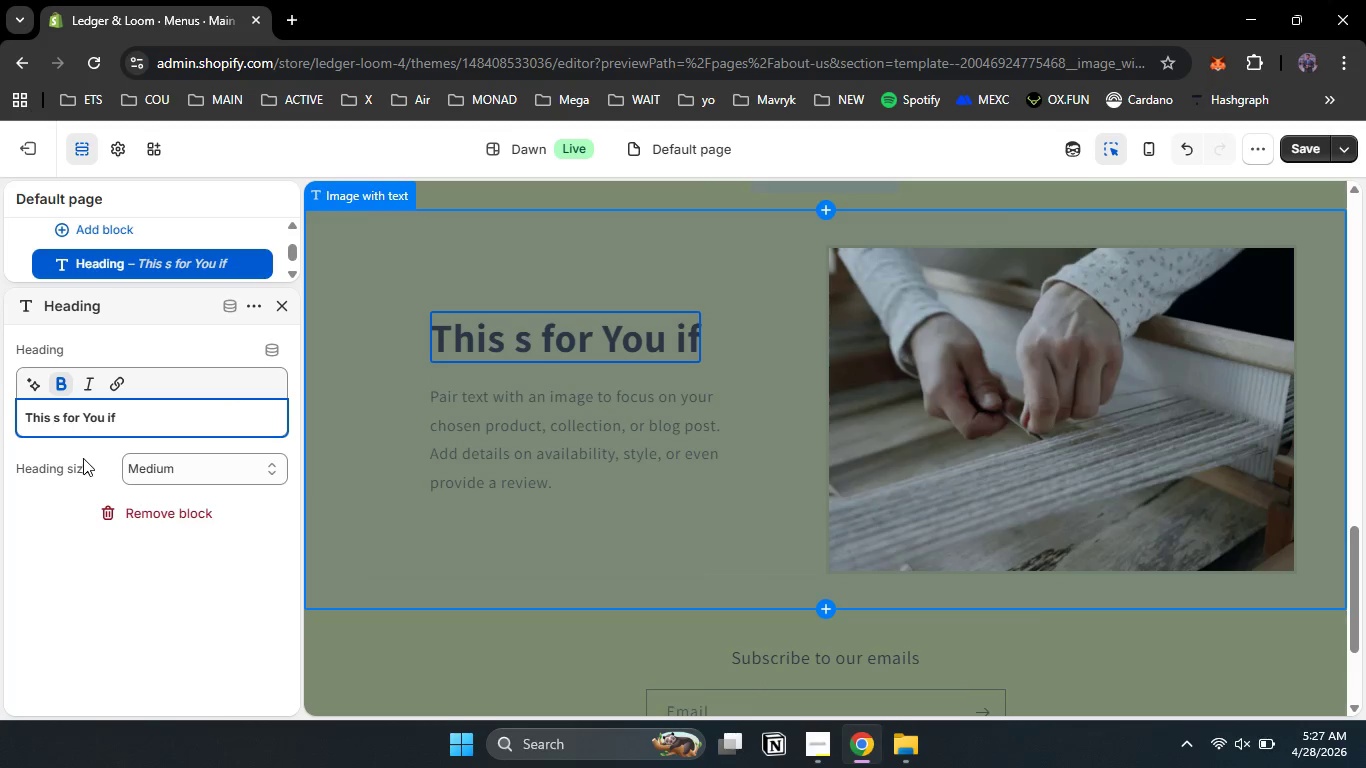 
key(I)
 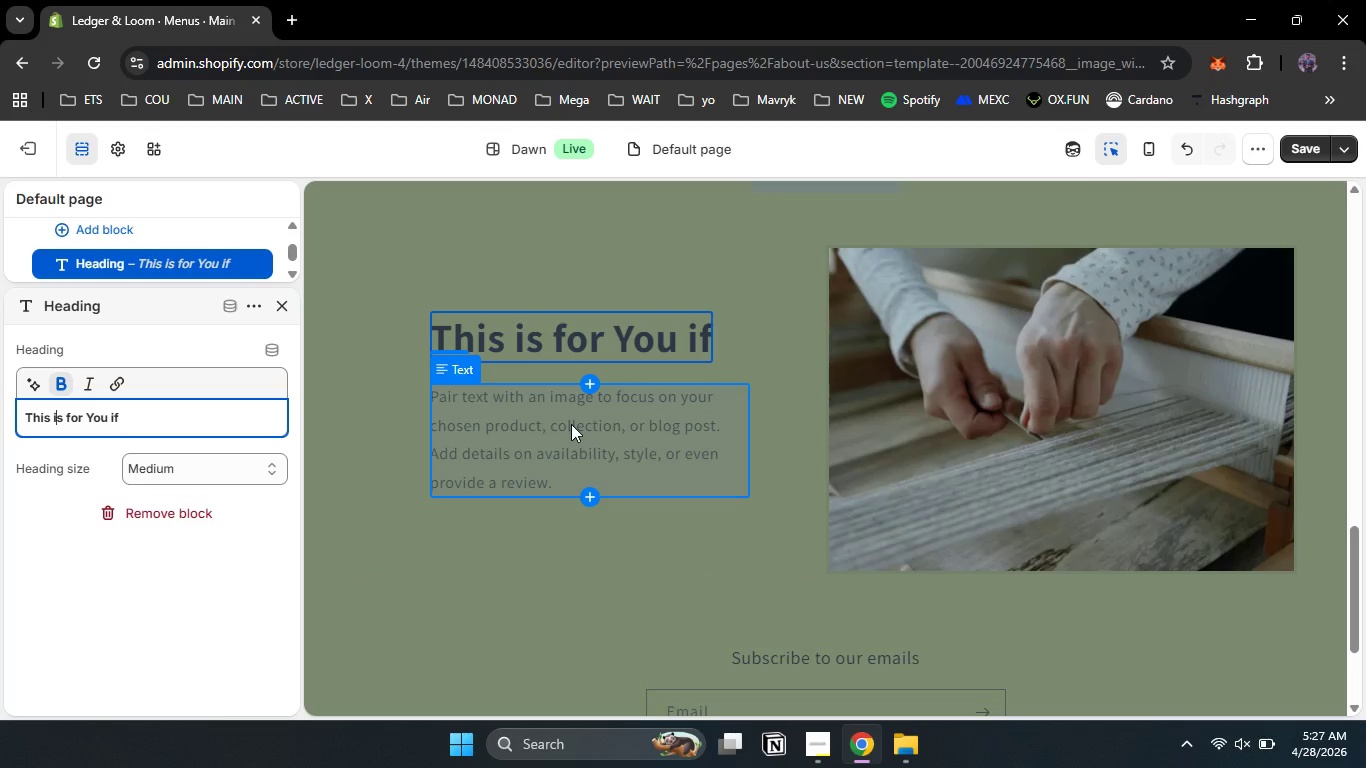 
left_click([123, 423])
 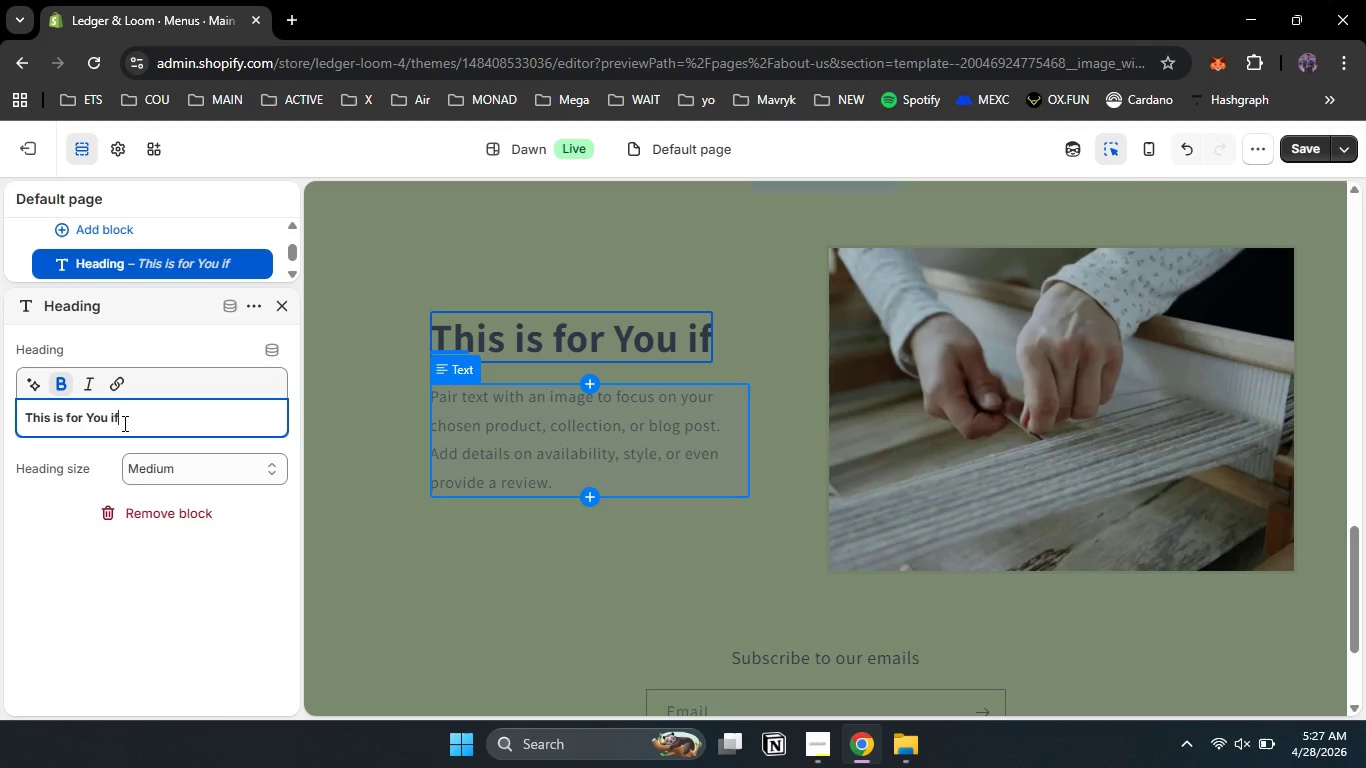 
key(Control+A)
 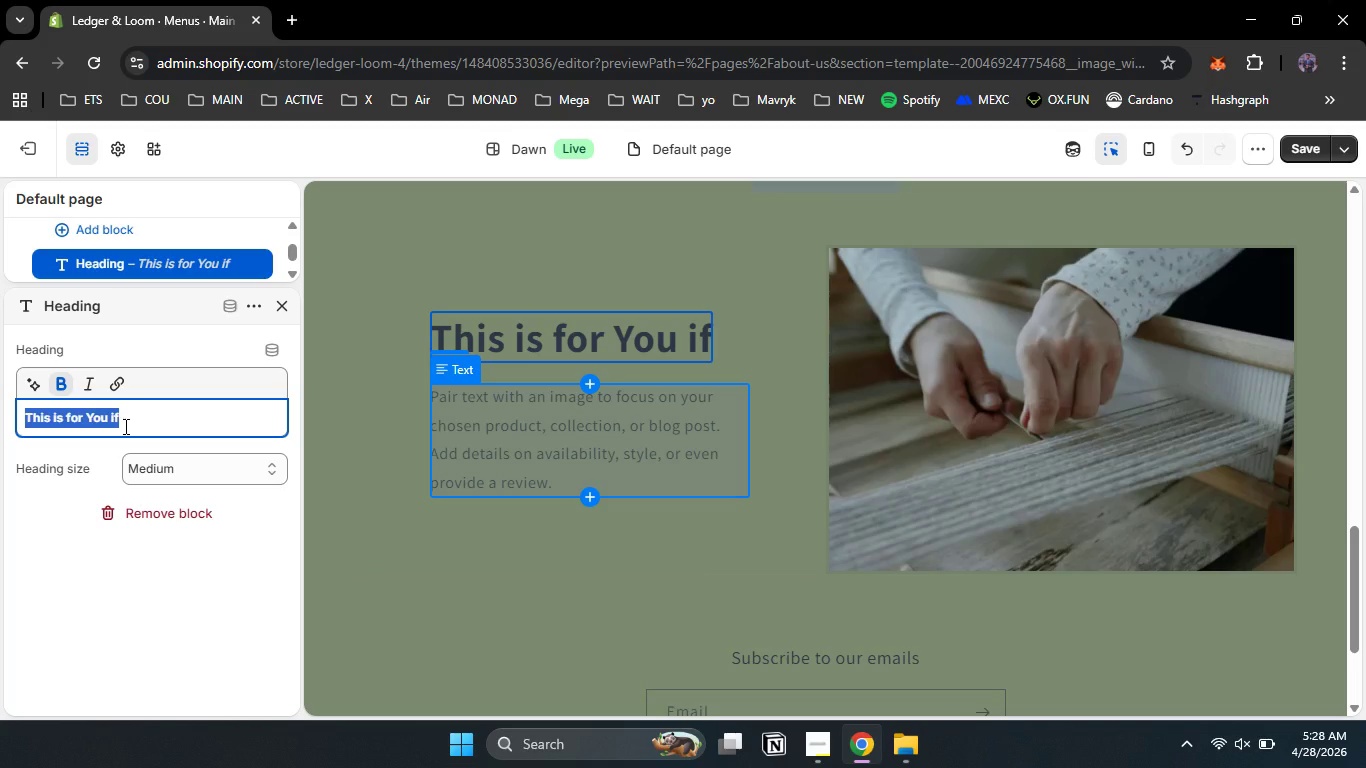 
hold_key(key=ShiftLeft, duration=1.51)
 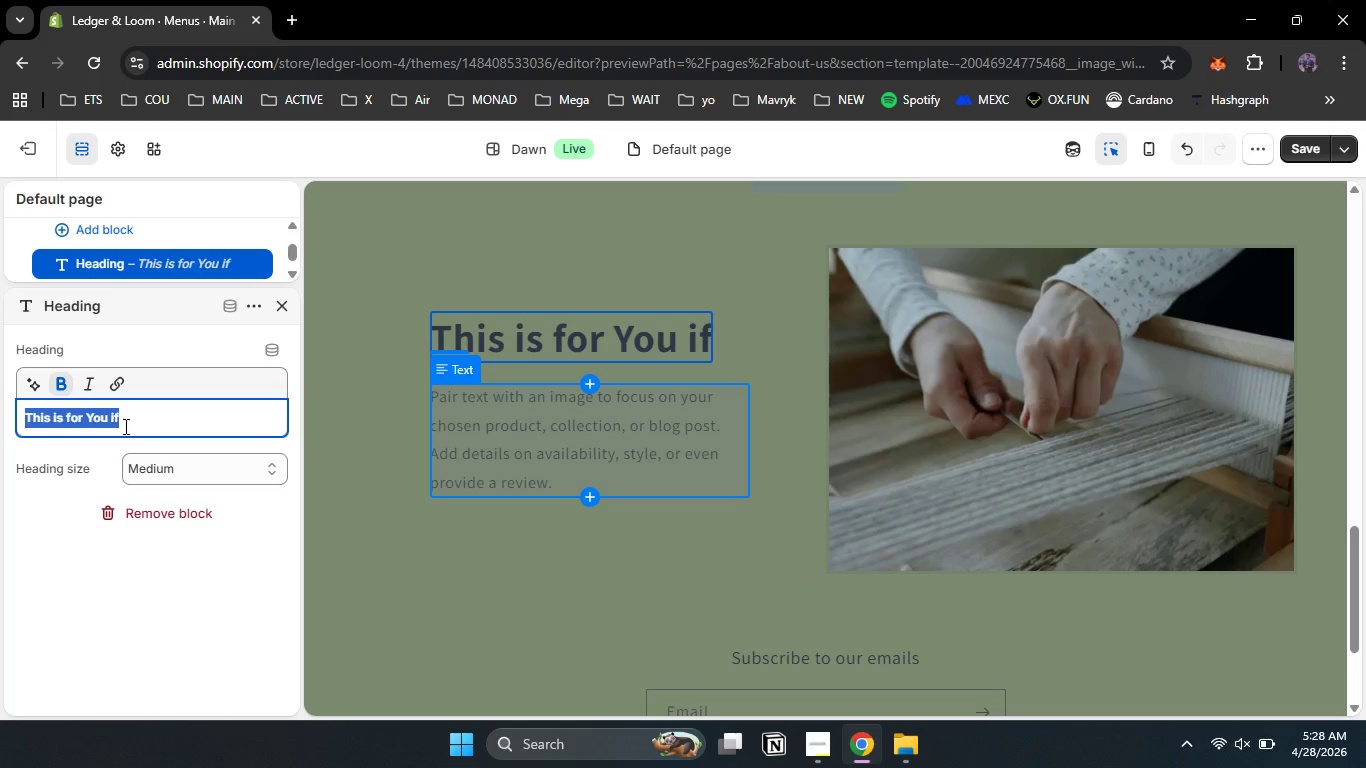 
type(You )
 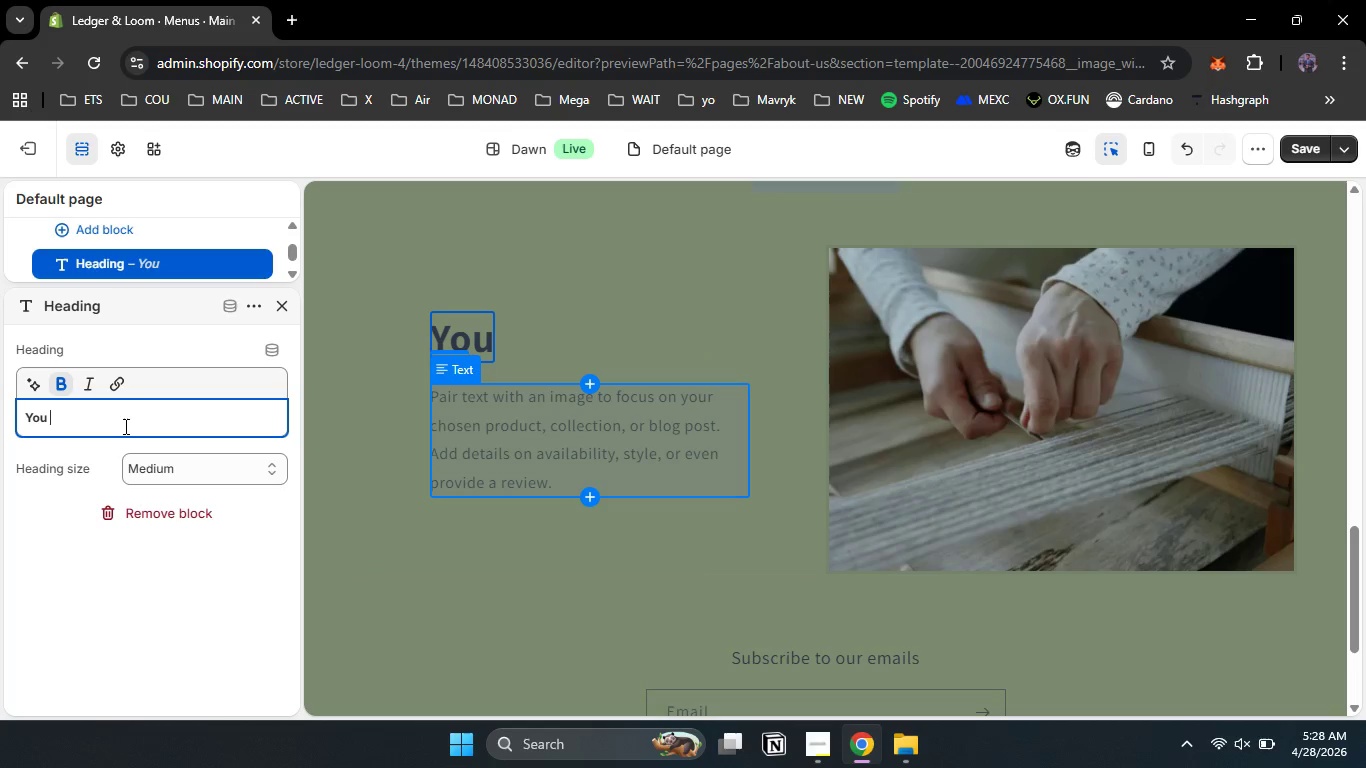 
hold_key(key=ControlLeft, duration=0.75)
 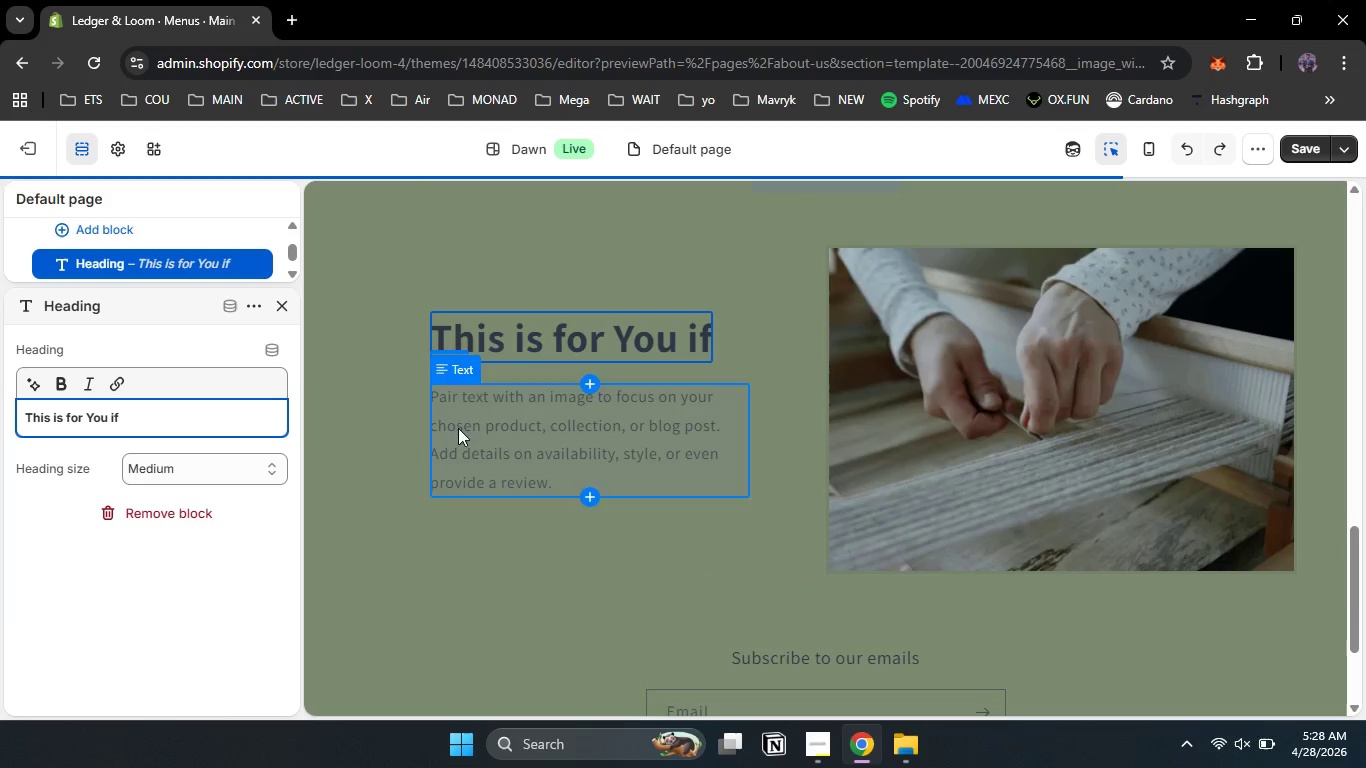 
hold_key(key=Z, duration=0.33)
 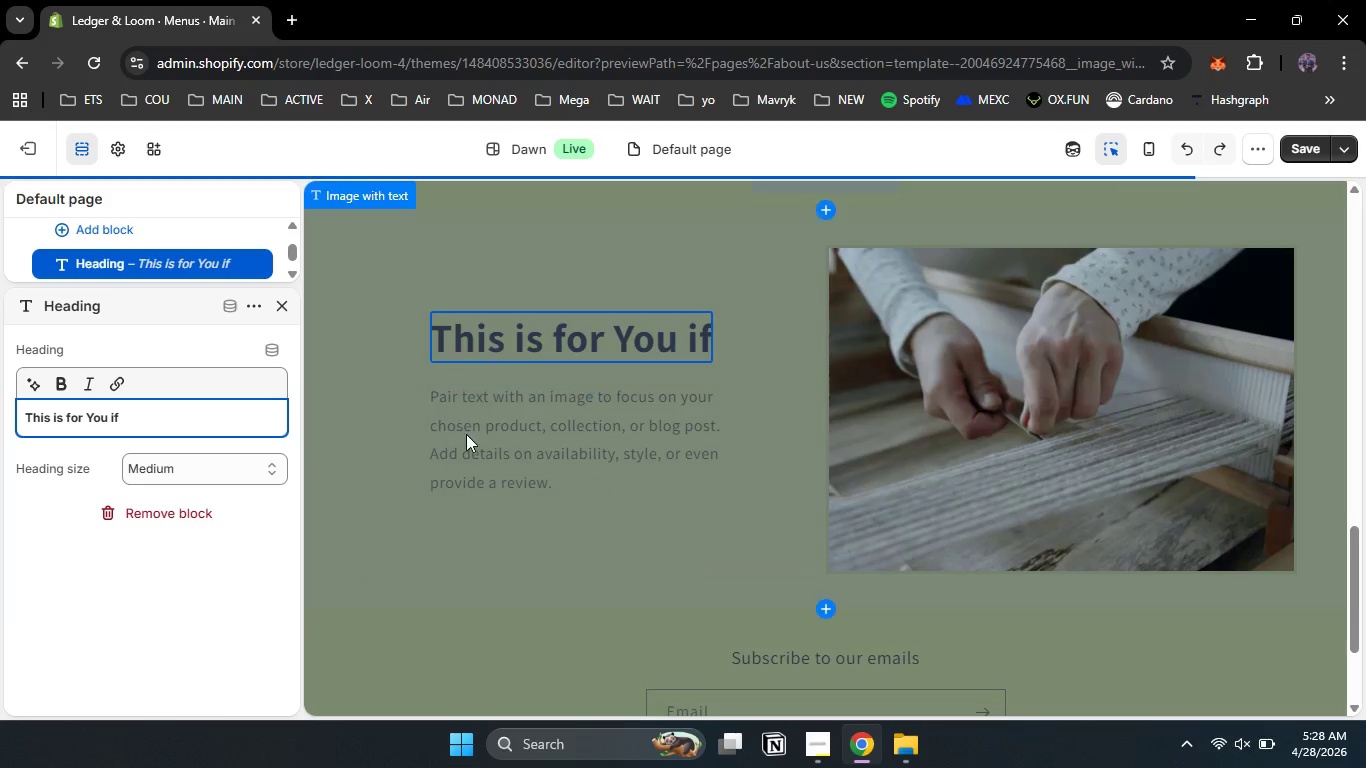 
left_click([510, 460])
 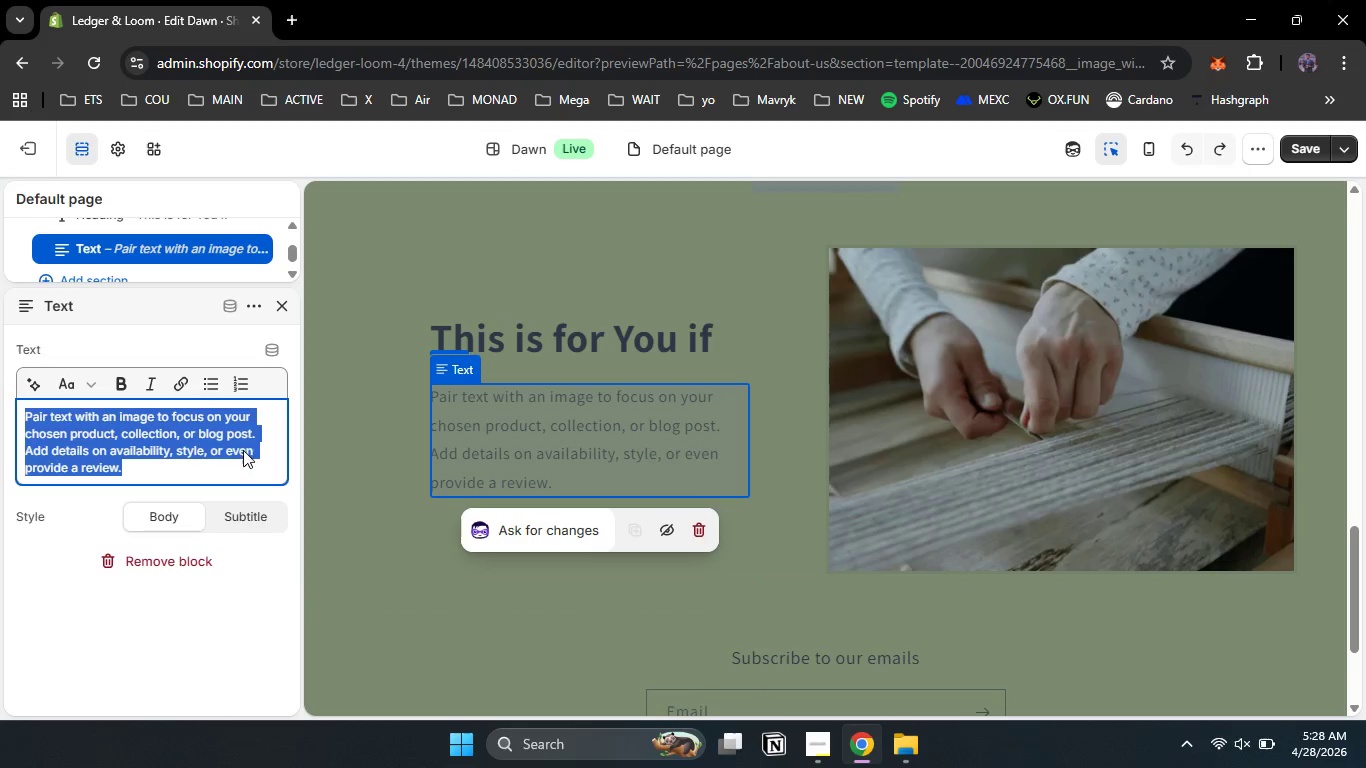 
type(You want a hand fdyer )
key(Backspace)
key(Backspace)
key(Backspace)
key(Backspace)
key(Backspace)
key(Backspace)
type(dyer, loom weaver )
key(Backspace)
type(, or small textile studio owner)
 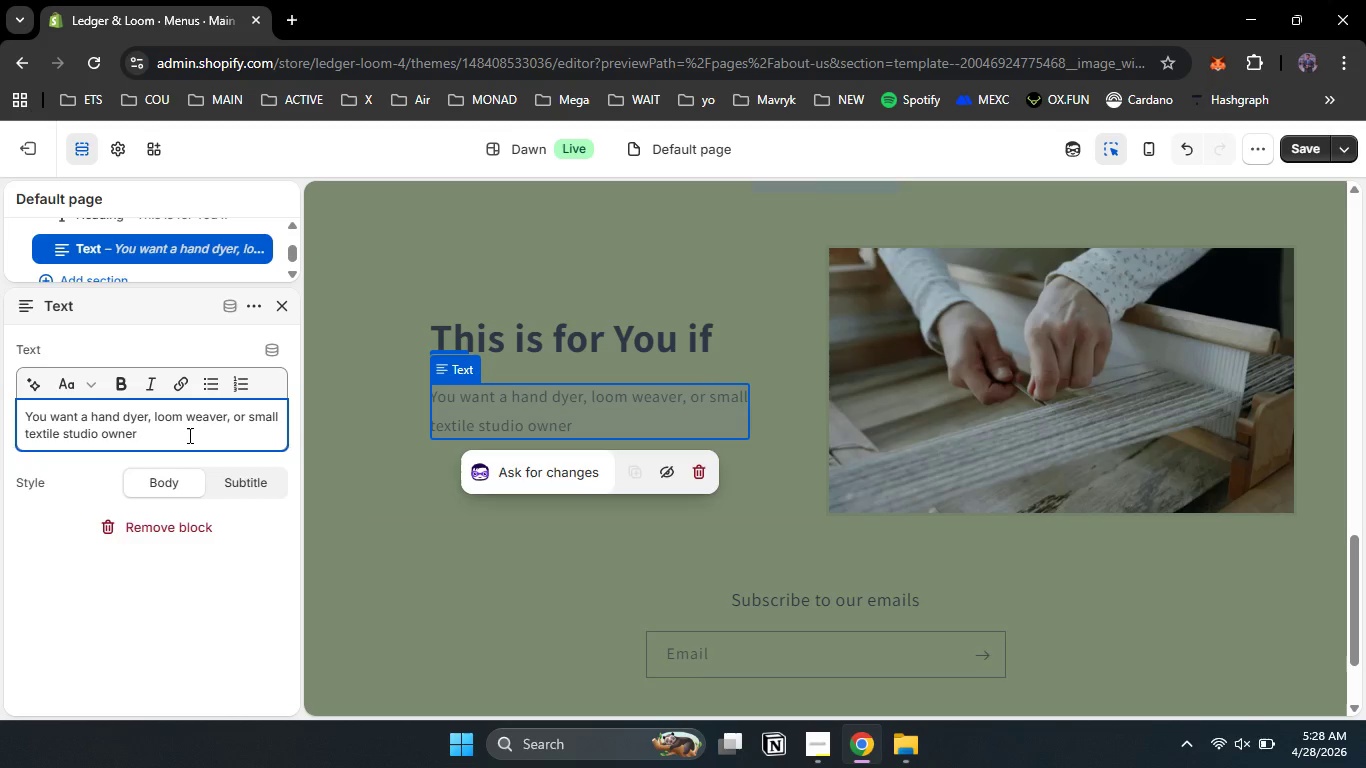 
key(Enter)
 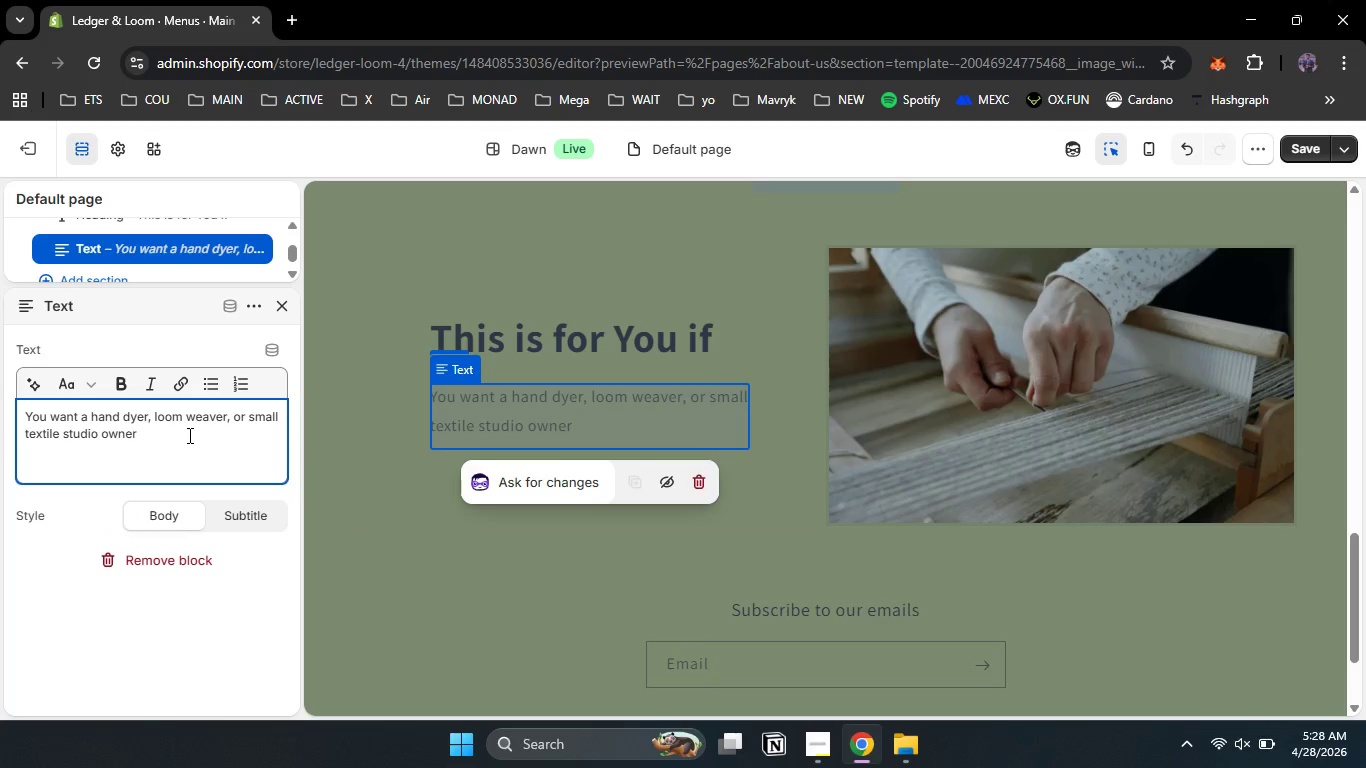 
type(You want to know which products actuallu)
key(Backspace)
type(y makes money)
 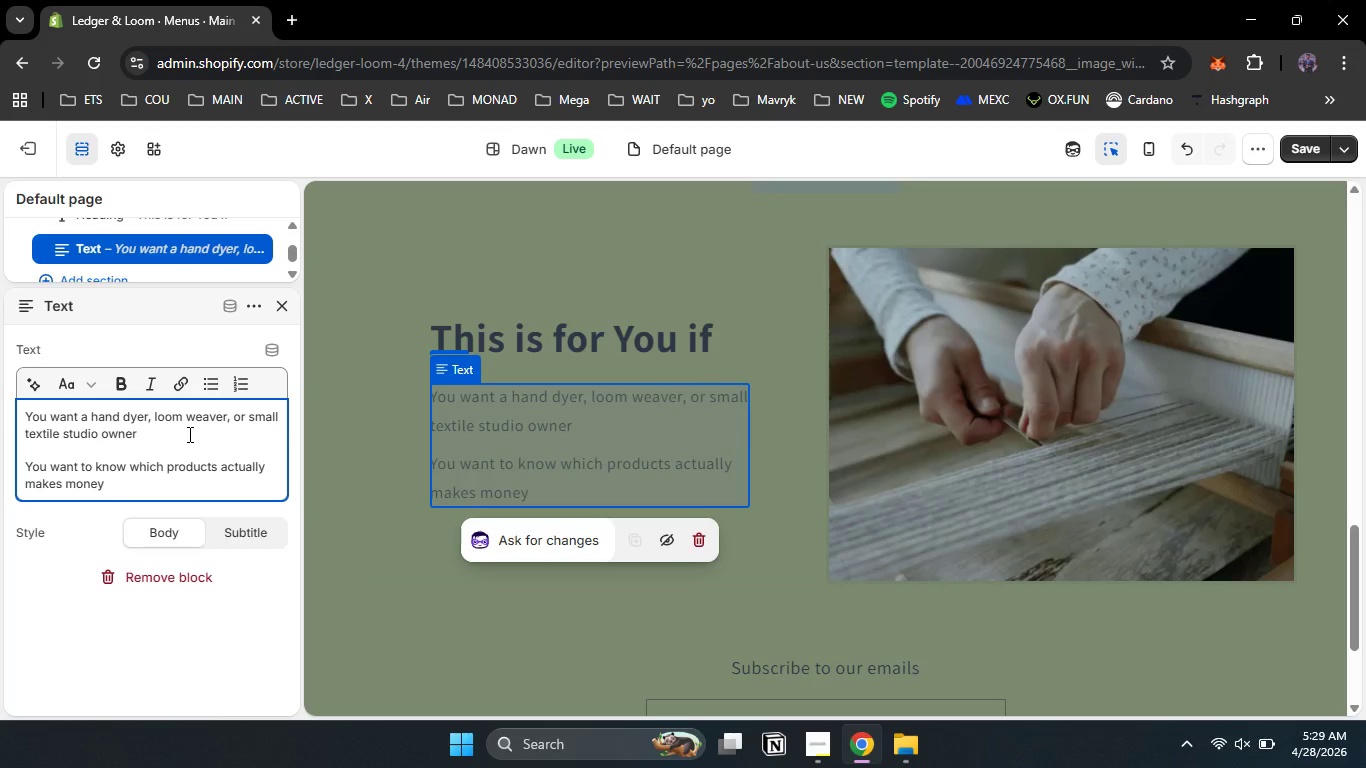 
key(Enter)
 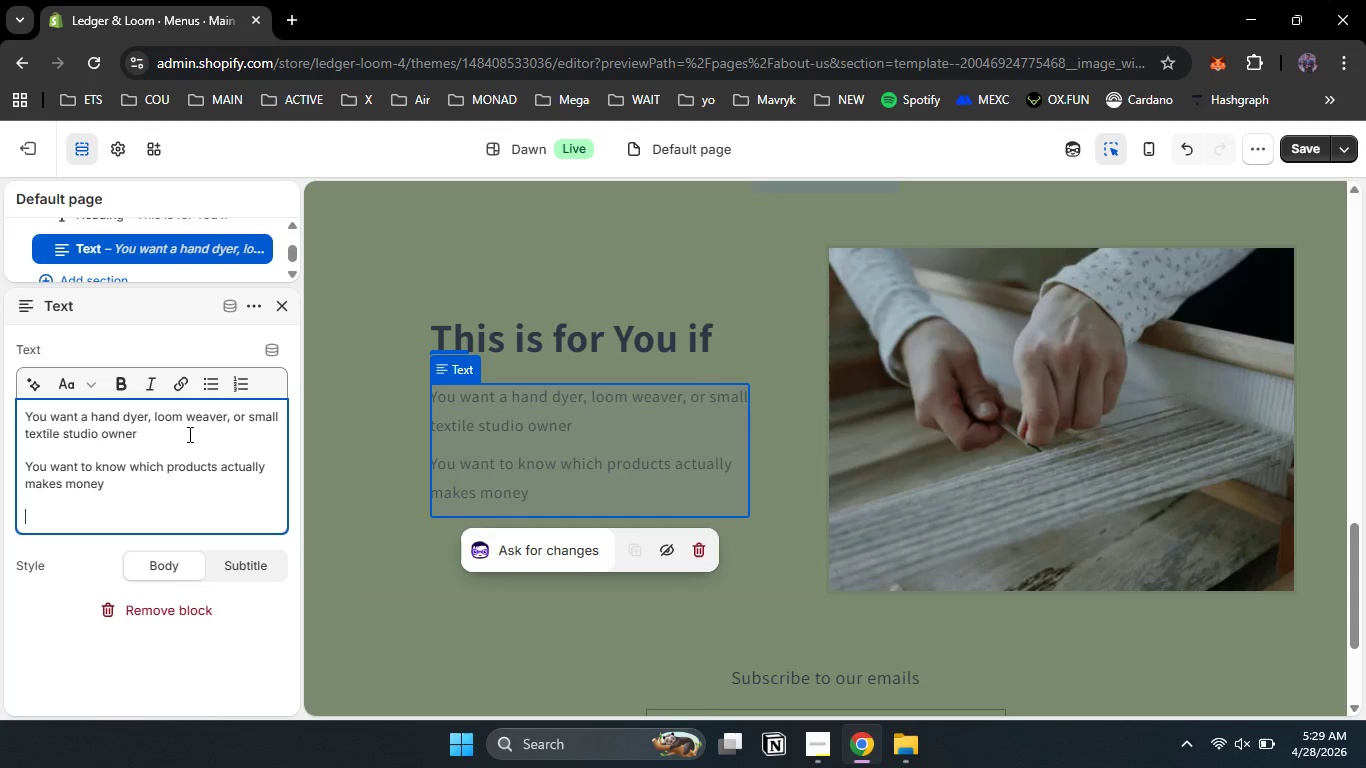 
type(You need )
 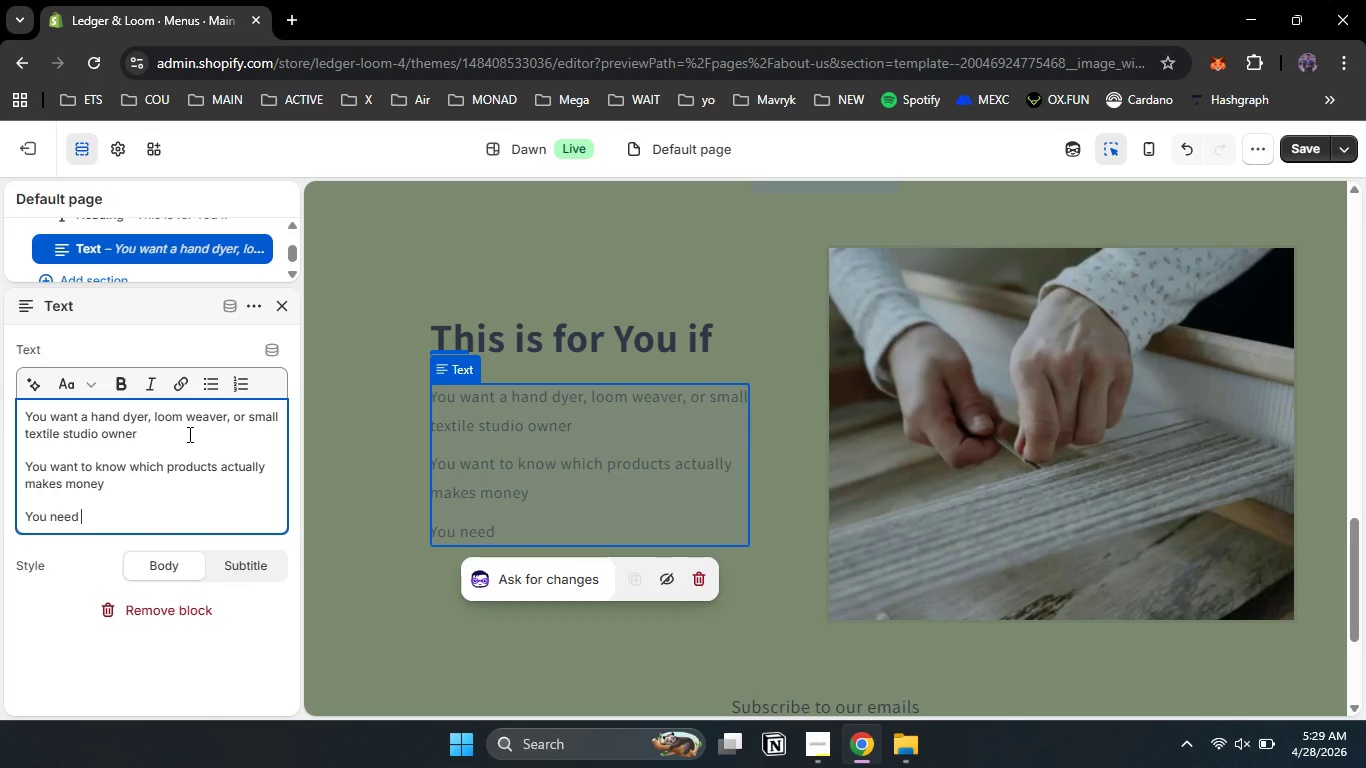 
type(taxt)
key(Backspace)
type( ready reports)
 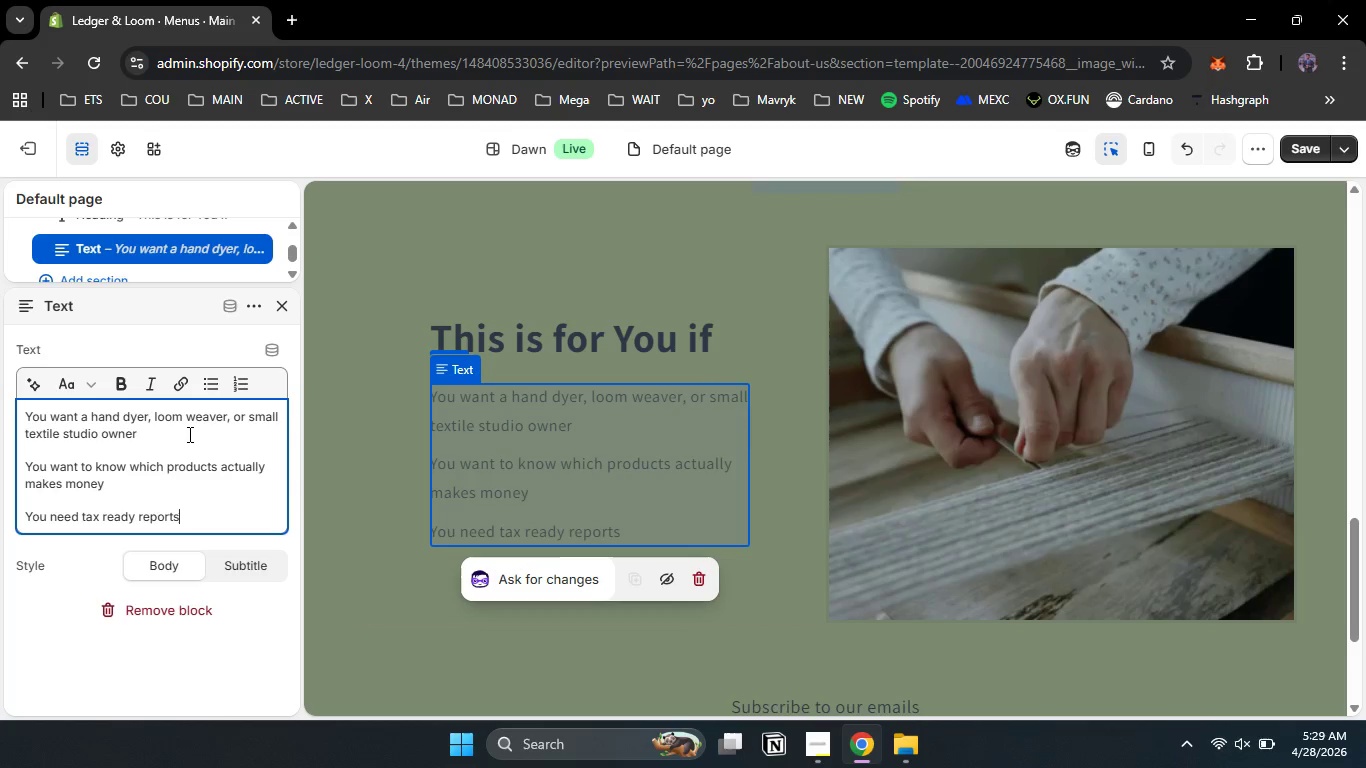 
wait(5.61)
 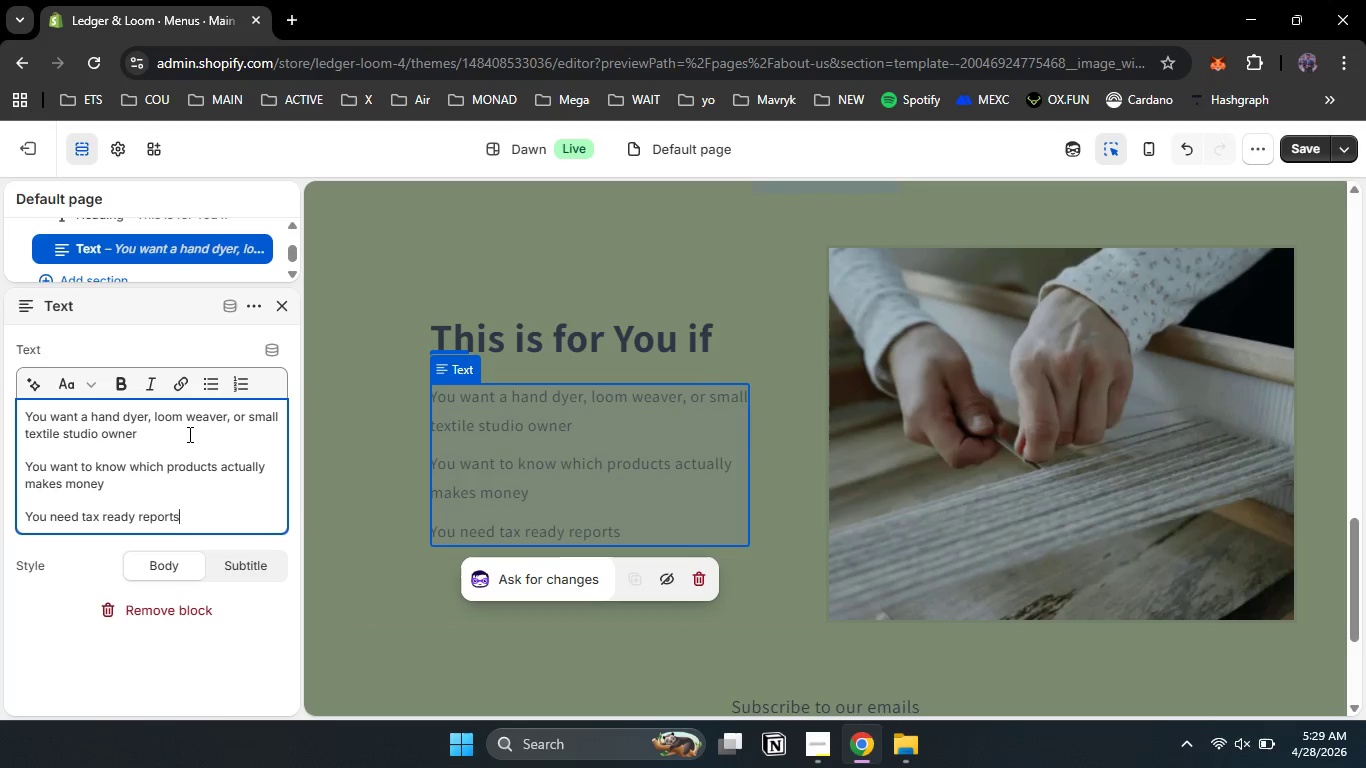 
type( without hiring a fi)
key(Backspace)
type(ull time accountant)
 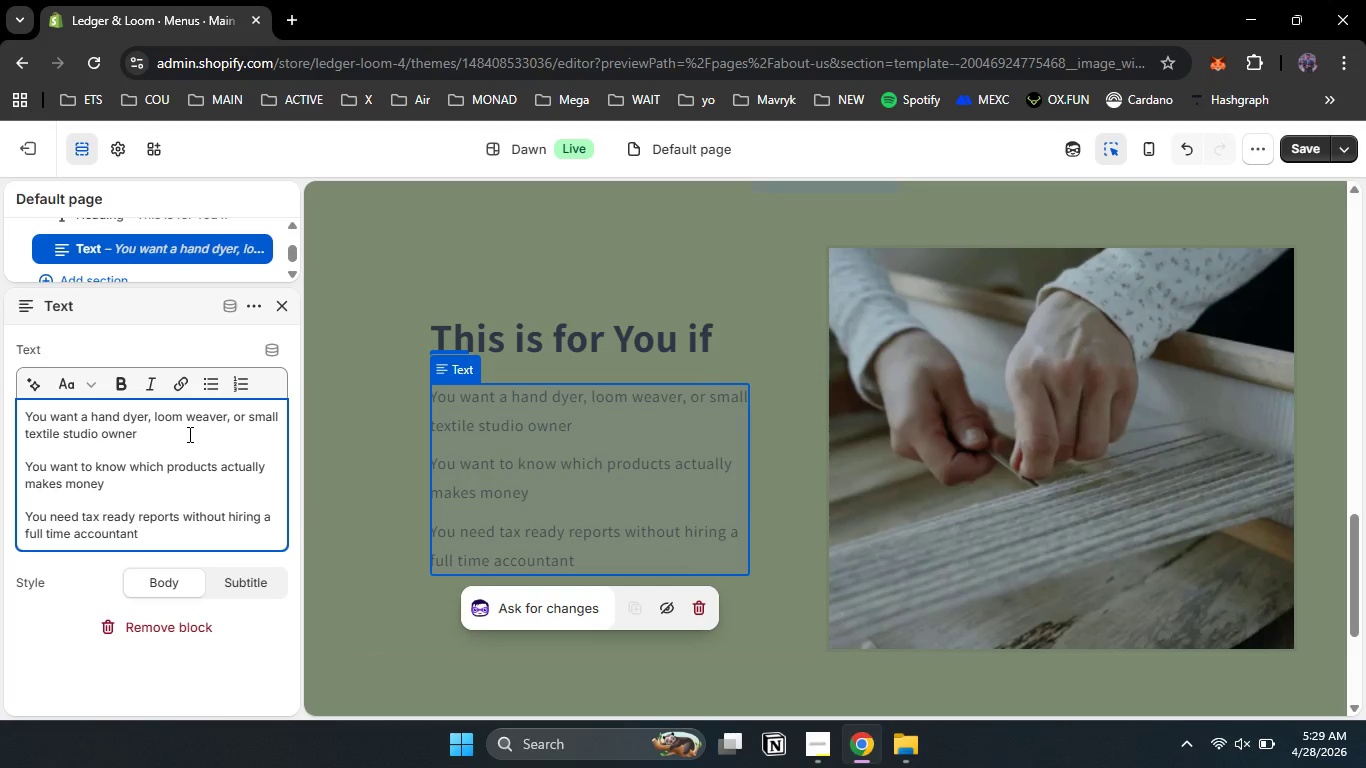 
key(Enter)
 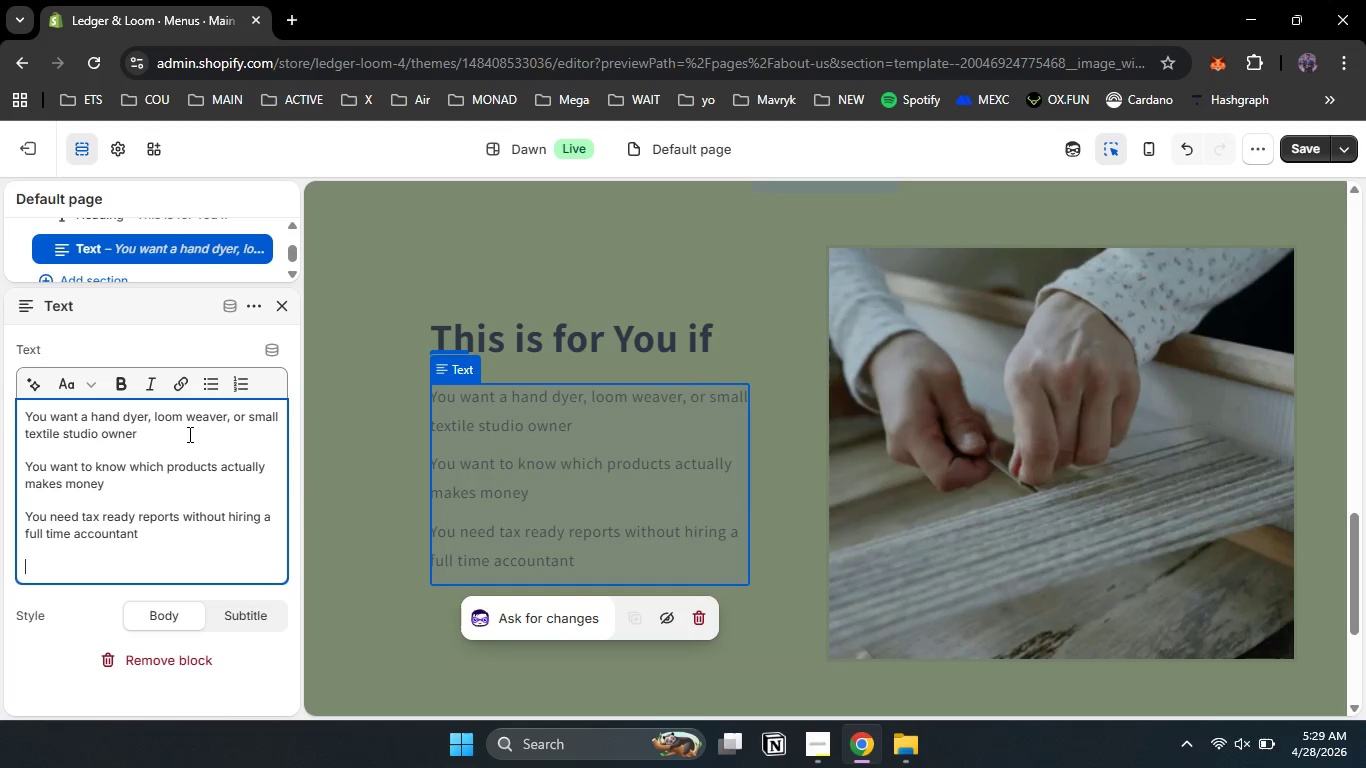 
type(tou)
key(Backspace)
key(Backspace)
key(Backspace)
type(You're a )
key(Backspace)
key(Backspace)
type(tired of forco)
key(Backspace)
type(ing your cretivity business into generic templtes)
 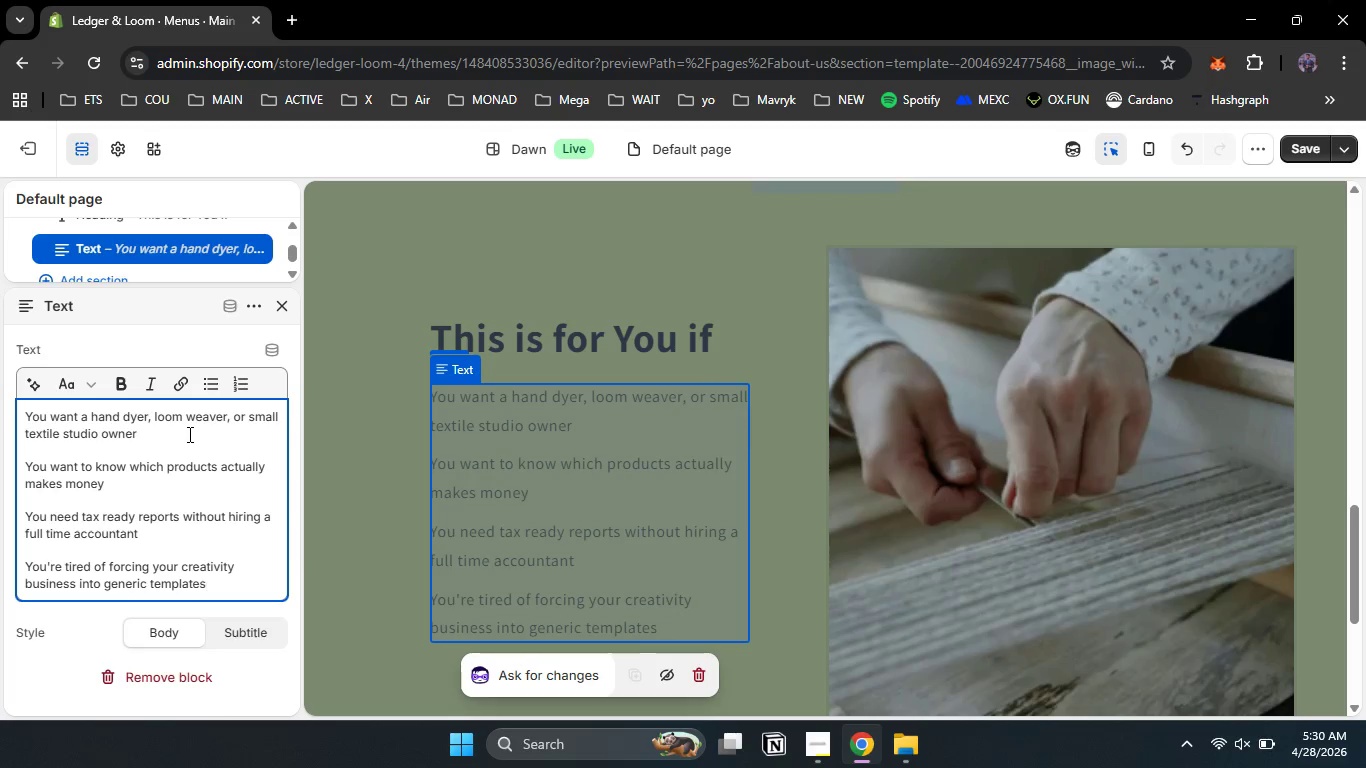 
key(Enter)
 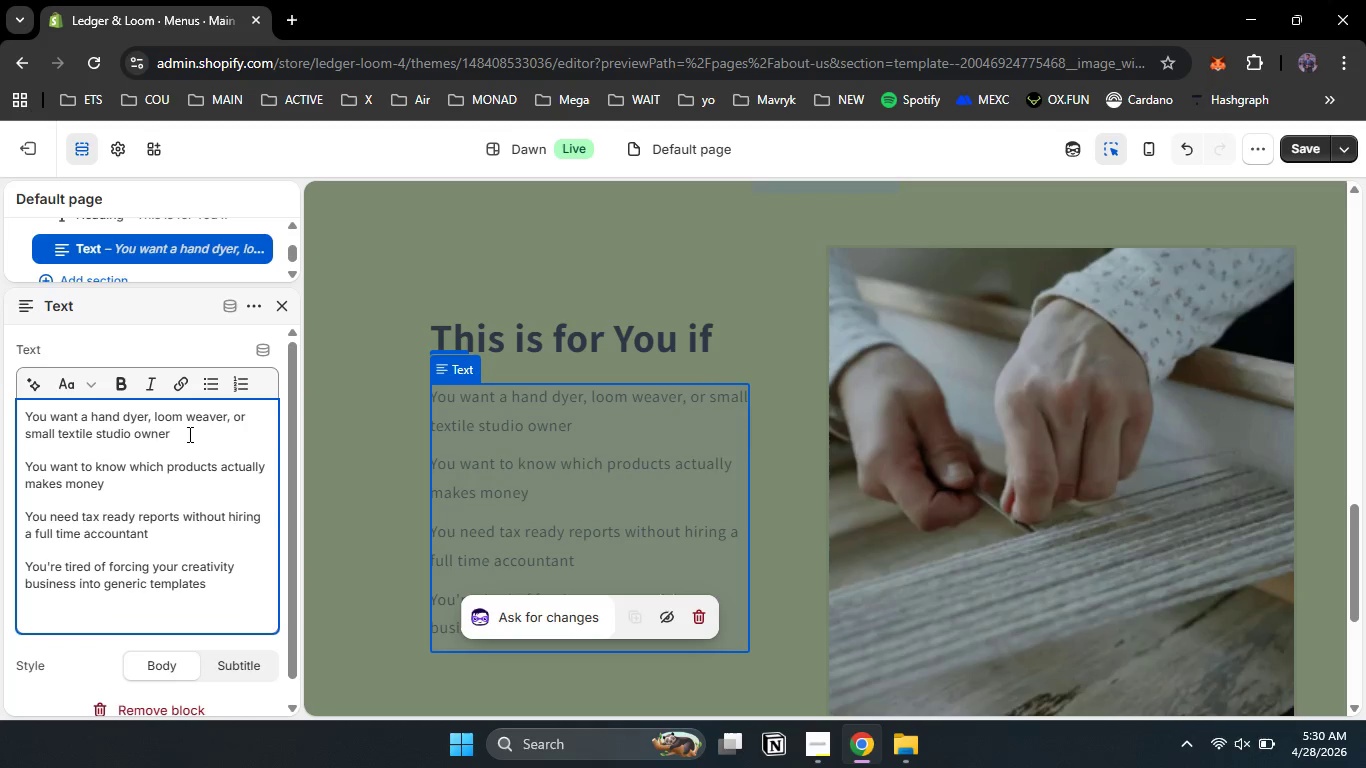 
type(You're ready to treat your textile work k)
key(Backspace)
type(;[NumLock])
key(Backspace)
type(;ile )
key(Backspace)
key(Backspace)
key(Backspace)
type(like a real buss)
key(Backspace)
type(iness without losing the art)
 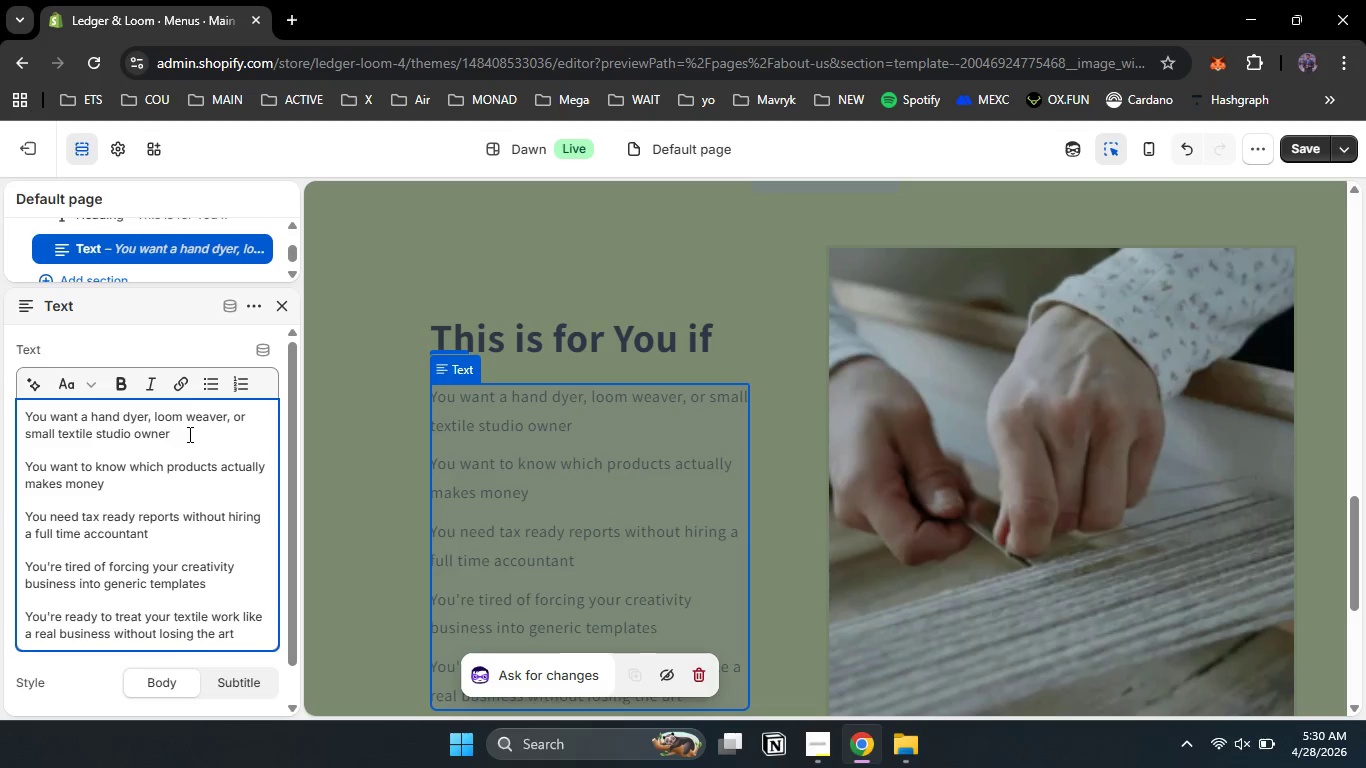 
left_click_drag(start_coordinate=[248, 639], to_coordinate=[12, 404])
 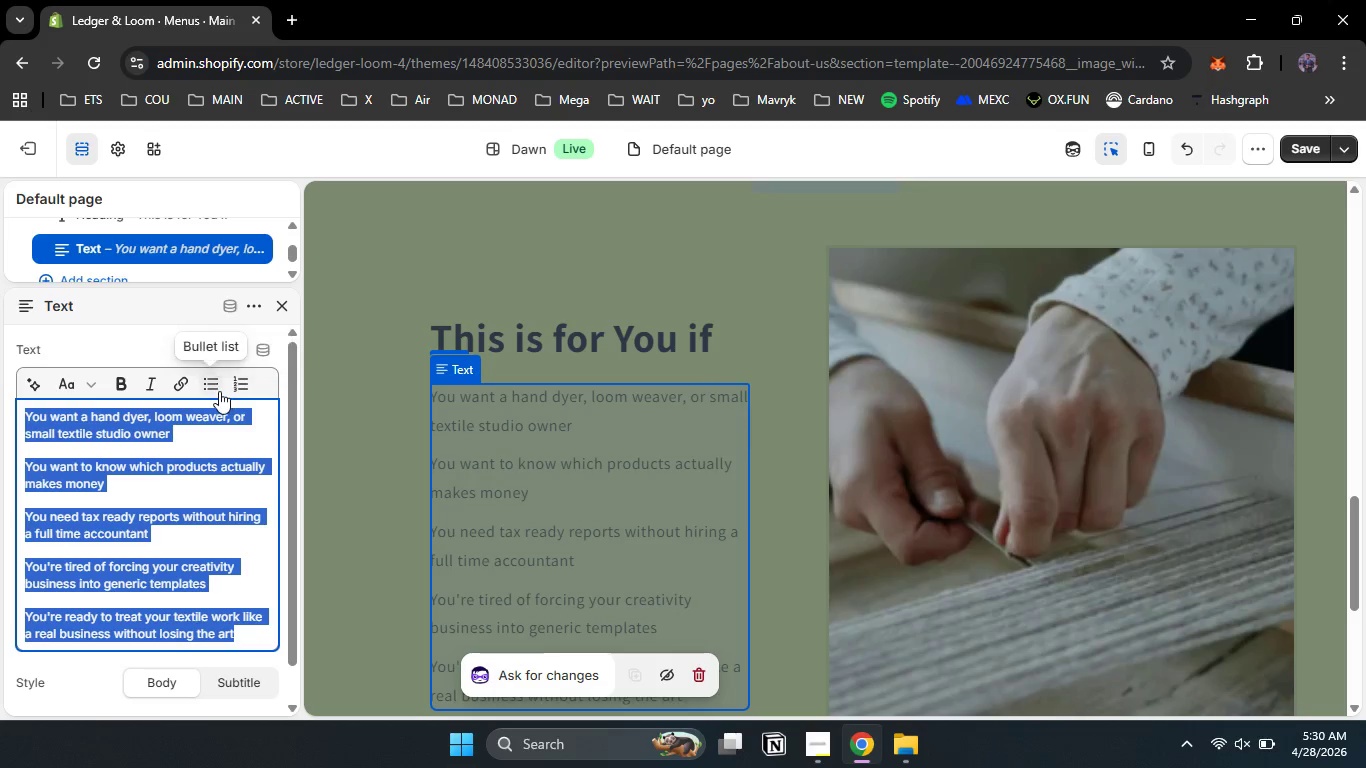 
left_click([219, 389])
 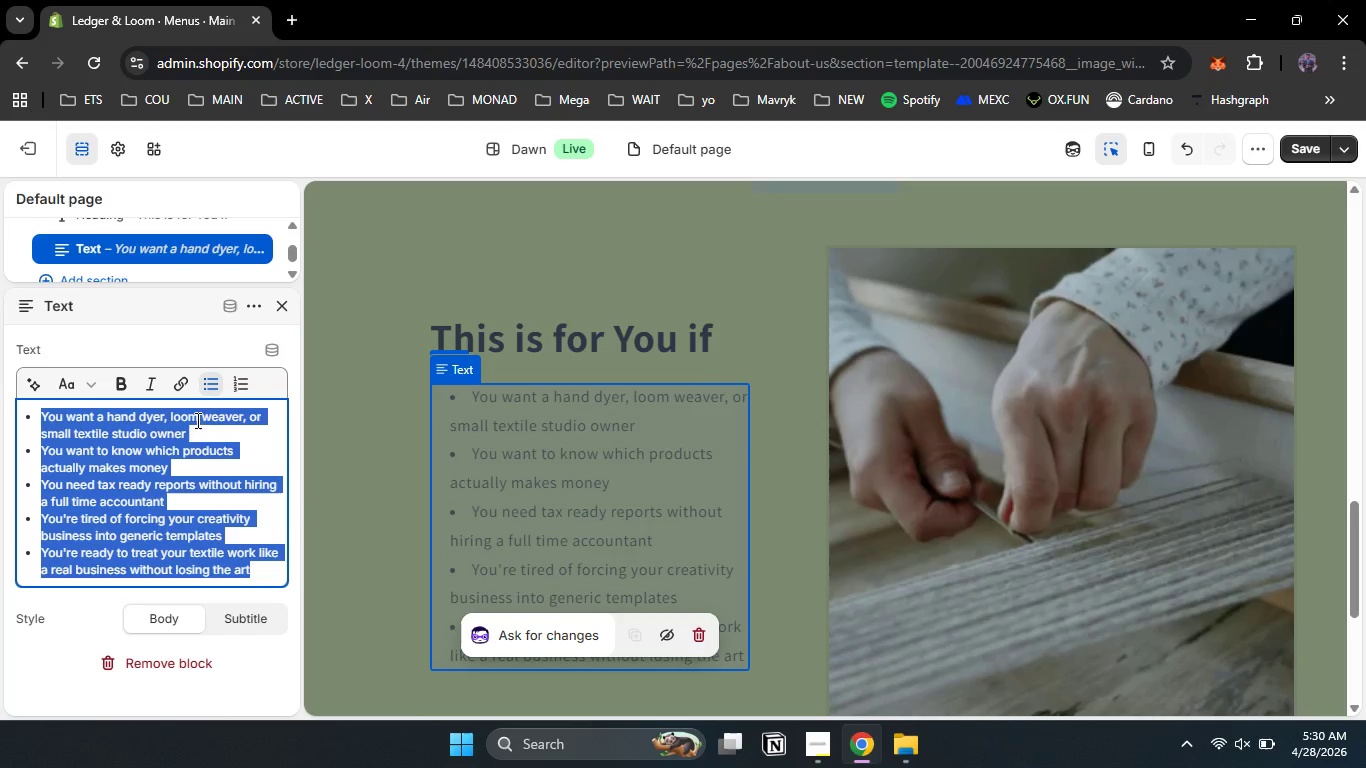 
left_click([210, 429])
 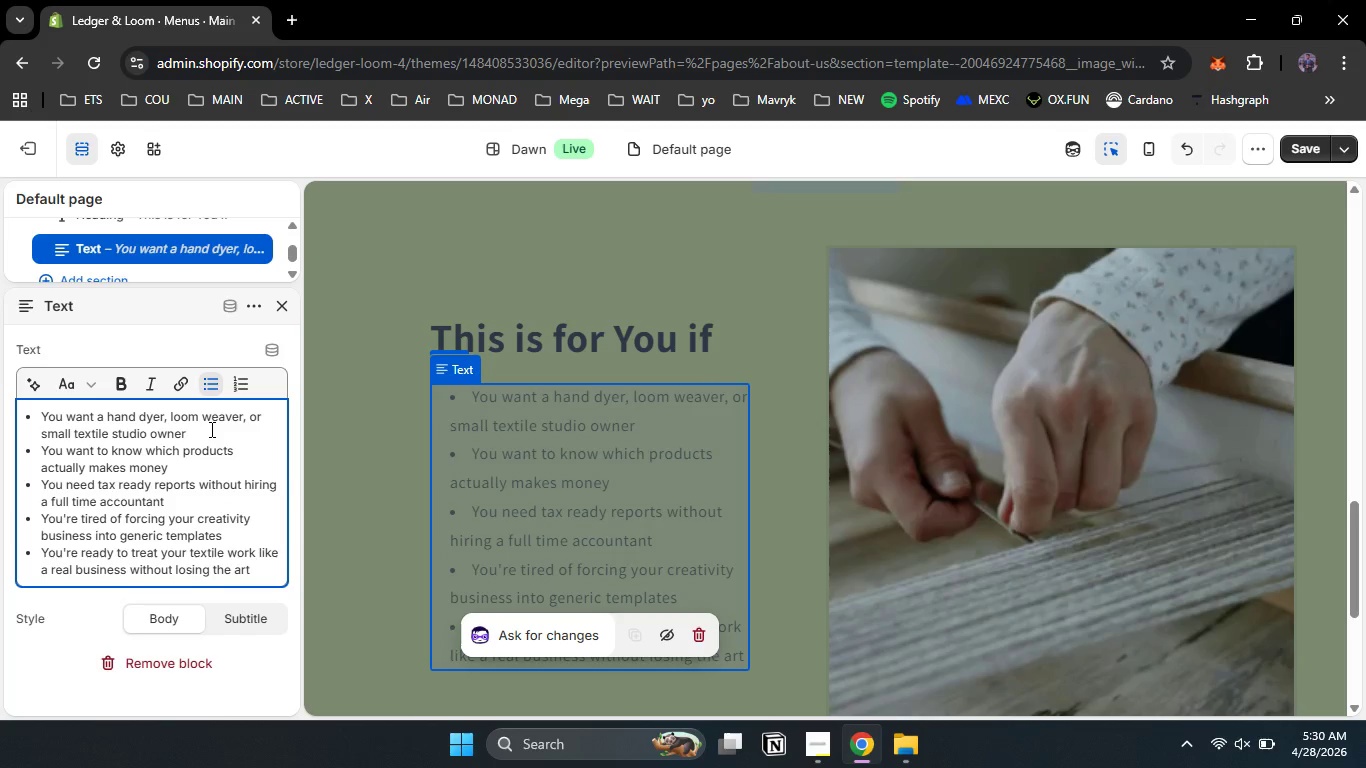 
key(Shift+Enter)
 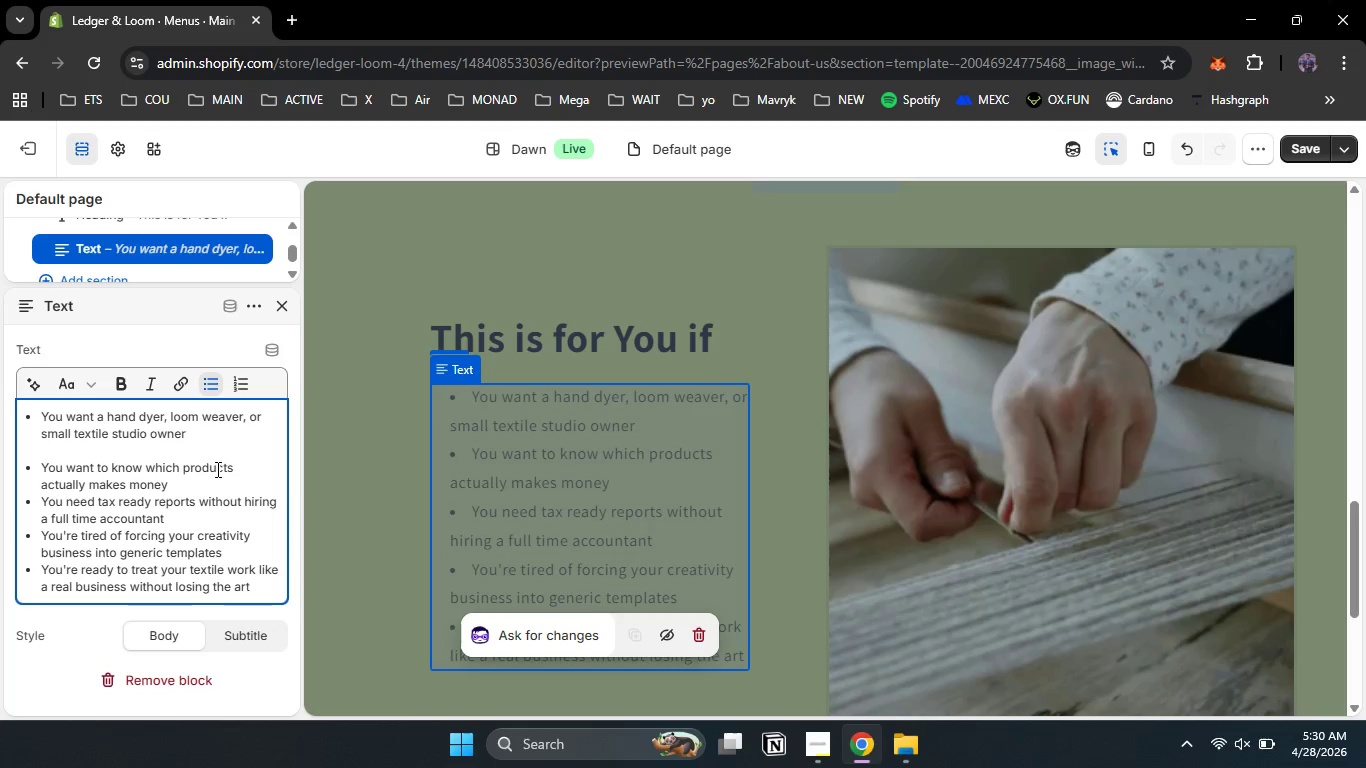 
left_click([217, 483])
 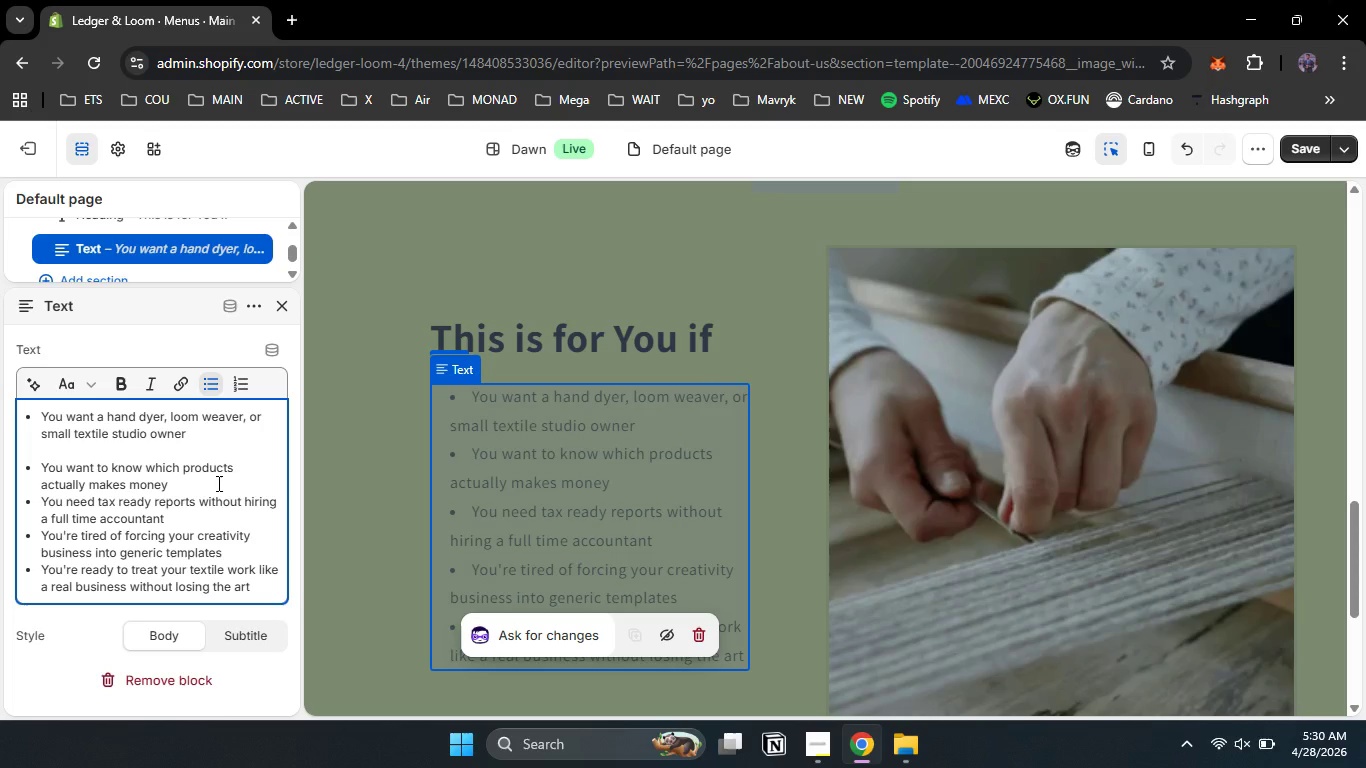 
key(Shift+ShiftRight)
 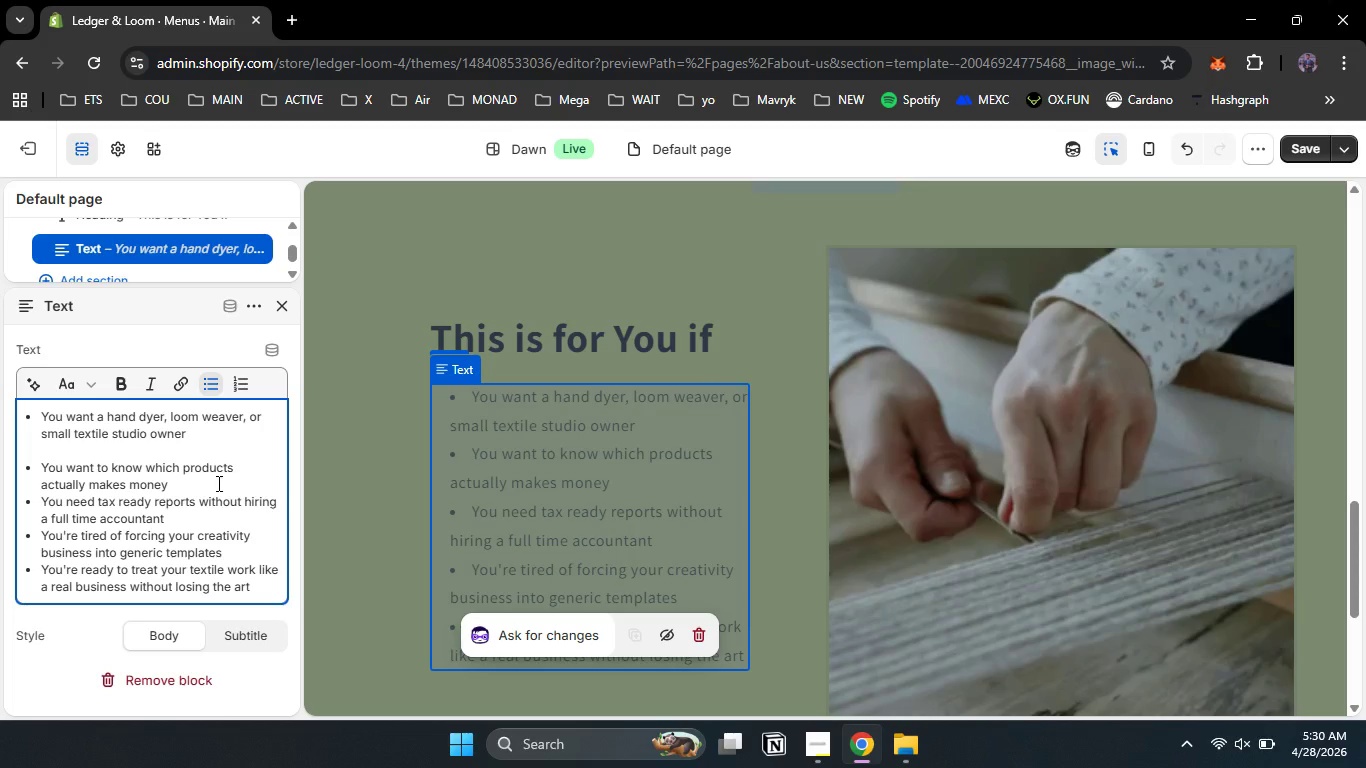 
key(Shift+Enter)
 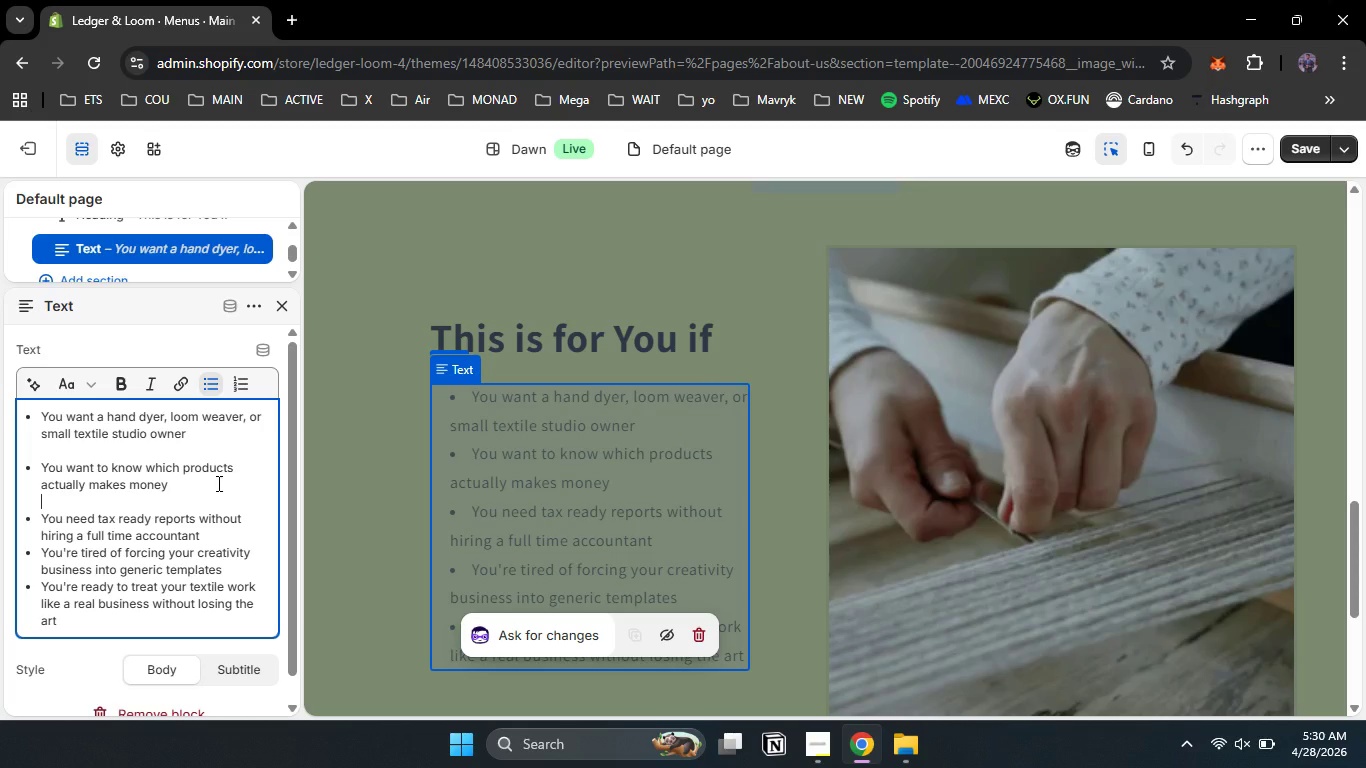 
key(ArrowDown)
 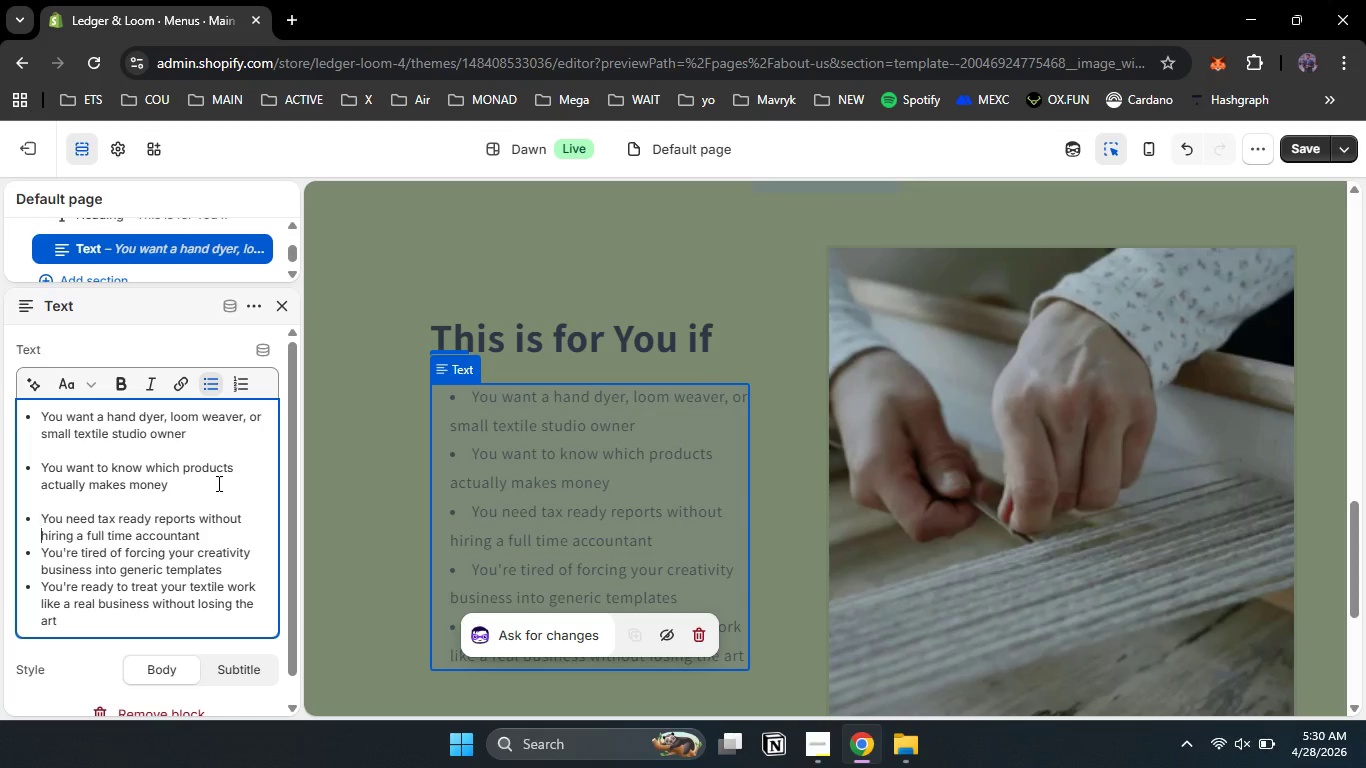 
key(ArrowDown)
 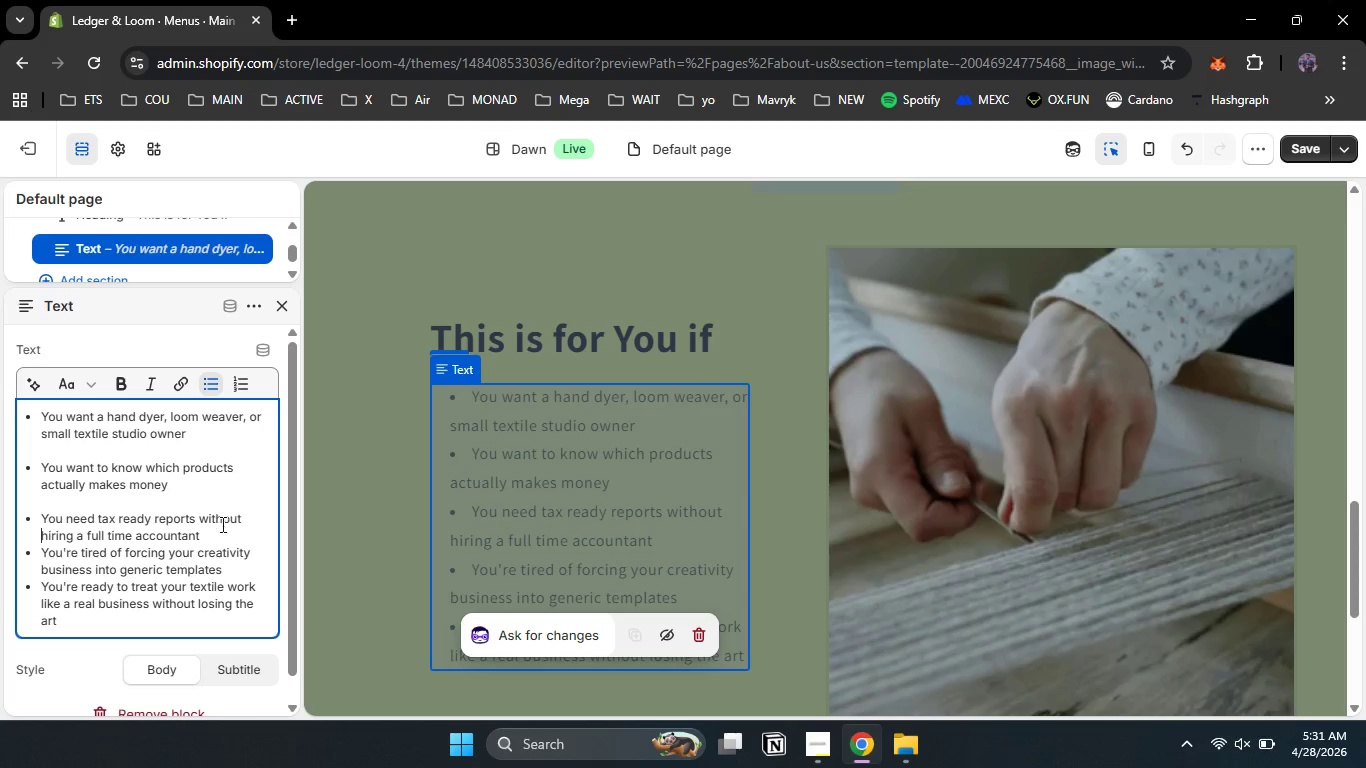 
left_click([221, 537])
 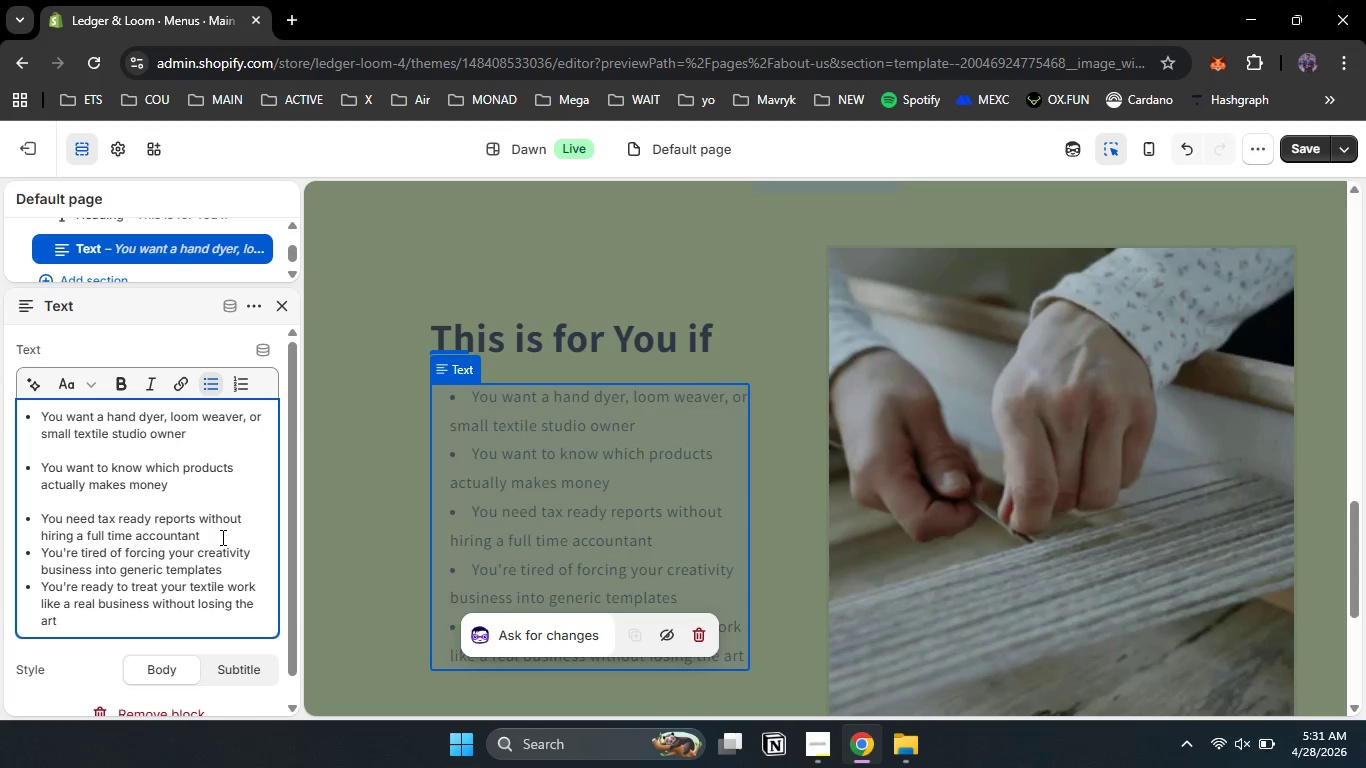 
key(Shift+Enter)
 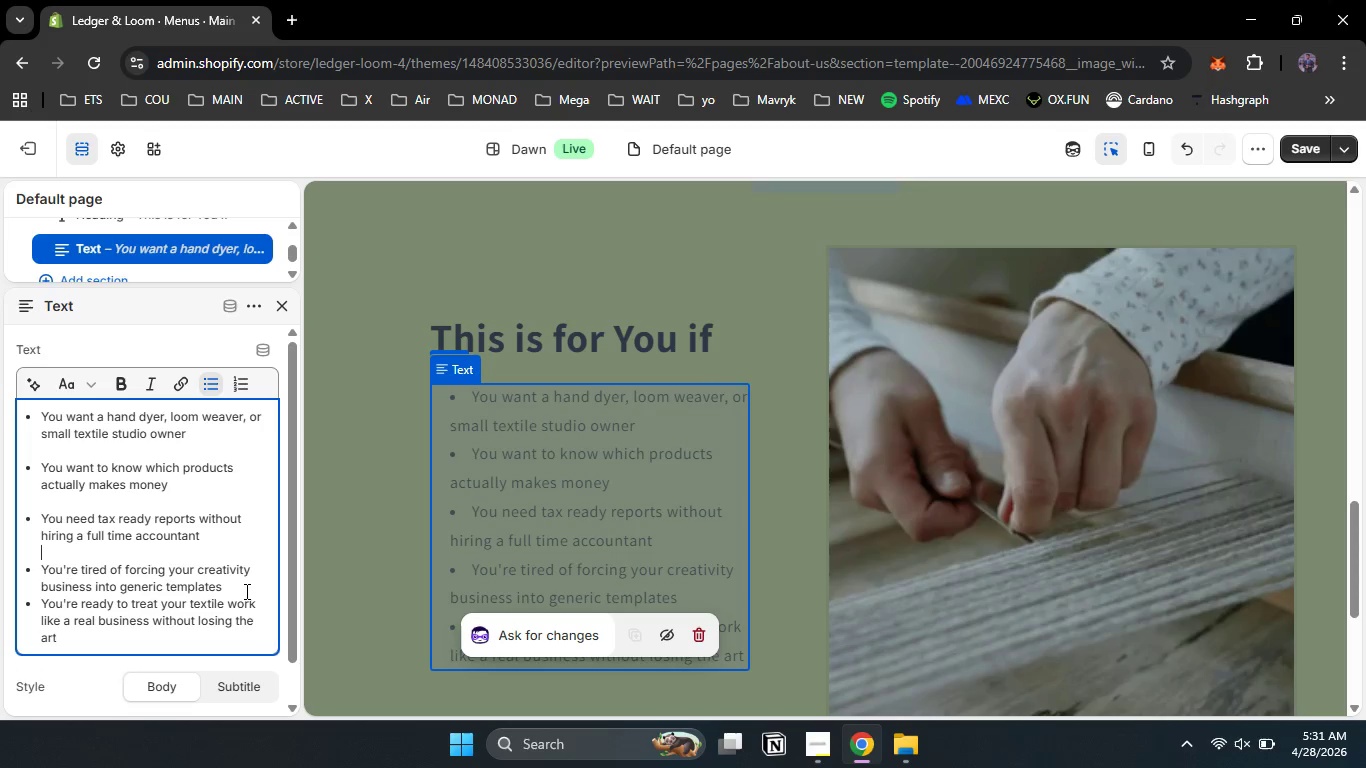 
left_click([245, 590])
 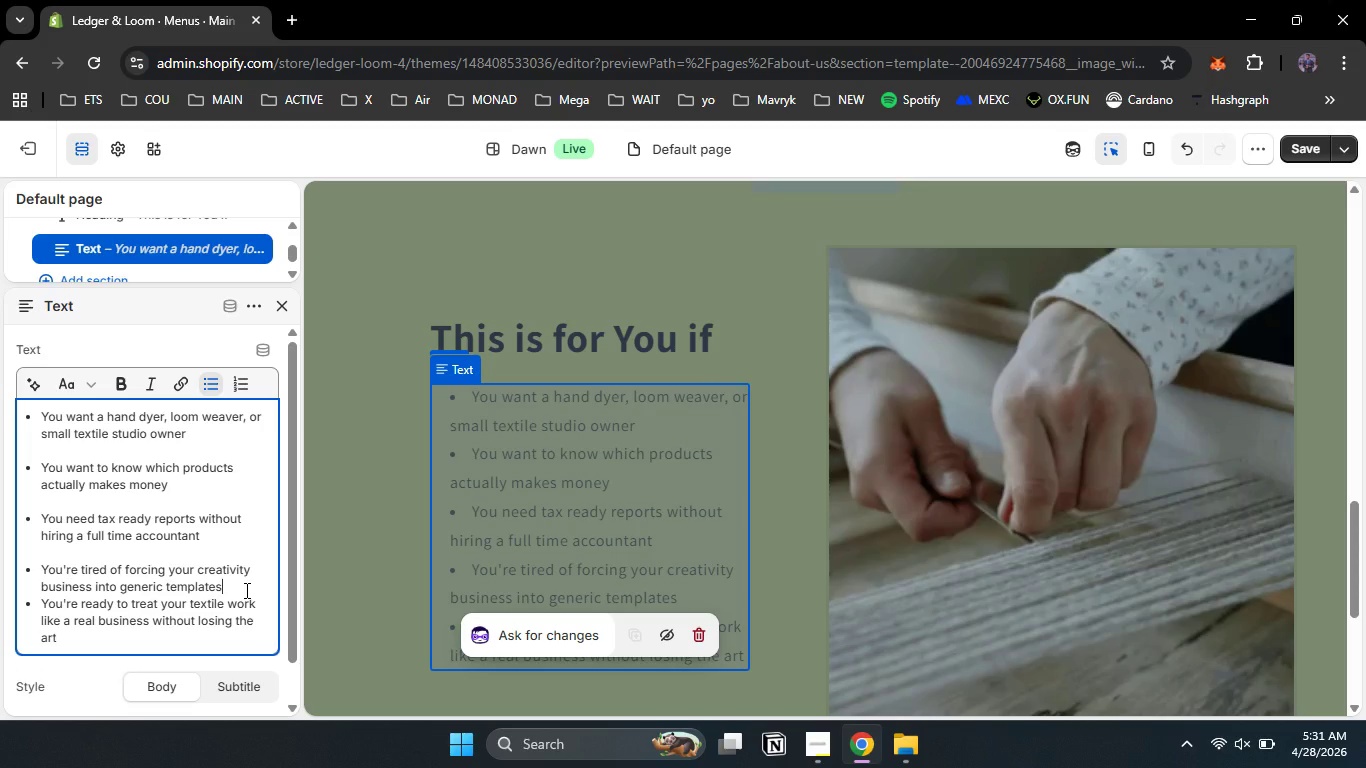 
key(Shift+ShiftRight)
 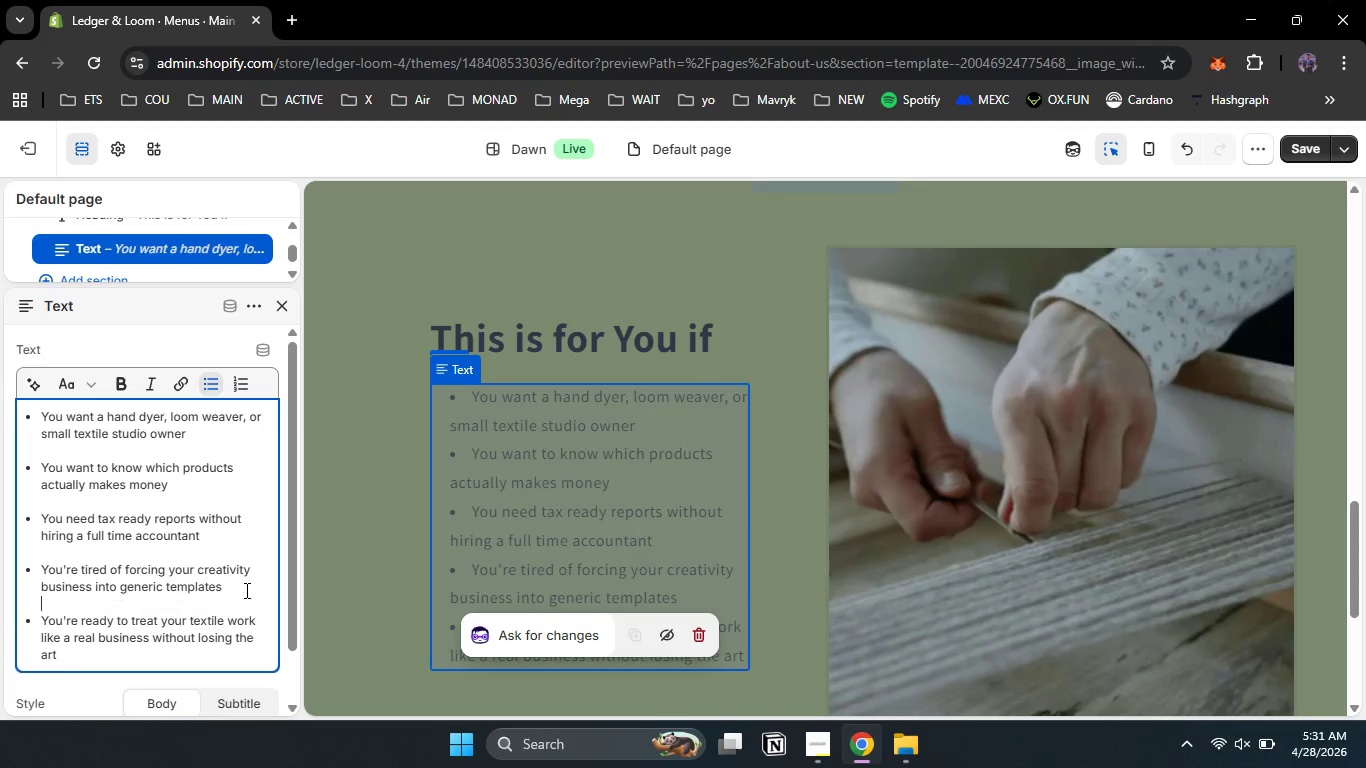 
key(Shift+Enter)
 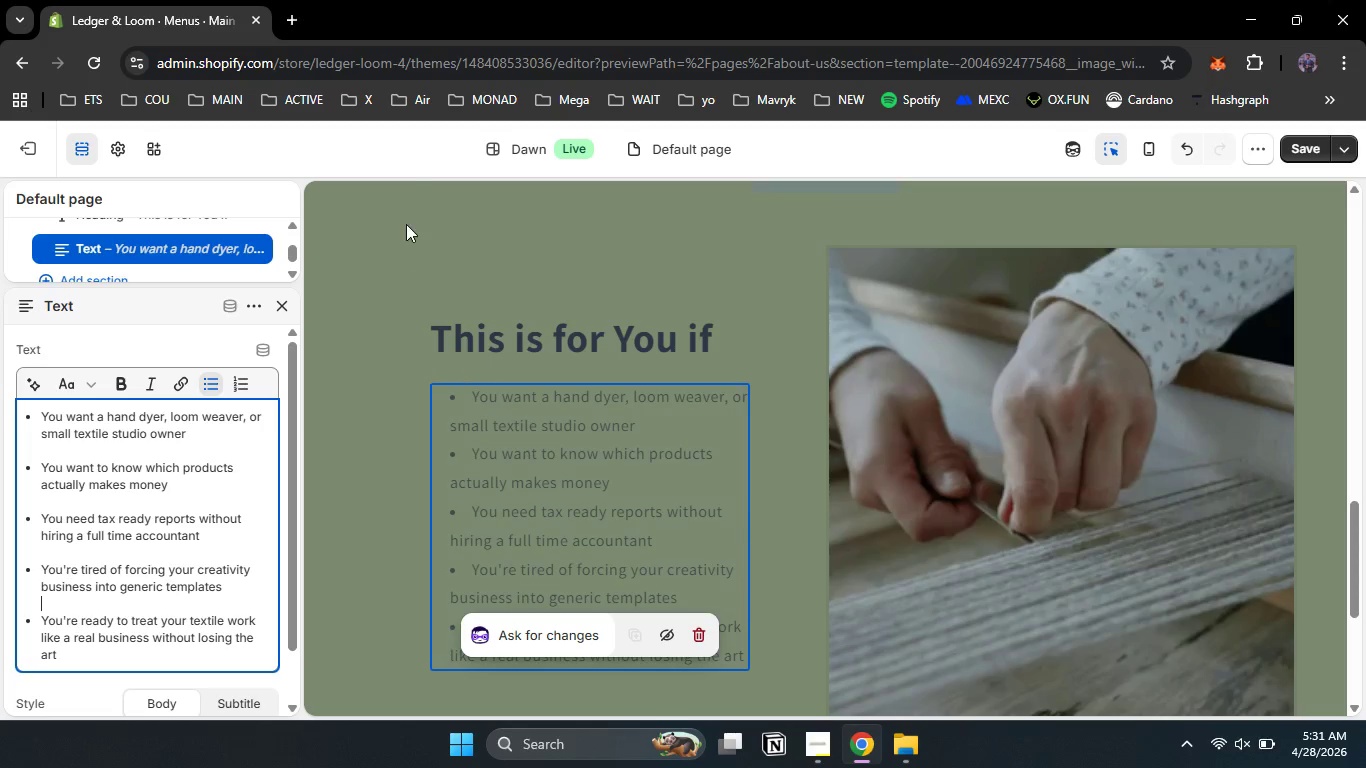 
left_click([394, 282])
 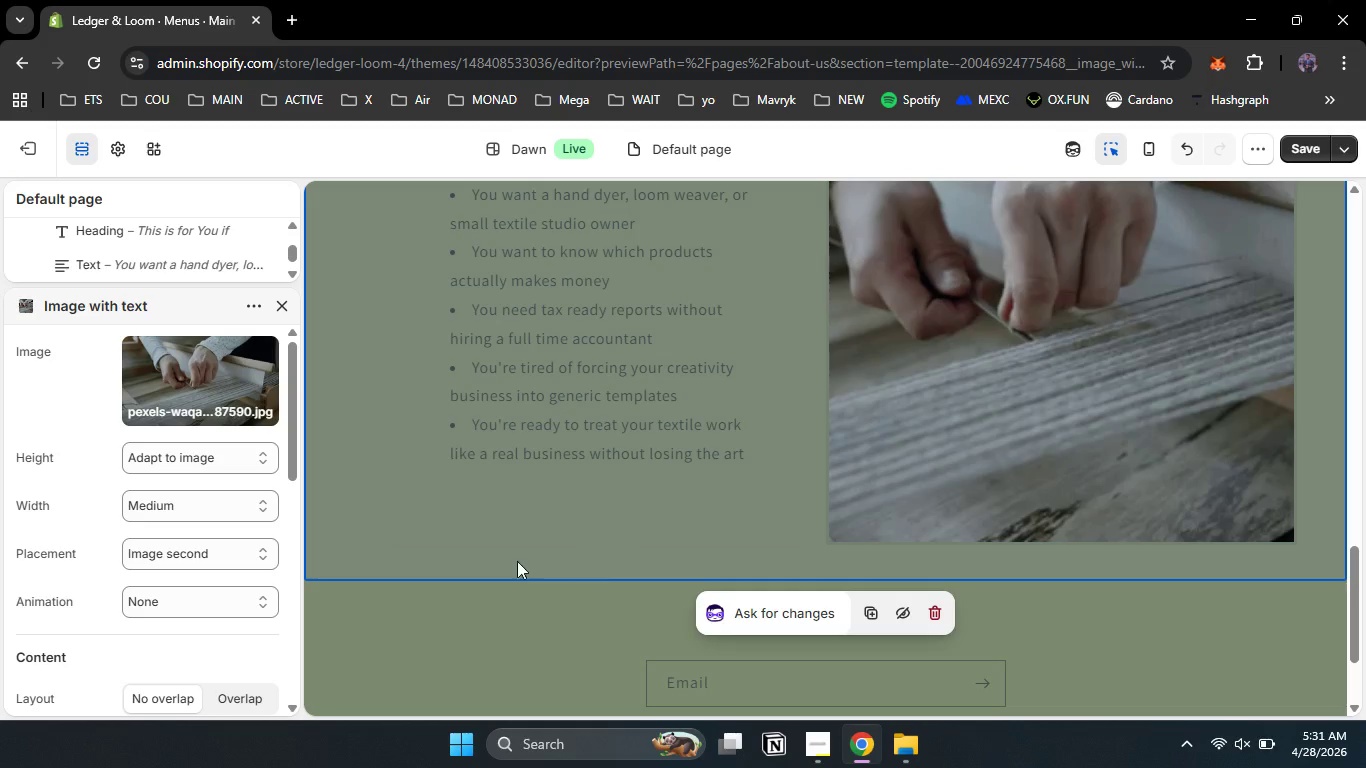 
left_click([239, 469])
 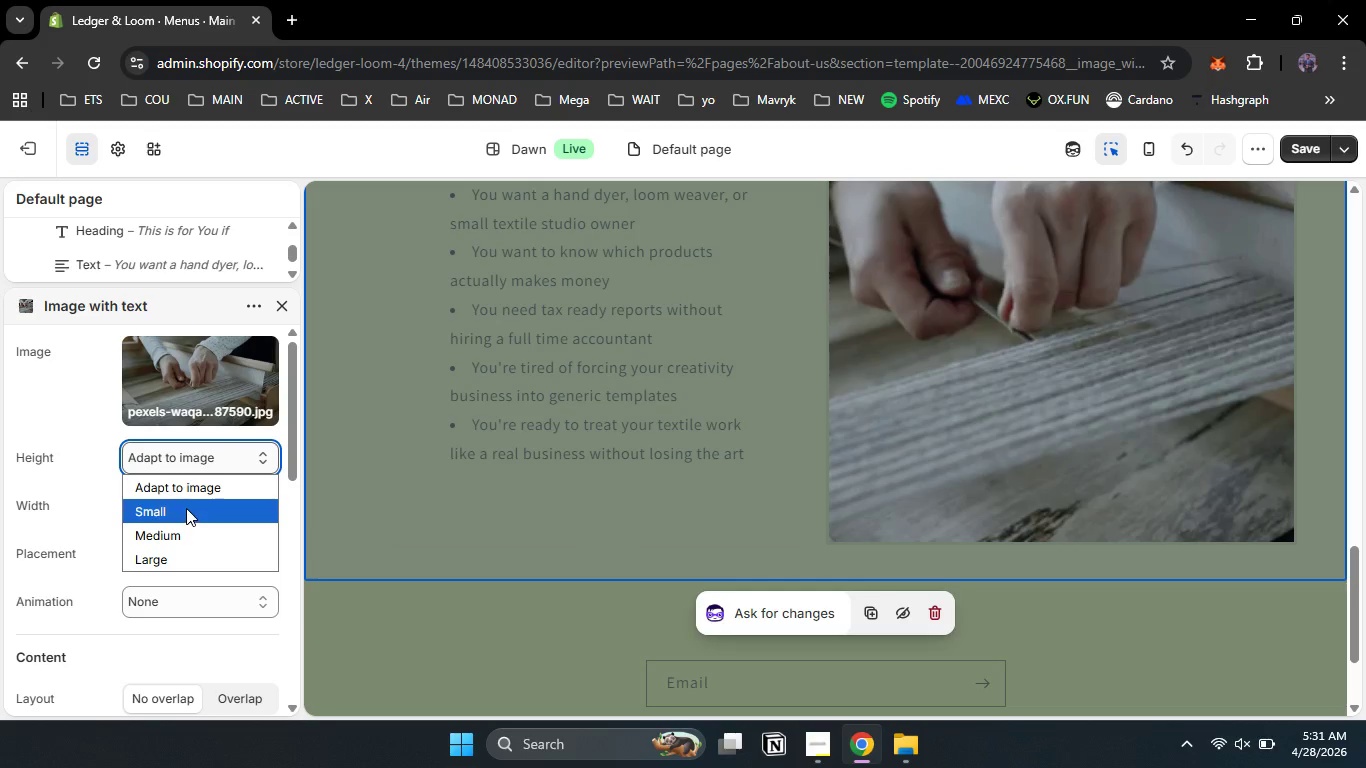 
left_click([186, 508])
 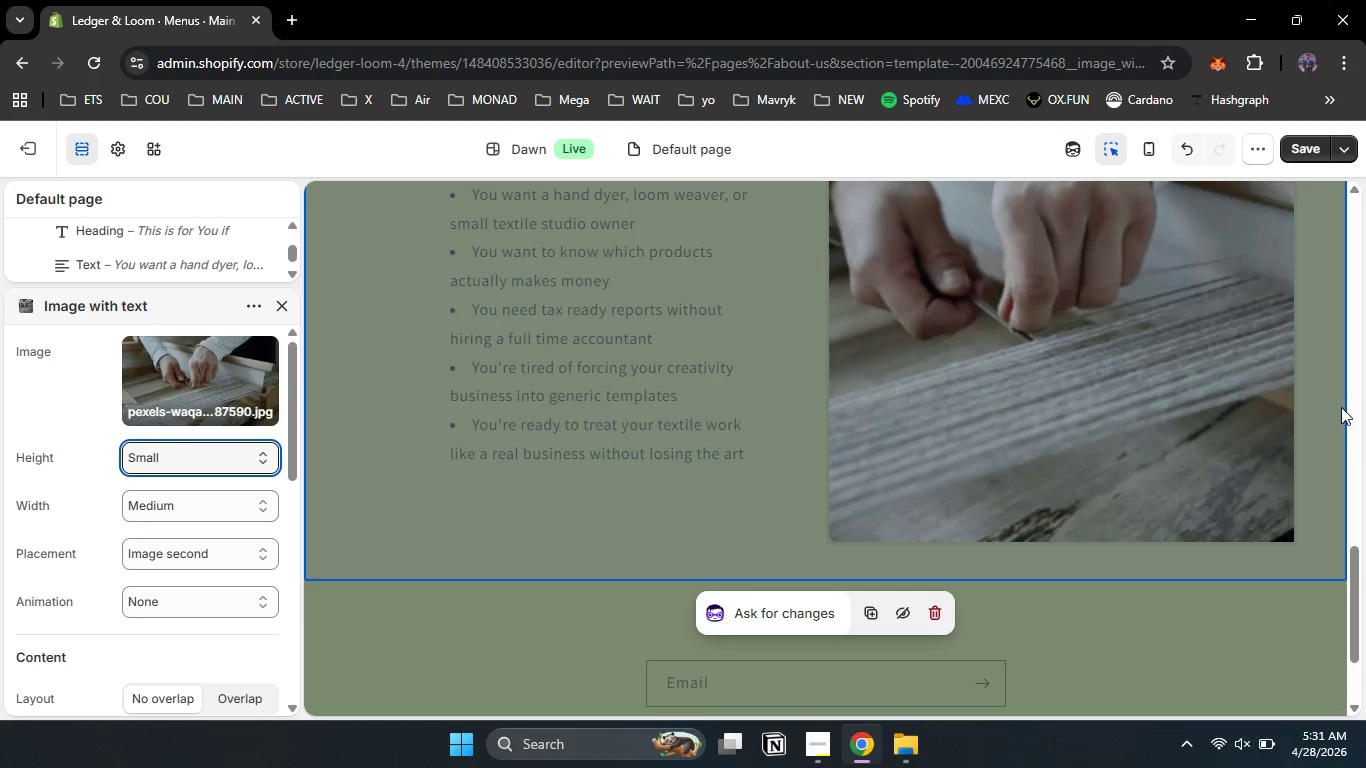 
left_click_drag(start_coordinate=[1351, 562], to_coordinate=[1361, 536])
 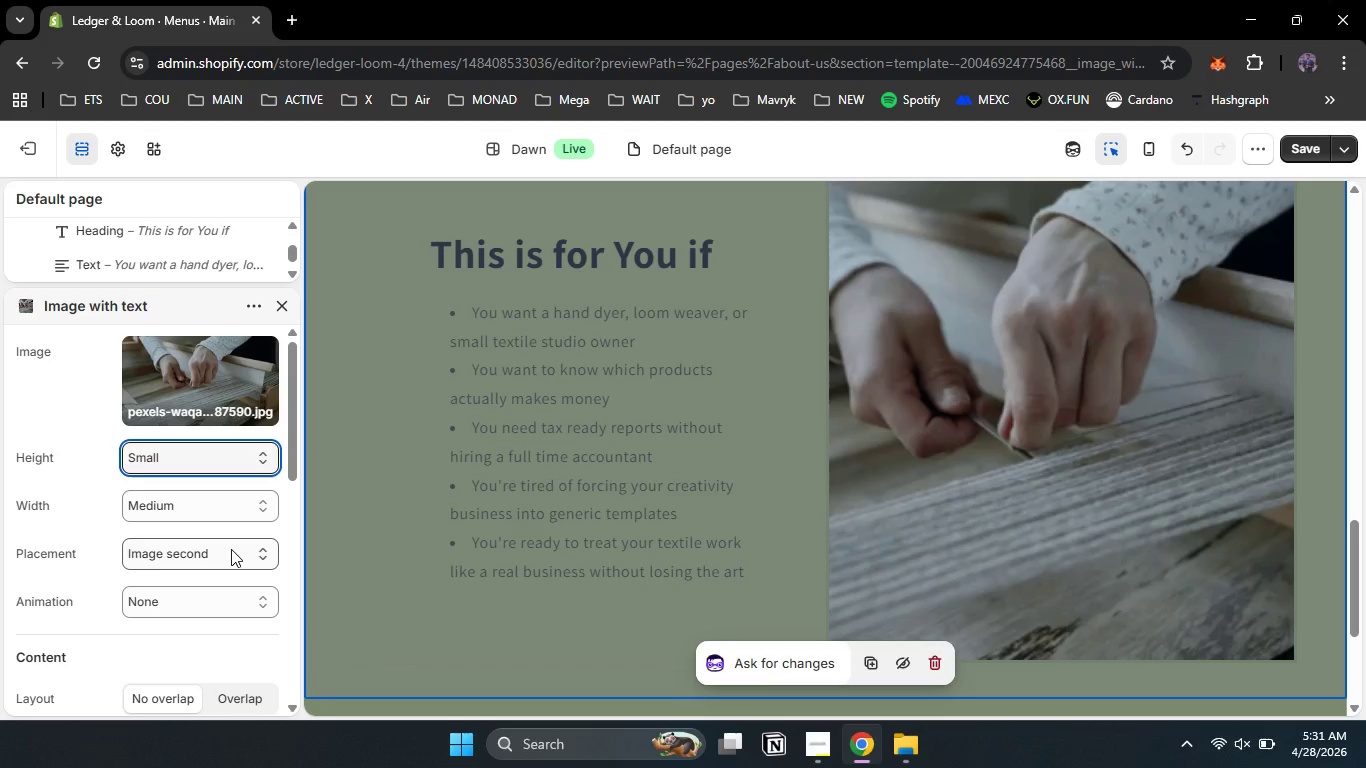 
left_click([228, 502])
 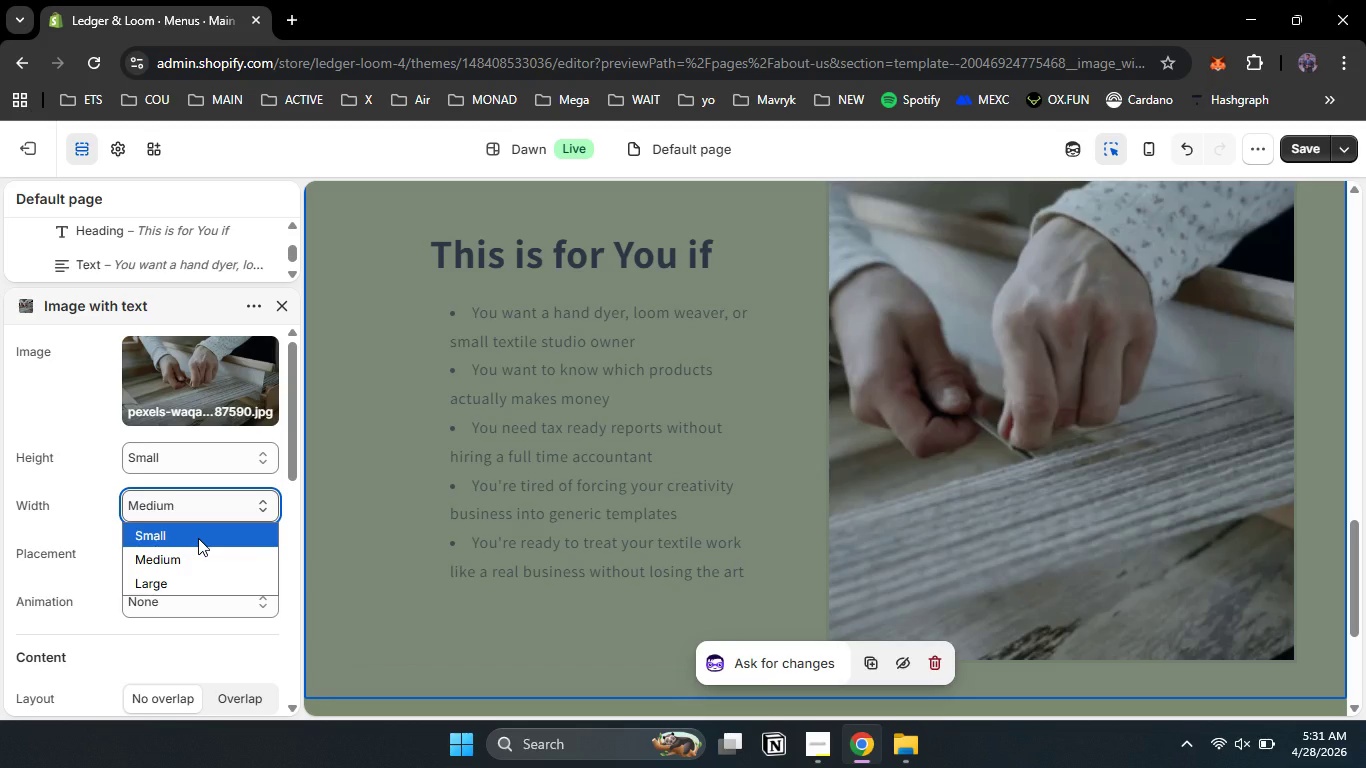 
left_click([198, 538])
 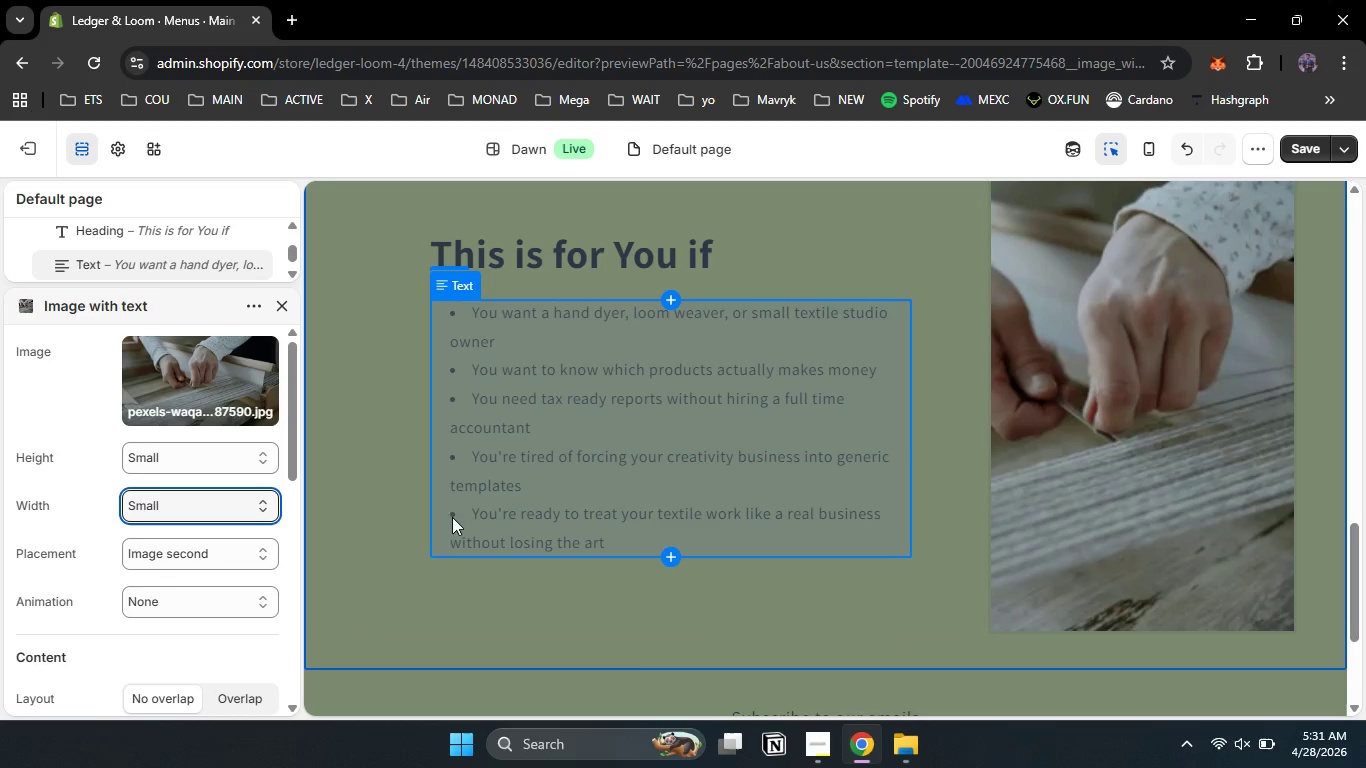 
wait(6.56)
 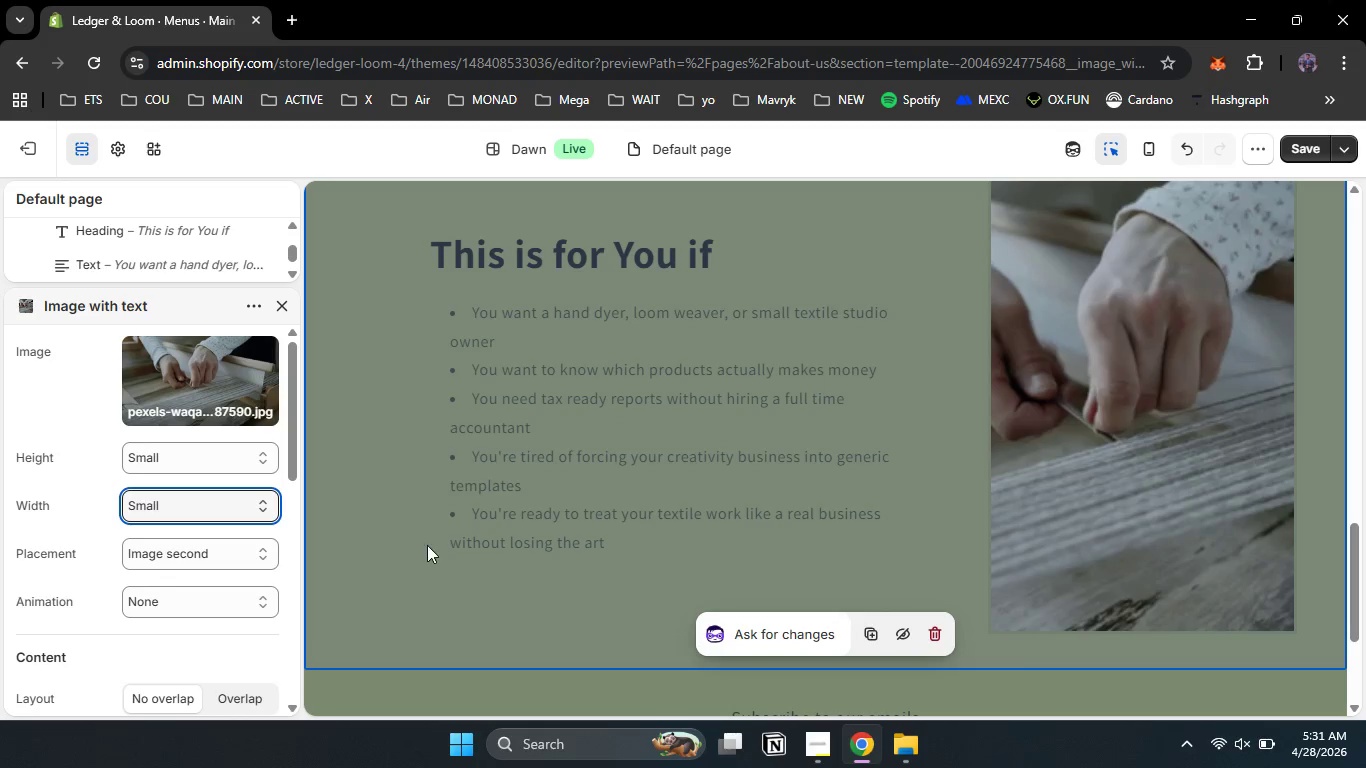 
left_click_drag(start_coordinate=[1352, 611], to_coordinate=[1365, 580])
 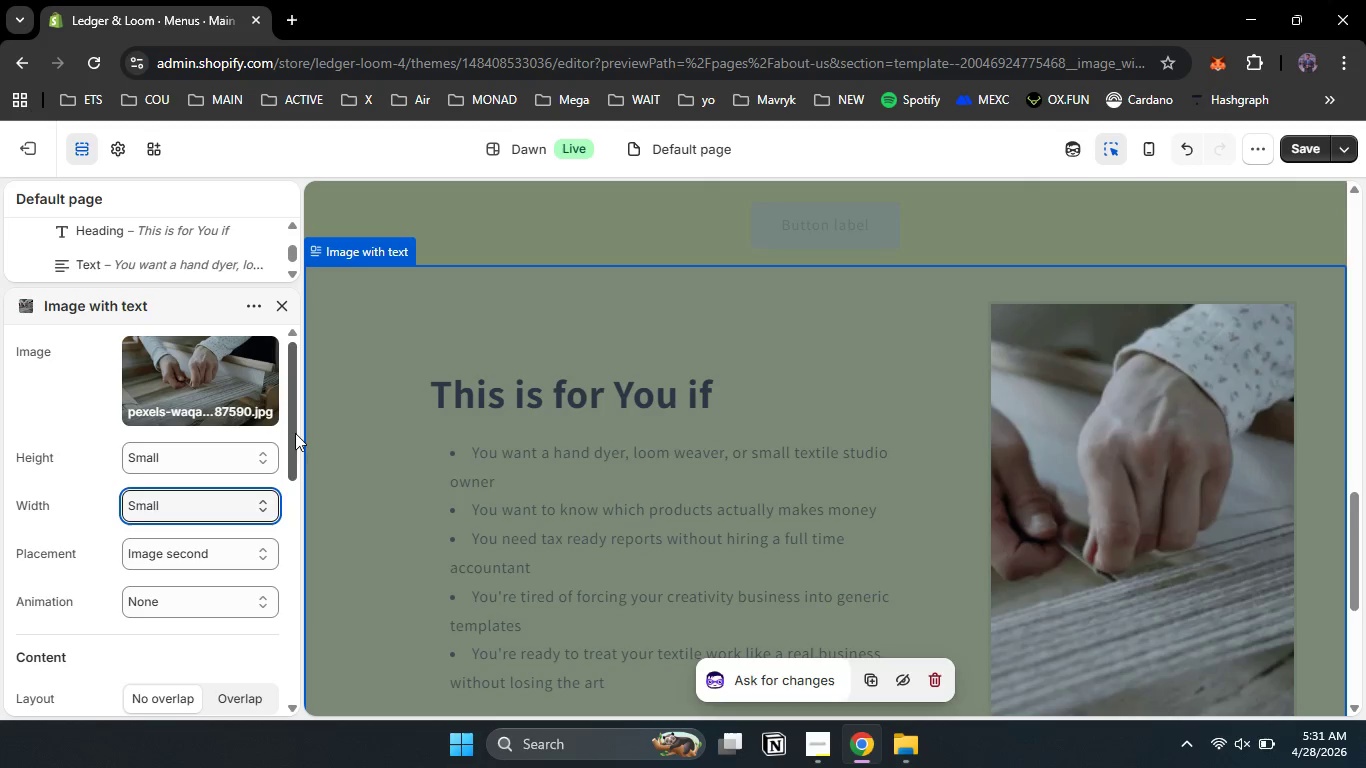 
left_click_drag(start_coordinate=[289, 432], to_coordinate=[296, 676])
 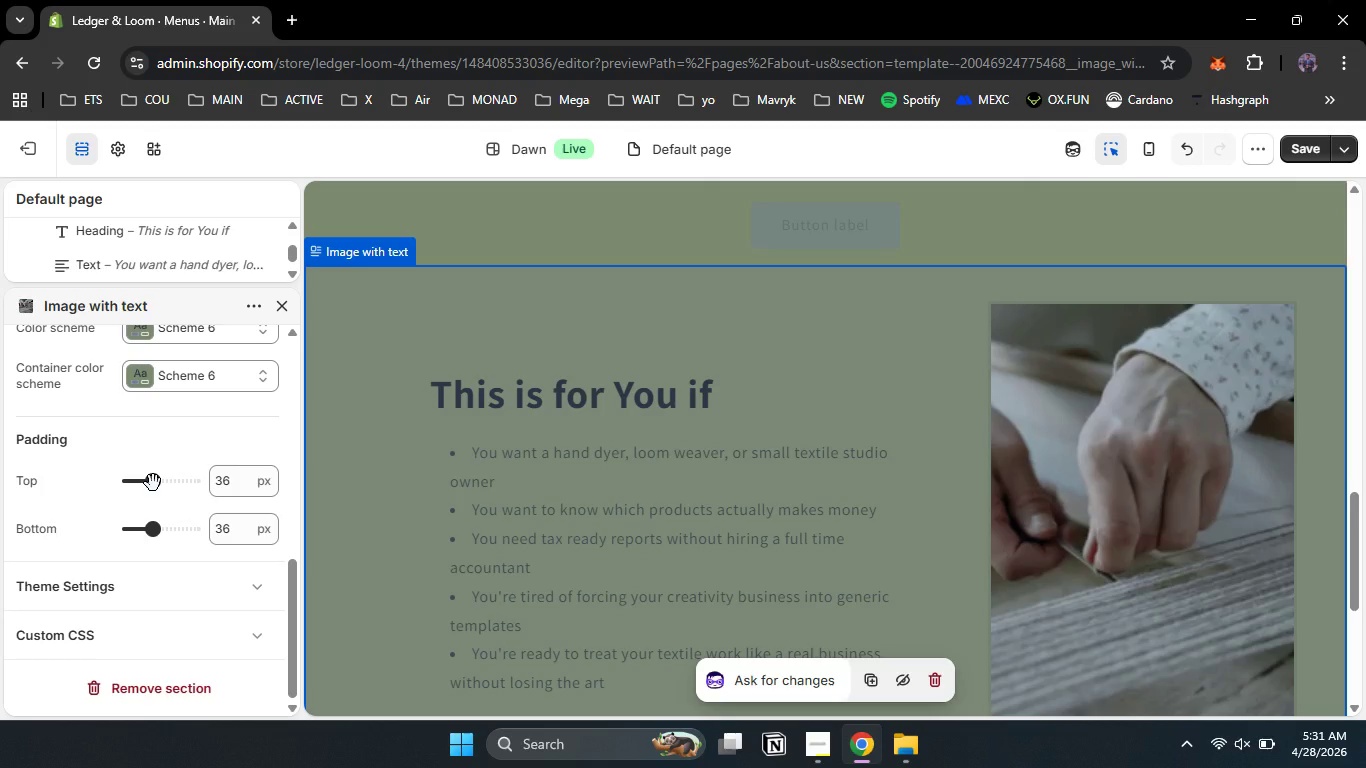 
left_click_drag(start_coordinate=[153, 483], to_coordinate=[140, 486])
 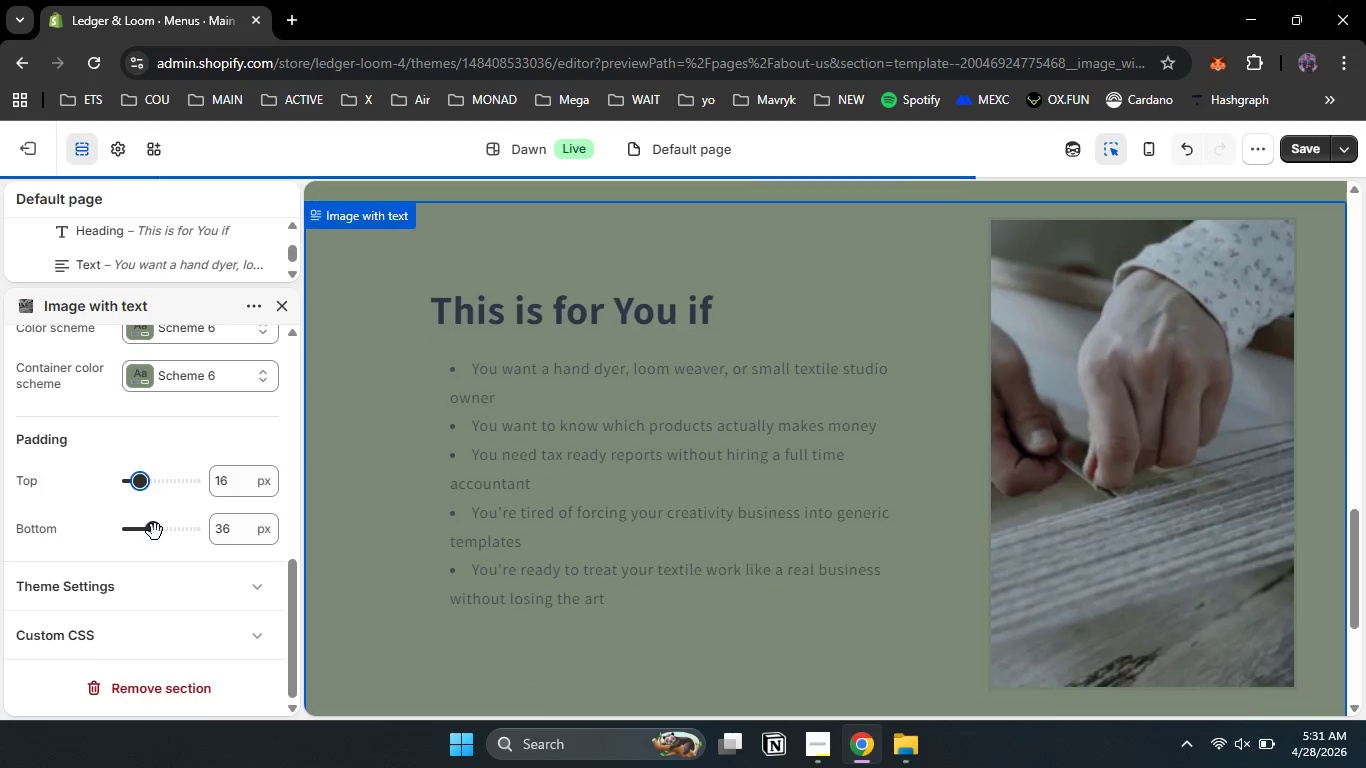 
left_click_drag(start_coordinate=[155, 532], to_coordinate=[138, 532])
 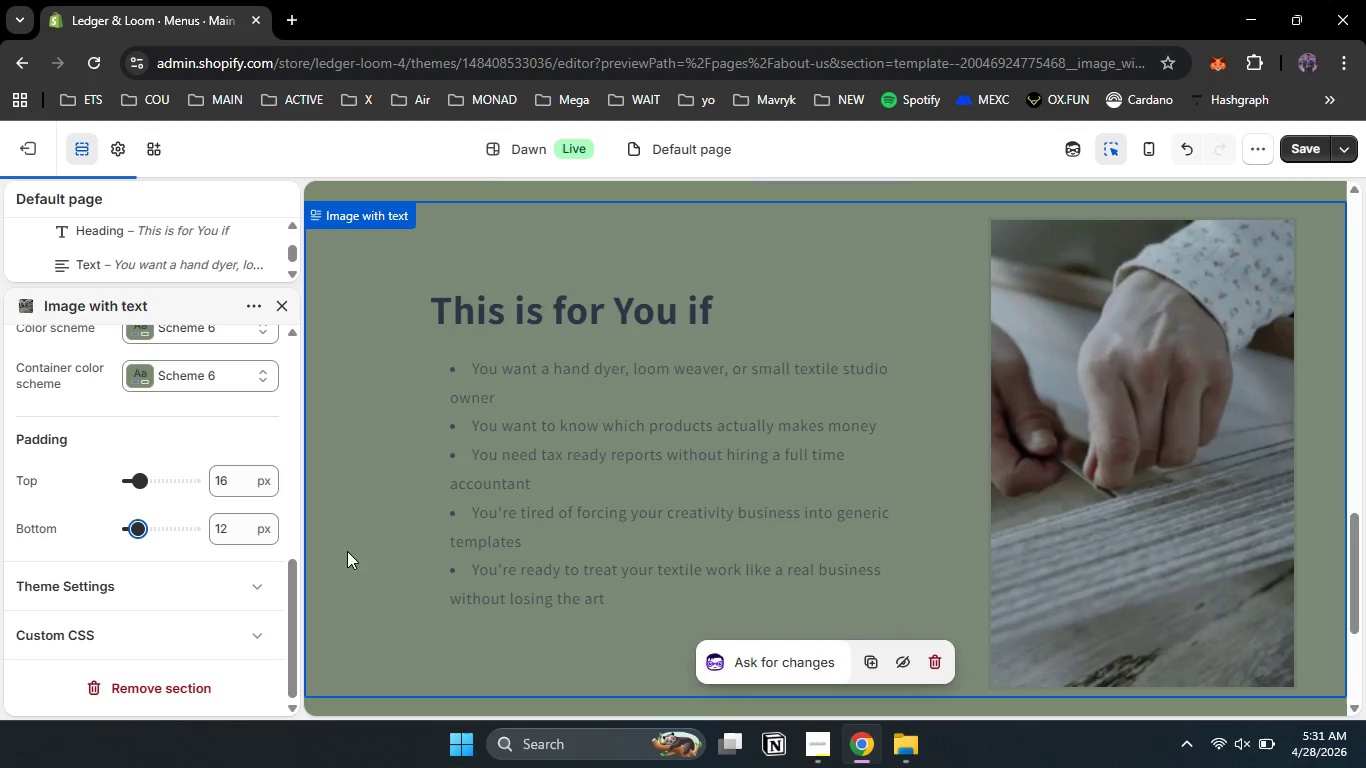 
left_click([347, 547])
 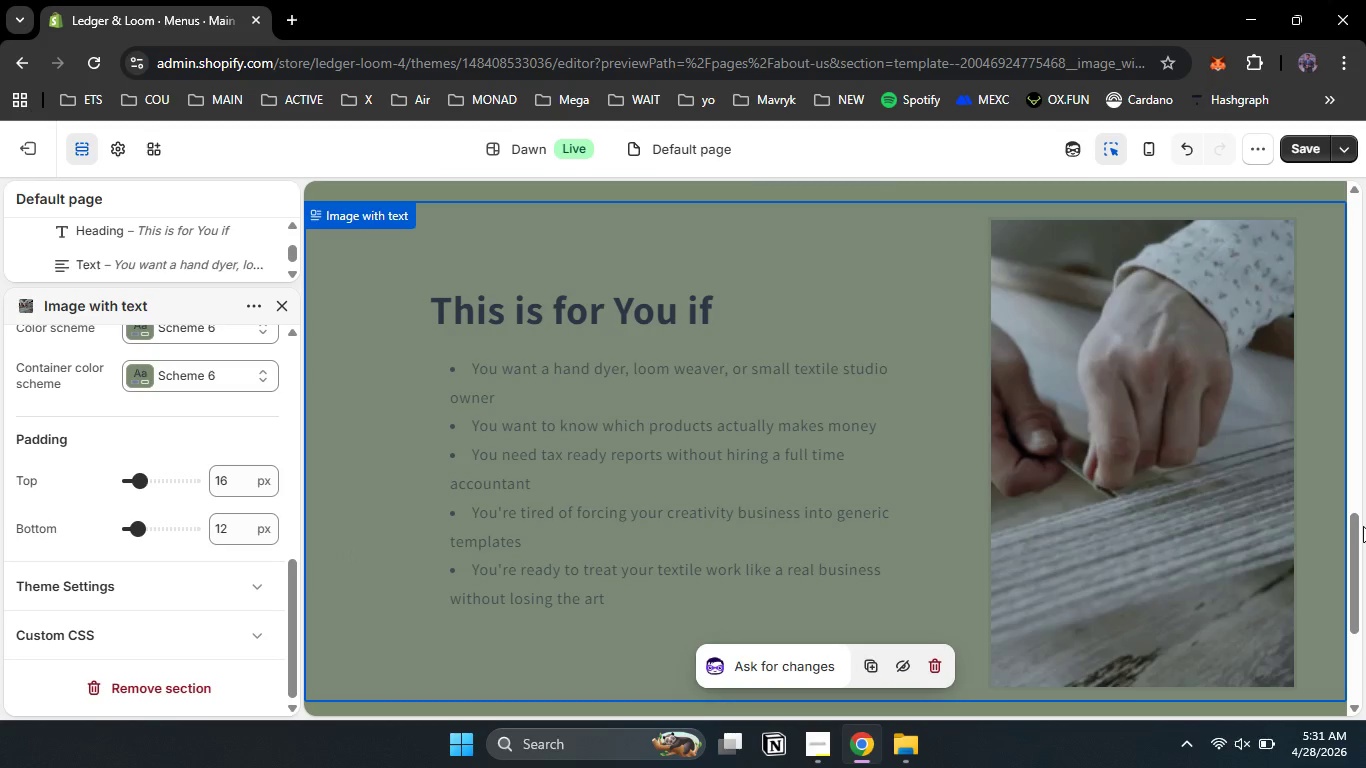 
left_click_drag(start_coordinate=[1353, 525], to_coordinate=[1365, 516])
 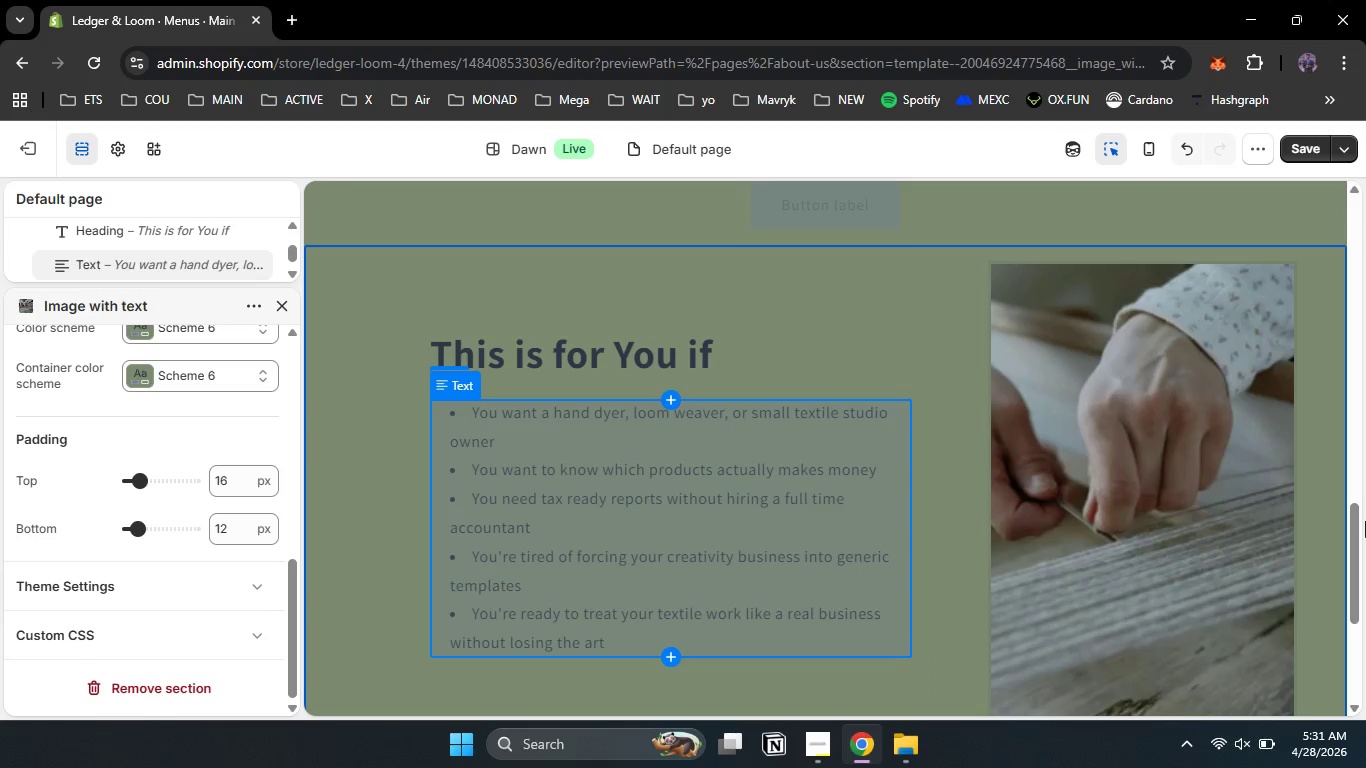 
left_click_drag(start_coordinate=[1350, 527], to_coordinate=[1362, 429])
 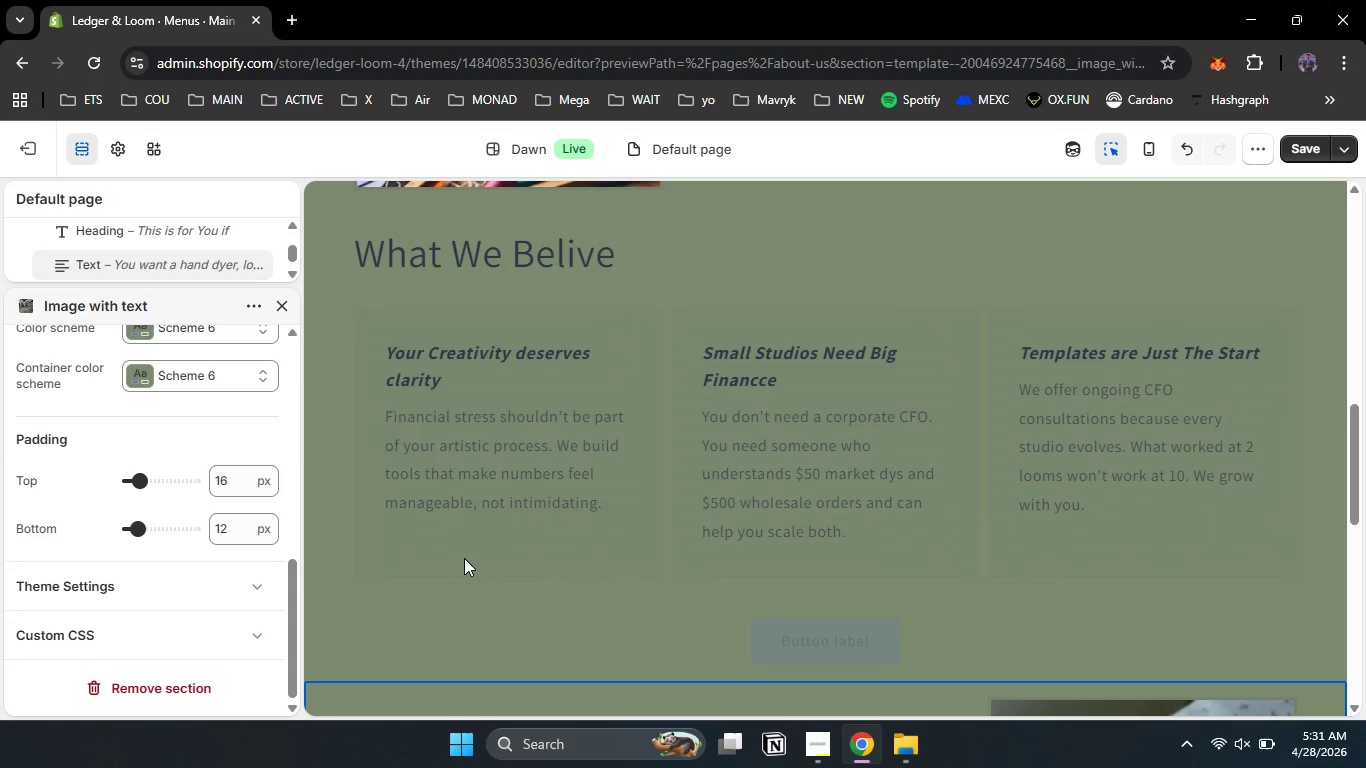 
left_click([463, 561])
 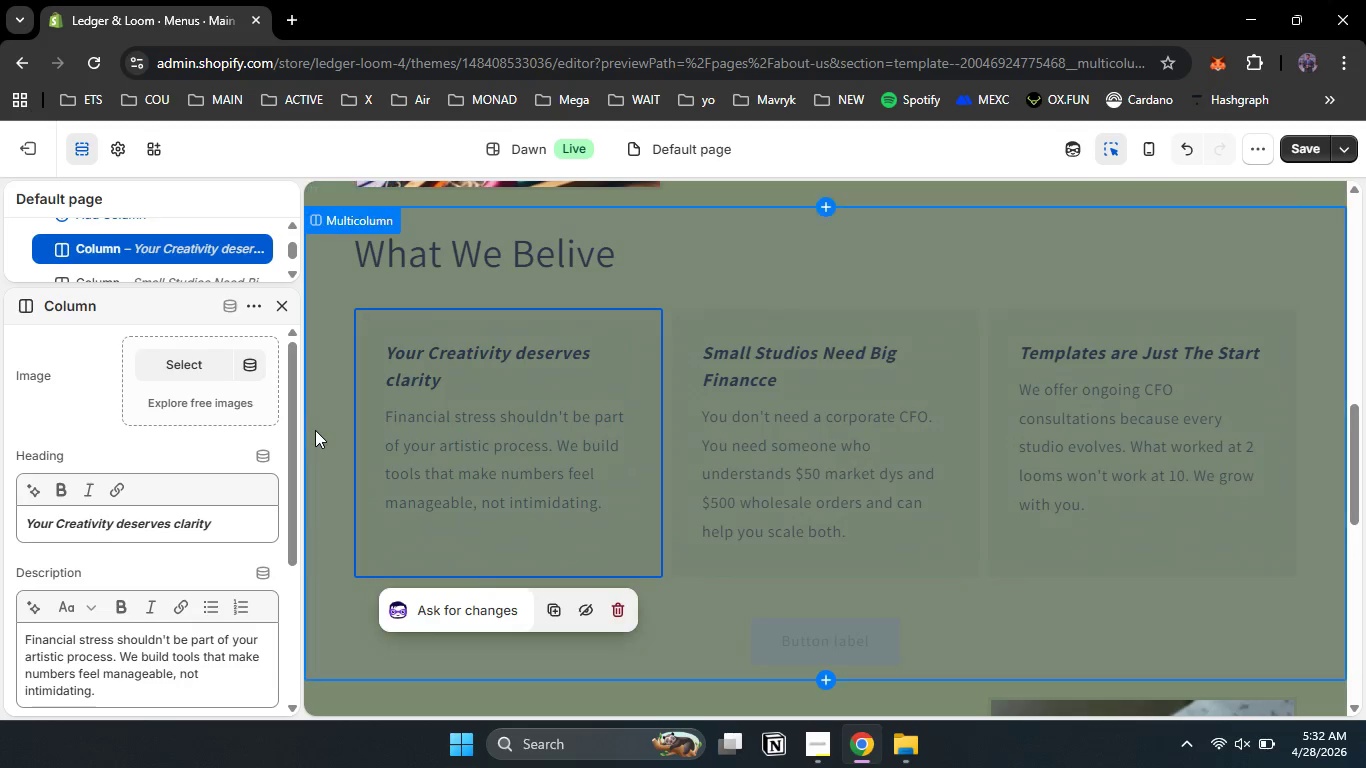 
left_click([358, 658])
 